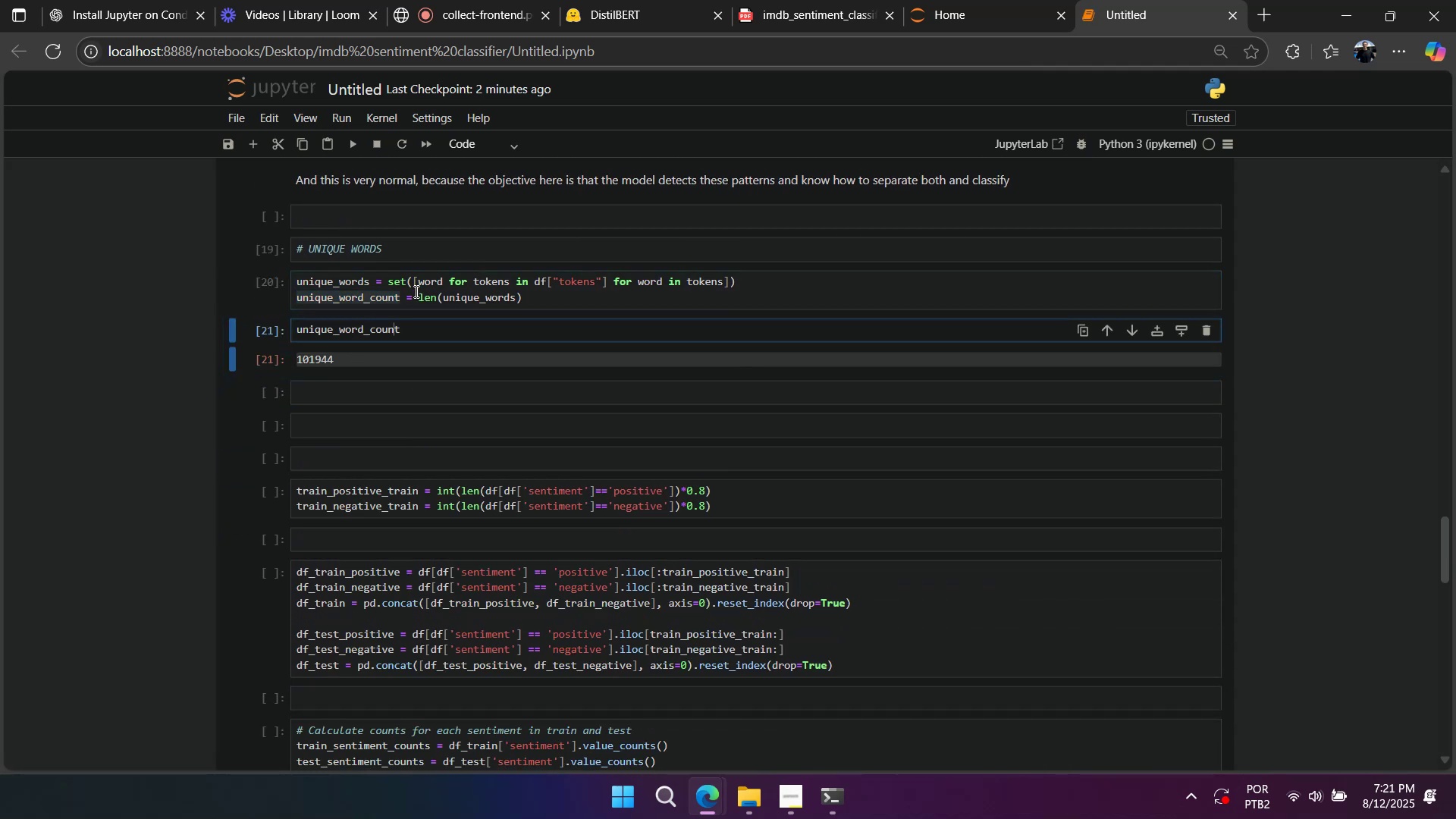 
triple_click([415, 291])
 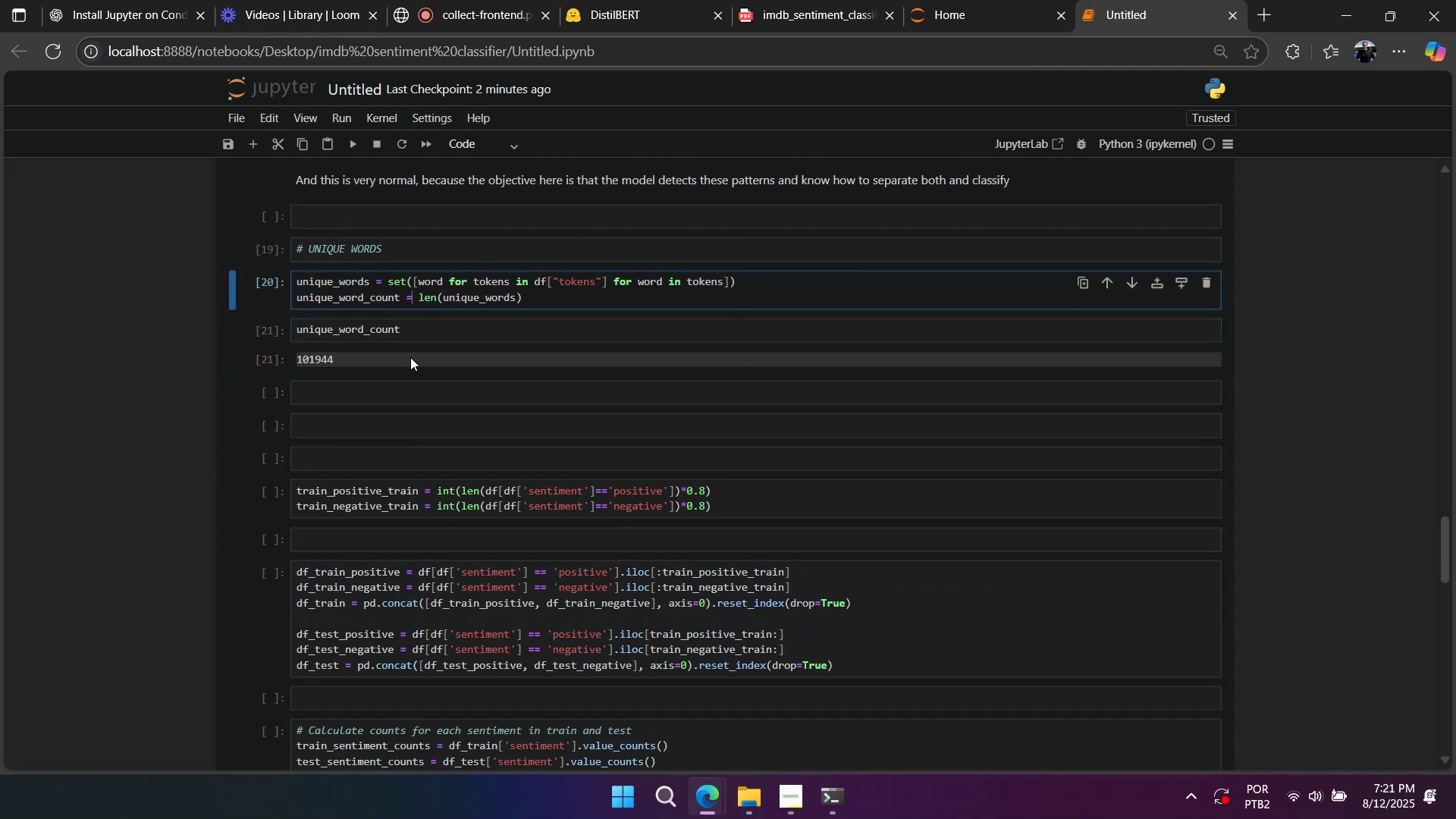 
triple_click([410, 357])
 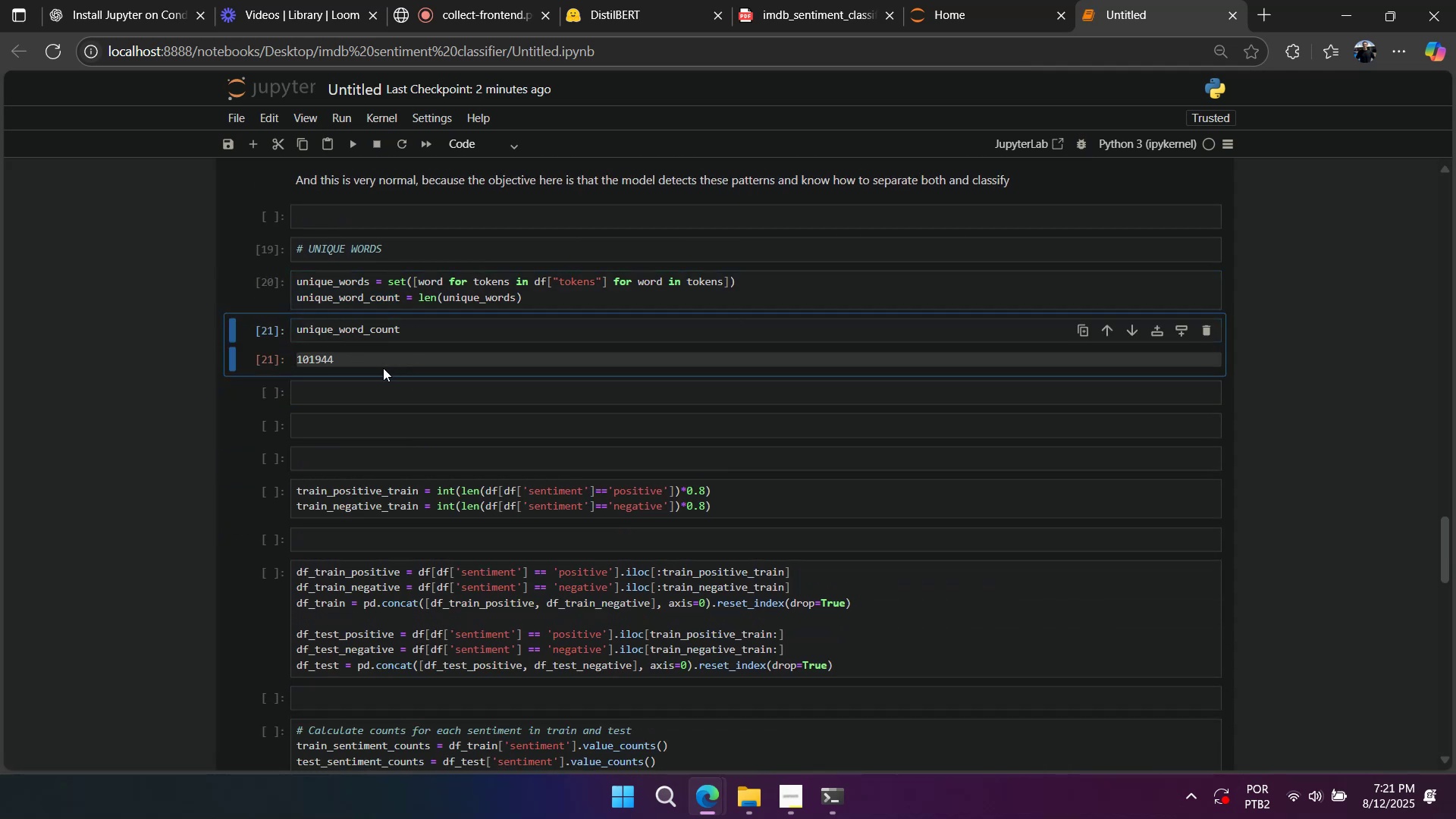 
triple_click([373, 369])
 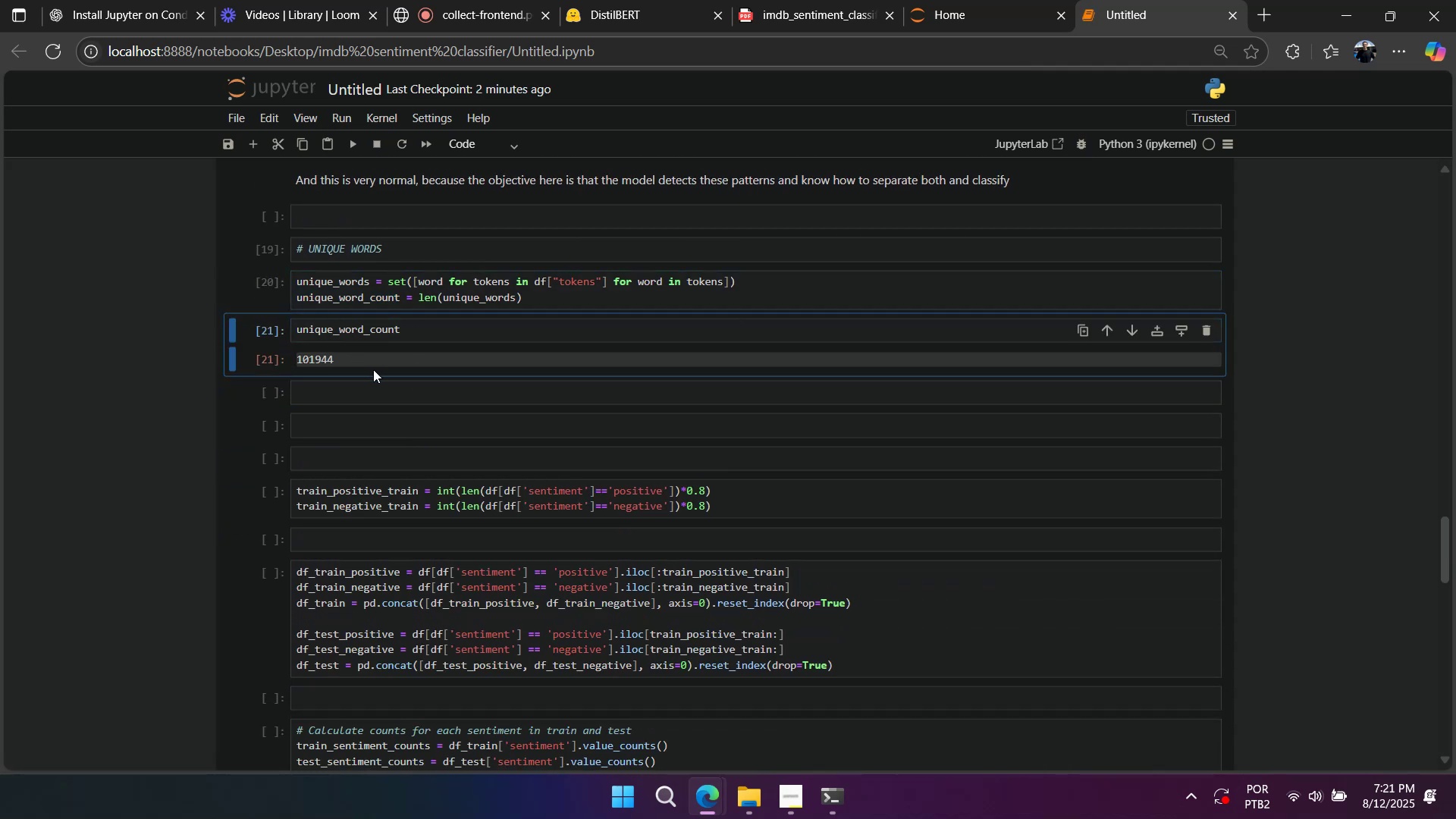 
triple_click([373, 369])
 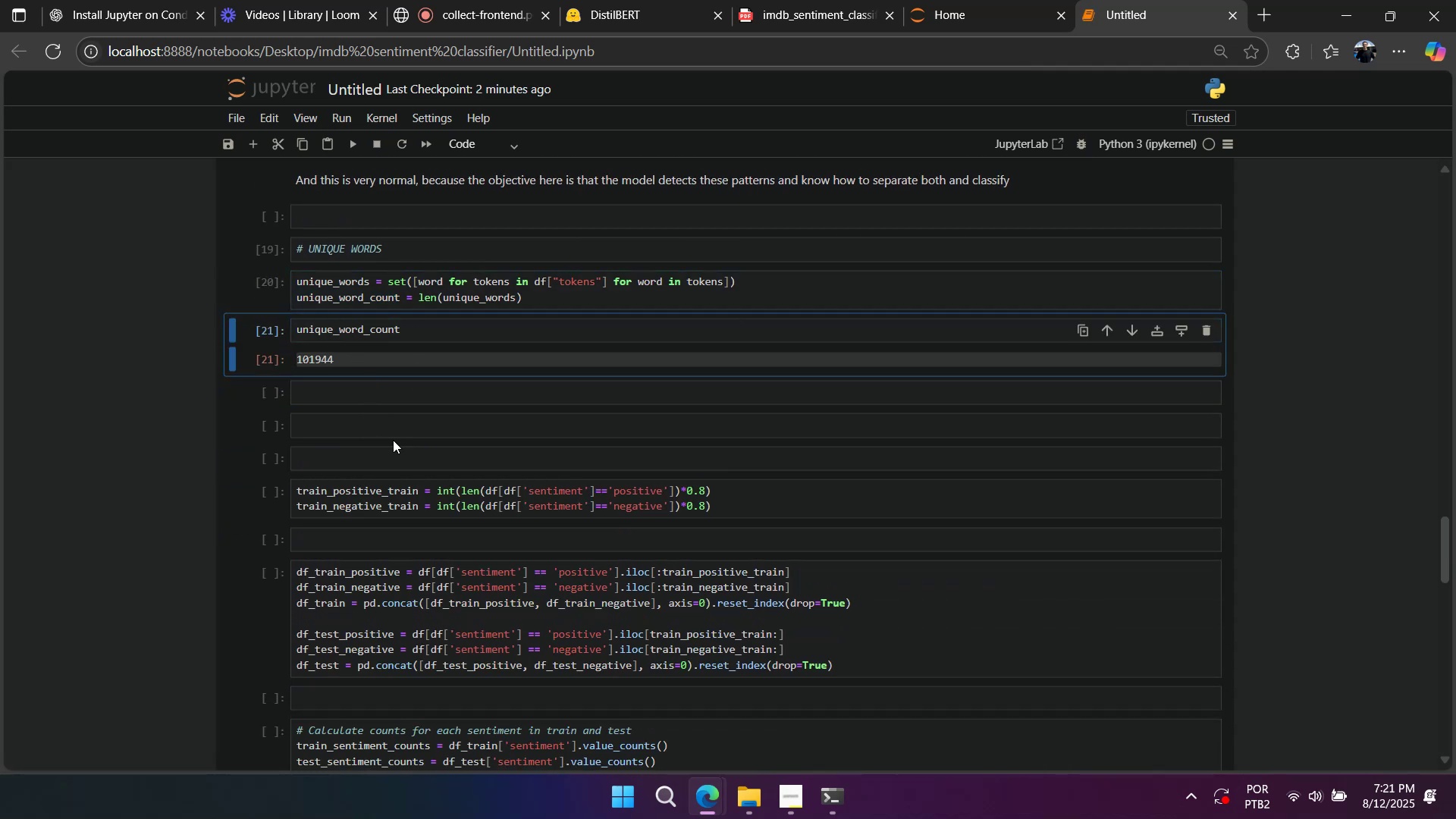 
scroll: coordinate [393, 440], scroll_direction: down, amount: 2.0
 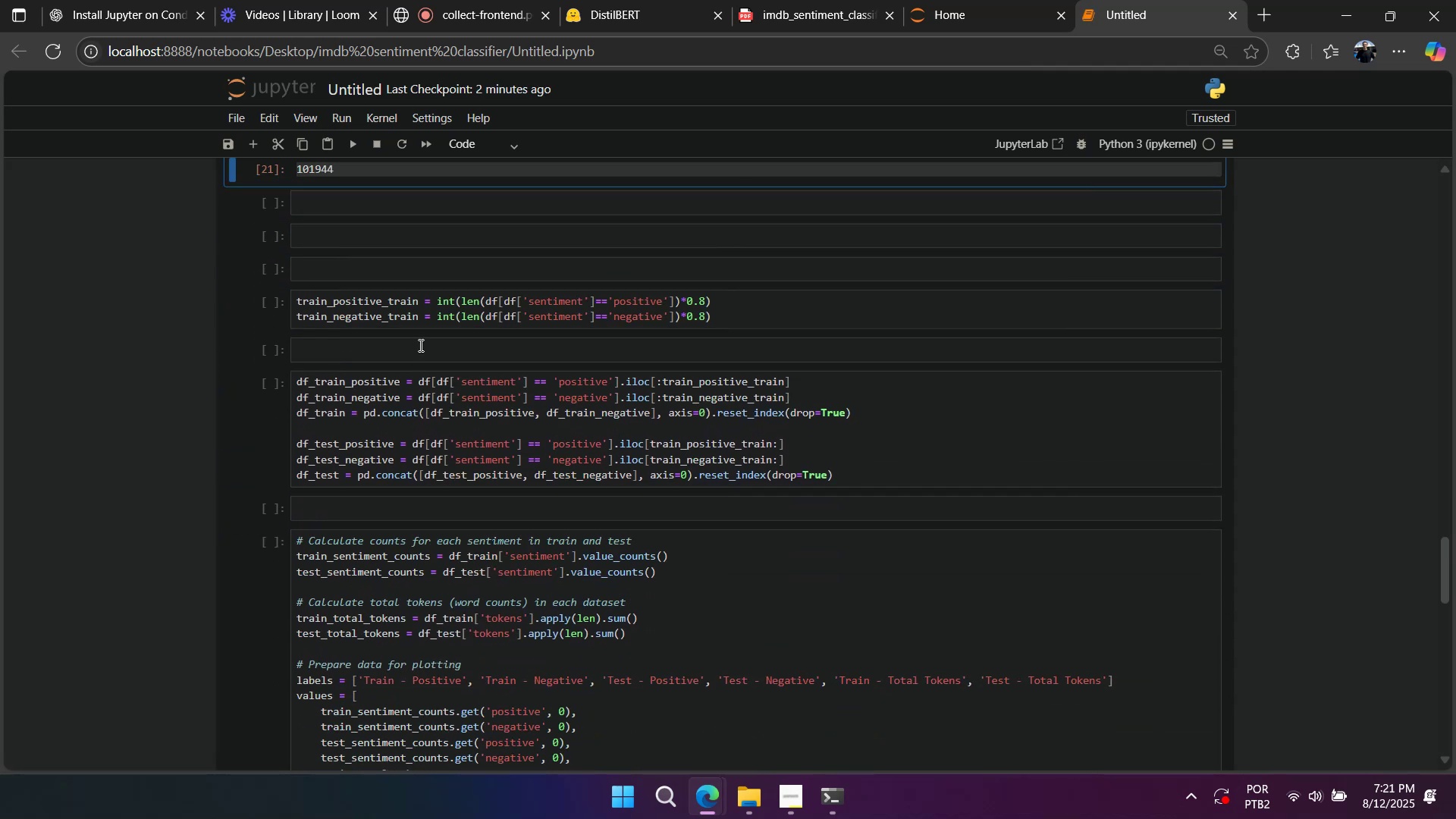 
left_click([424, 331])
 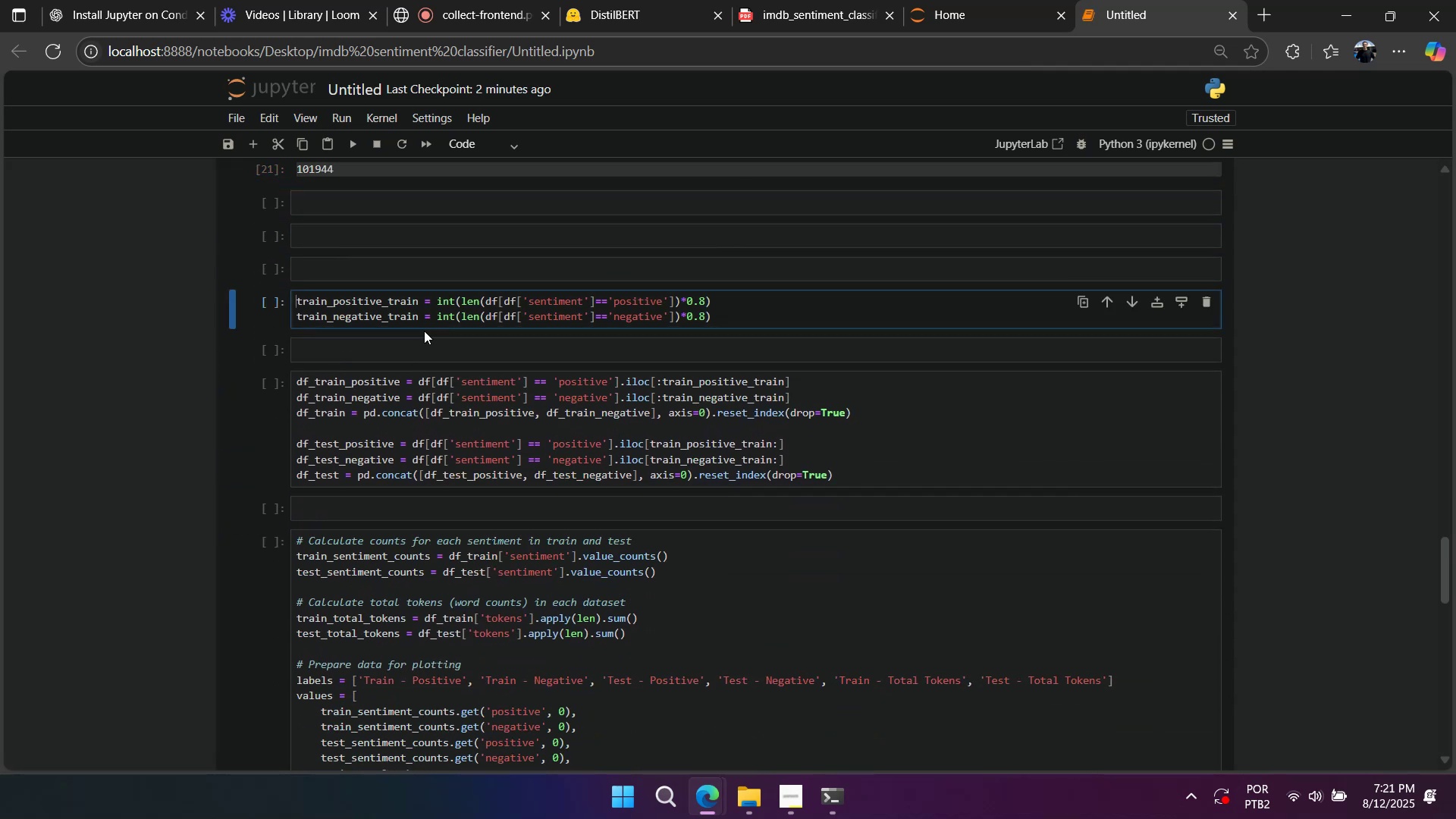 
key(Shift+Enter)
 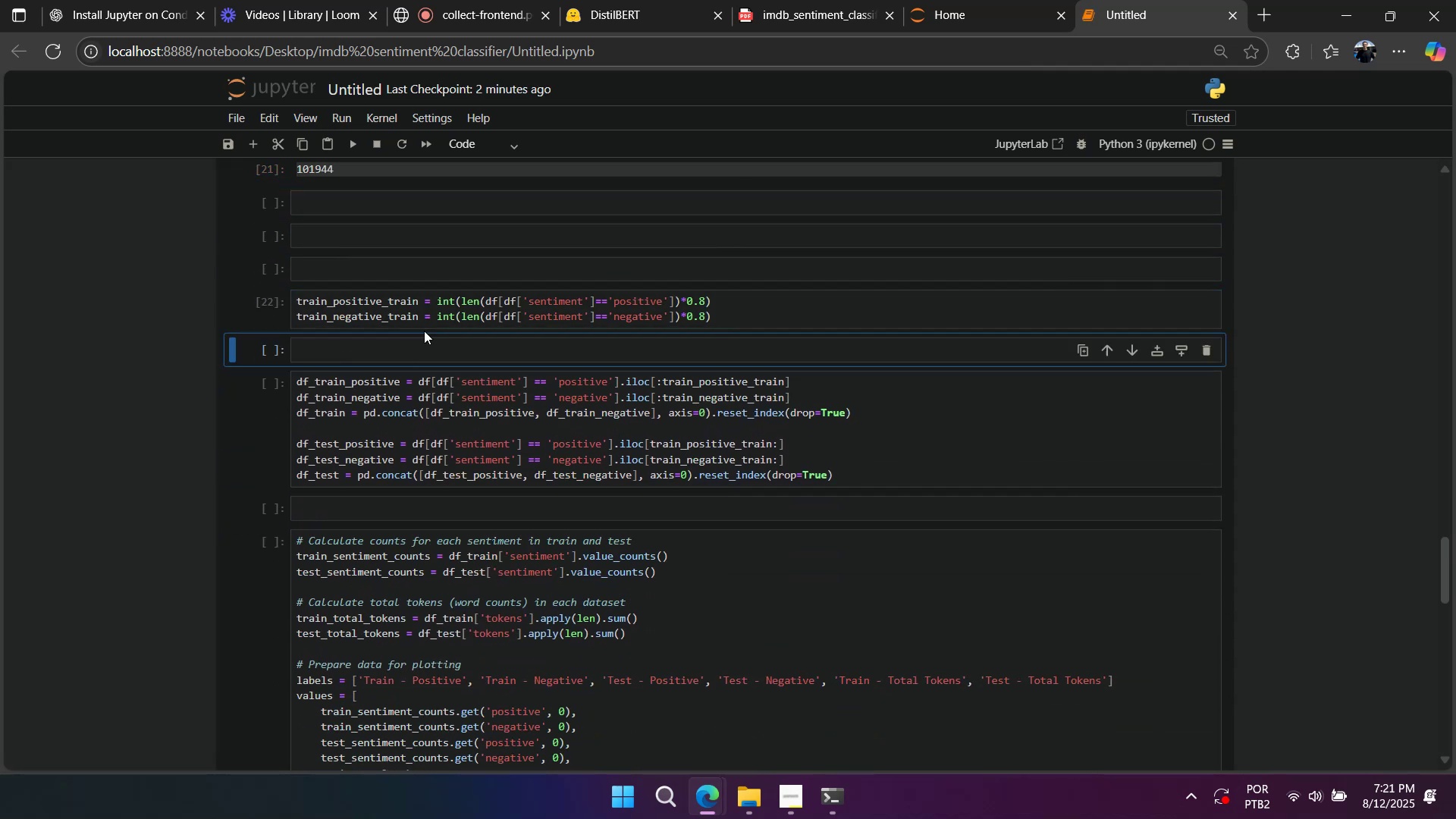 
key(Shift+Enter)
 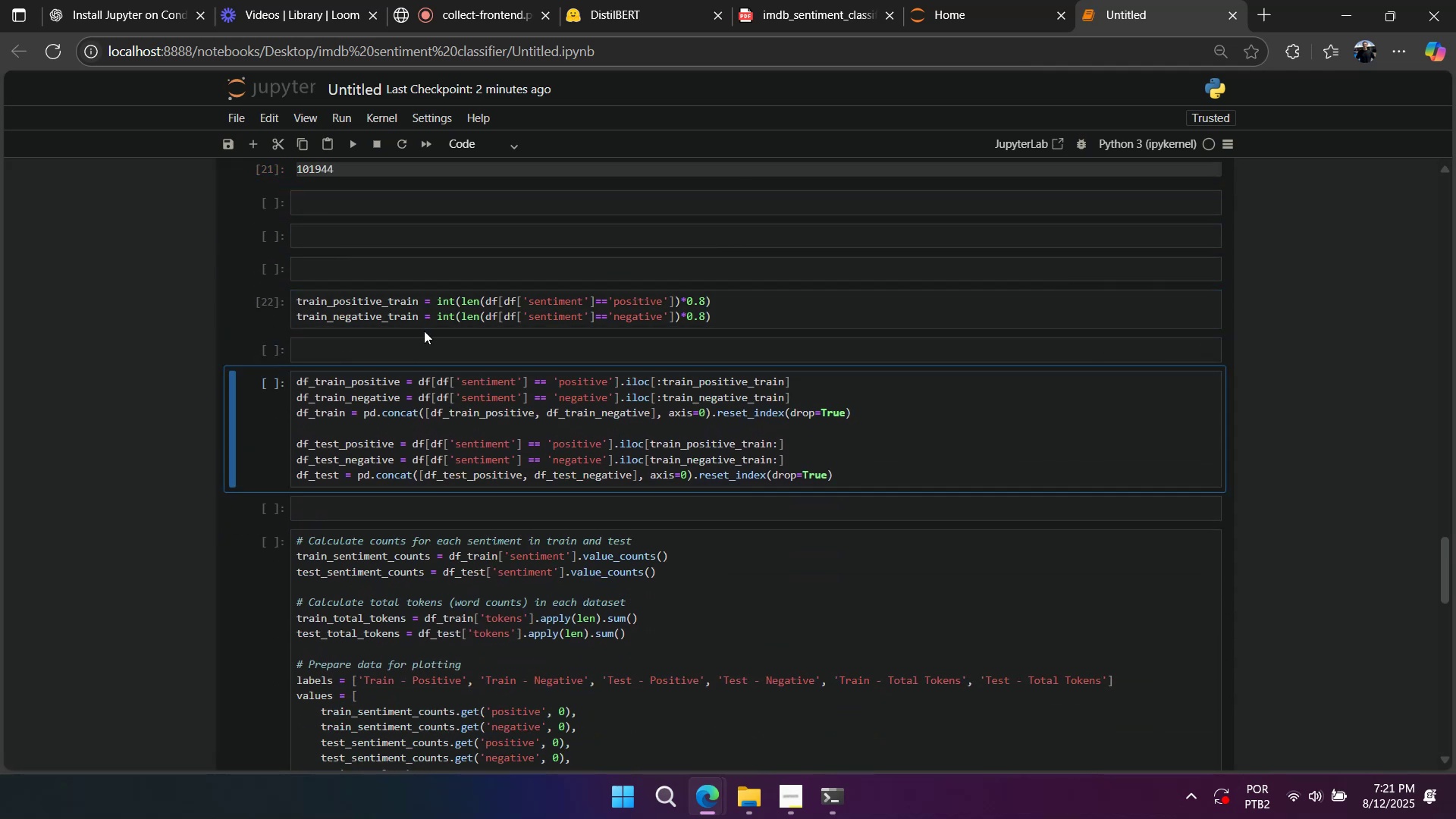 
key(Shift+Enter)
 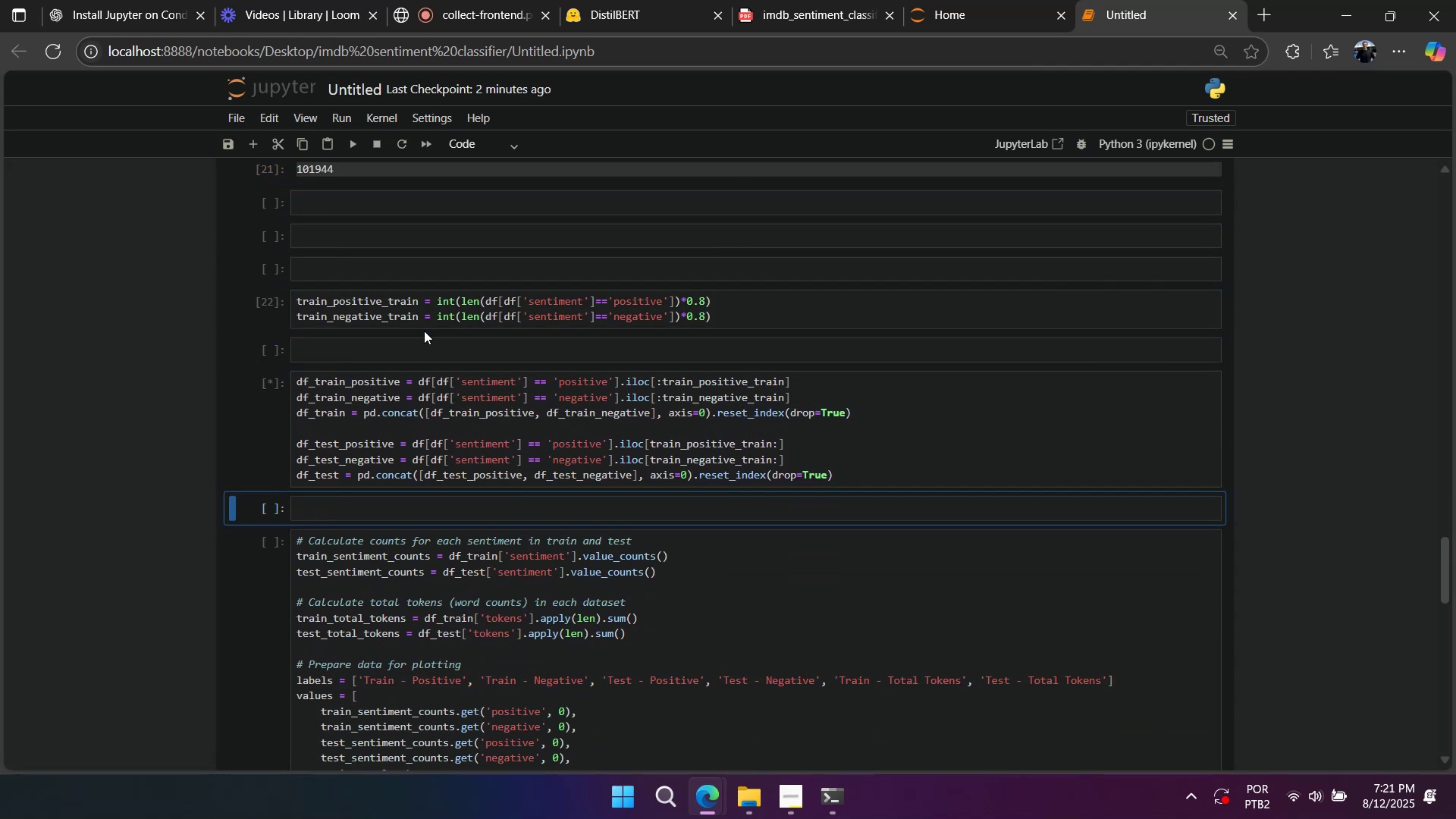 
key(Shift+Enter)
 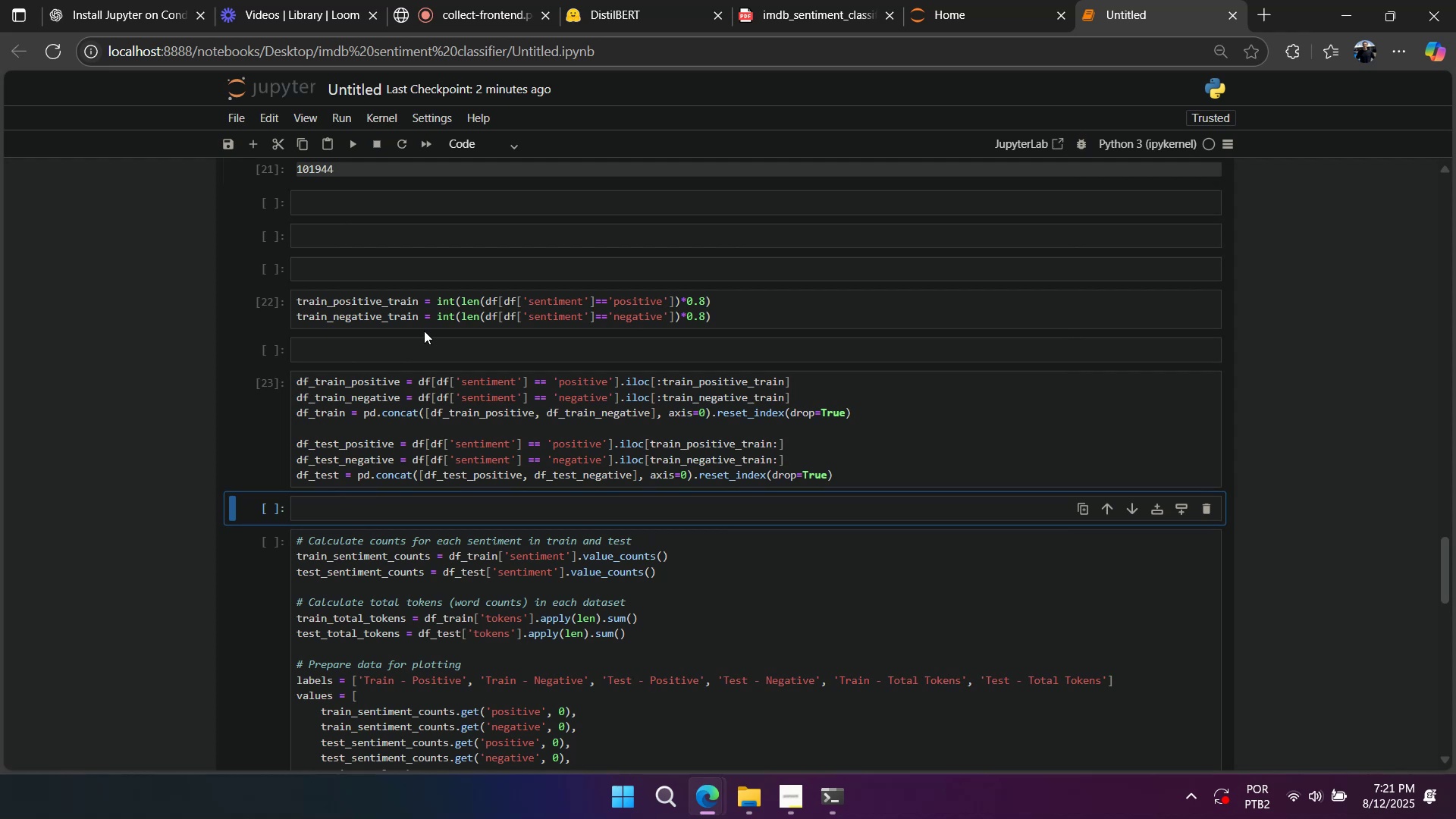 
key(Shift+Enter)
 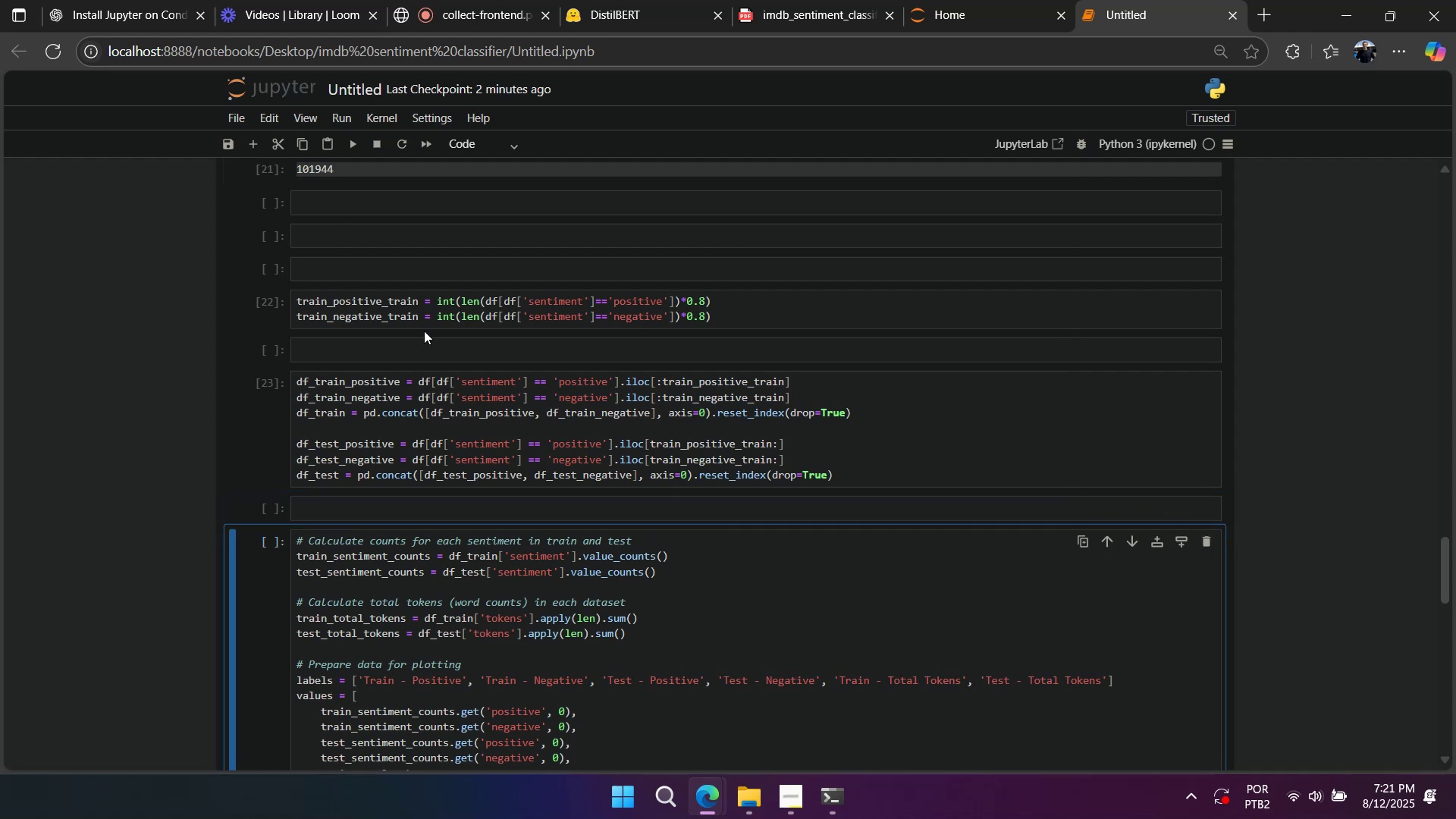 
key(Shift+Enter)
 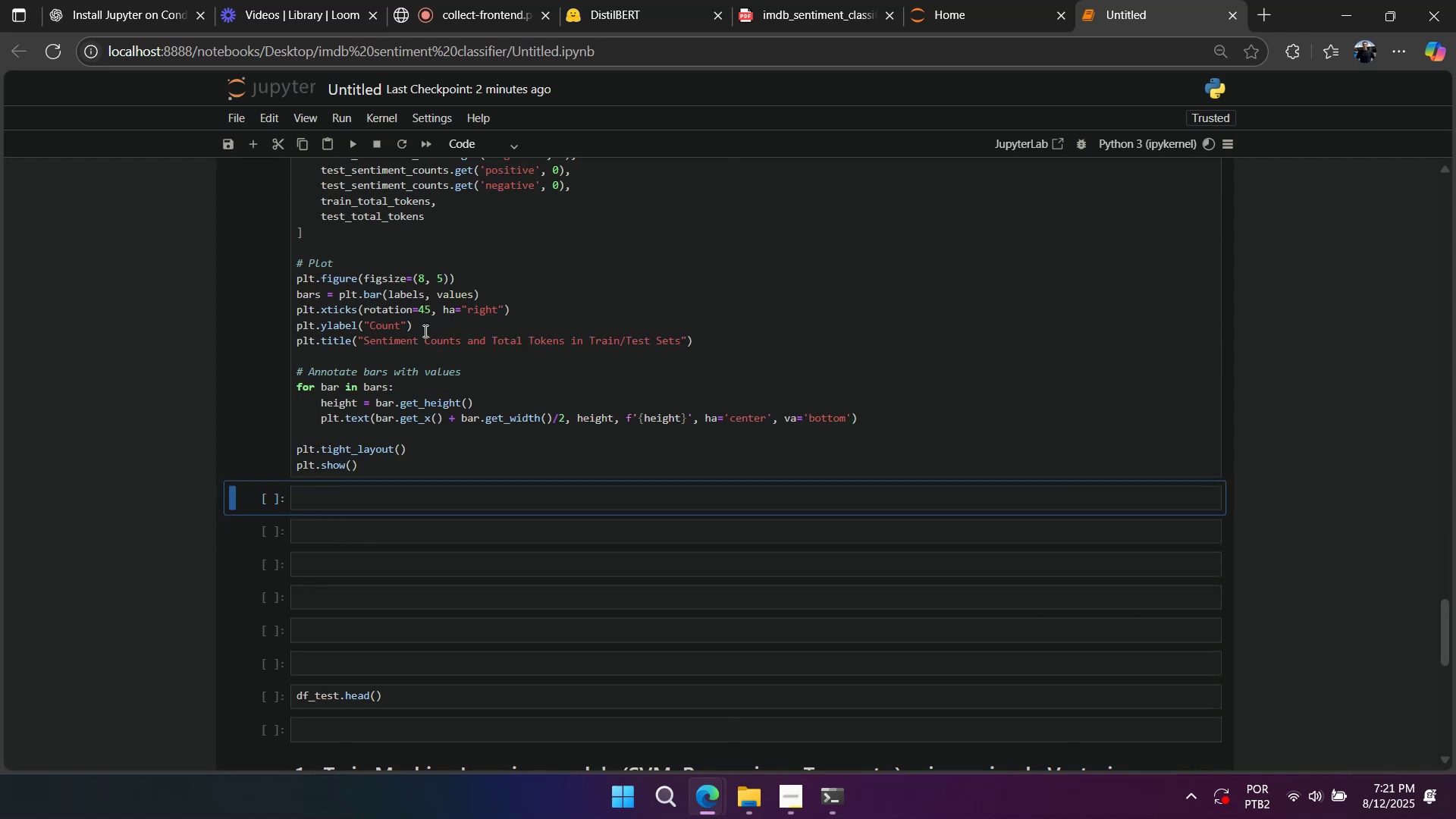 
key(Shift+Enter)
 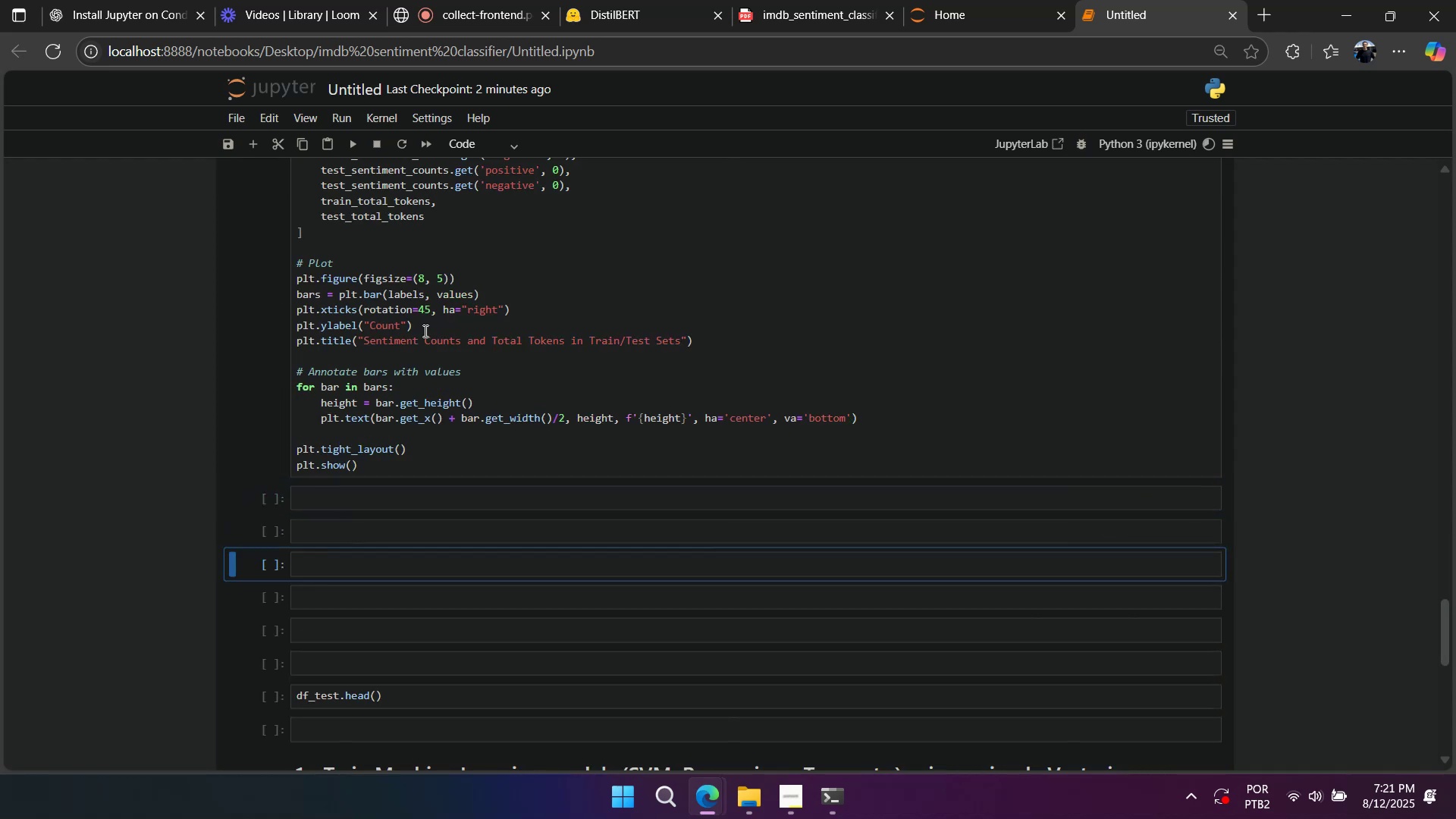 
key(Shift+Enter)
 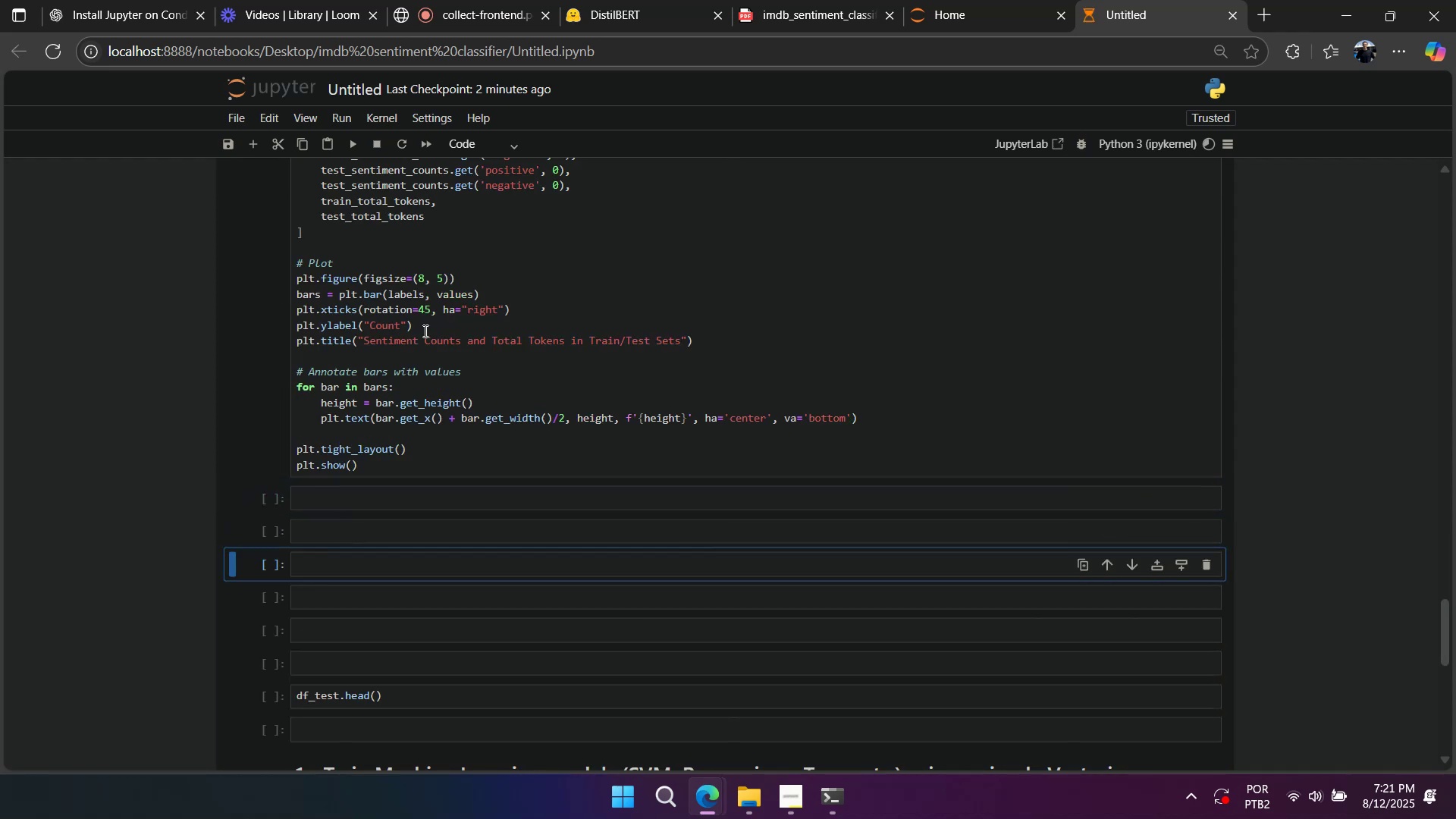 
key(Shift+Enter)
 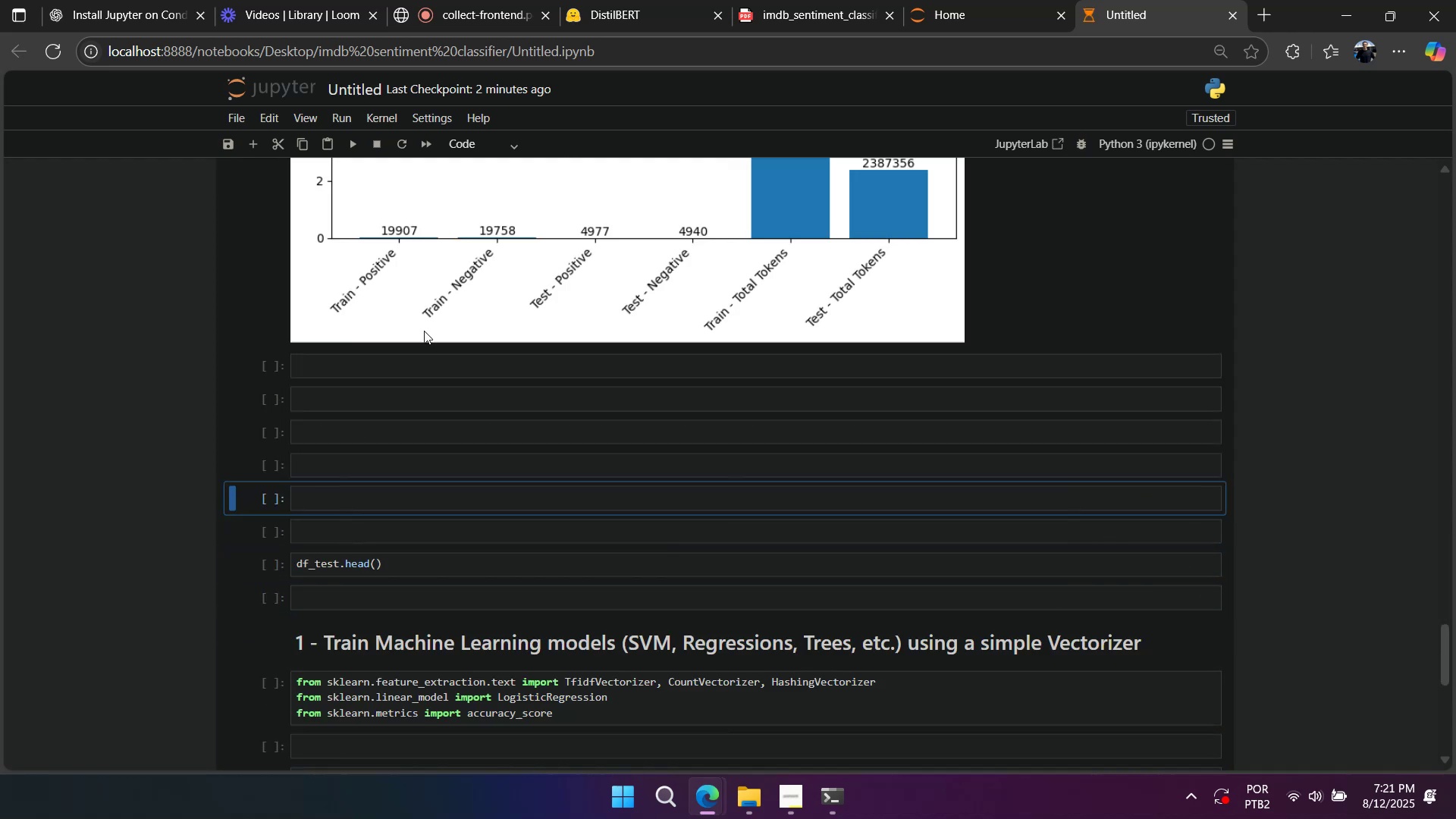 
key(Shift+Enter)
 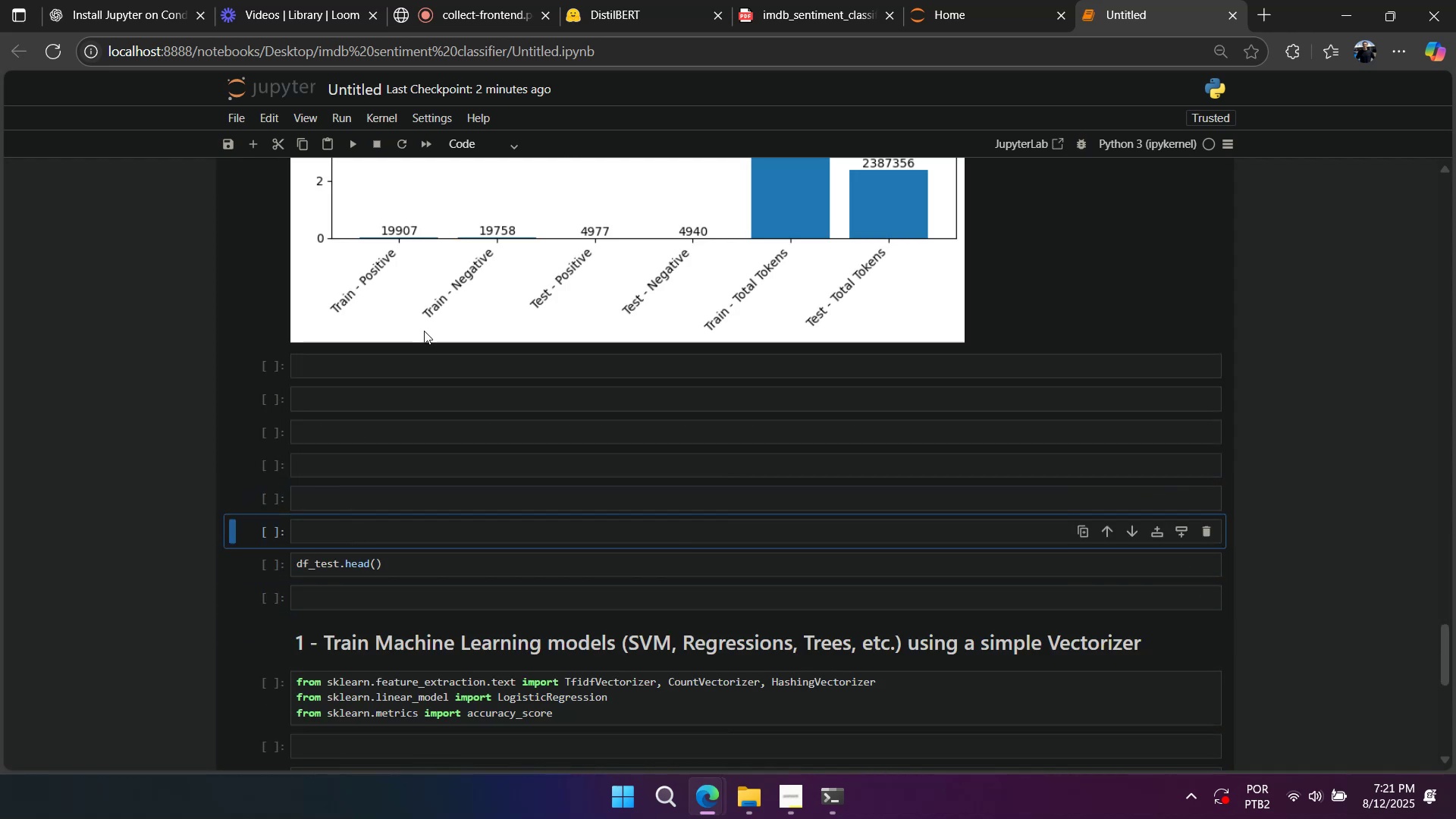 
key(Shift+Enter)
 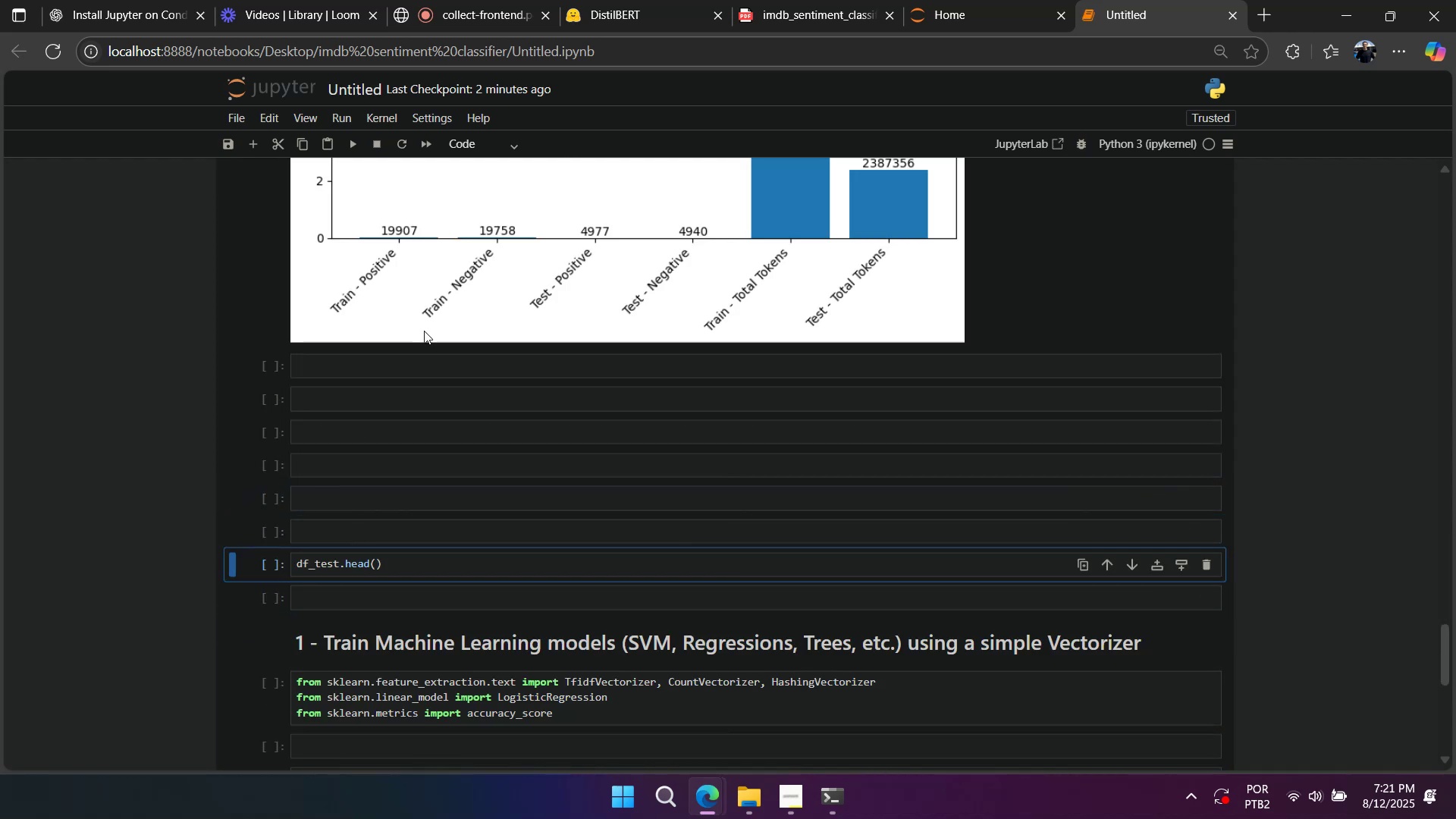 
key(Shift+Enter)
 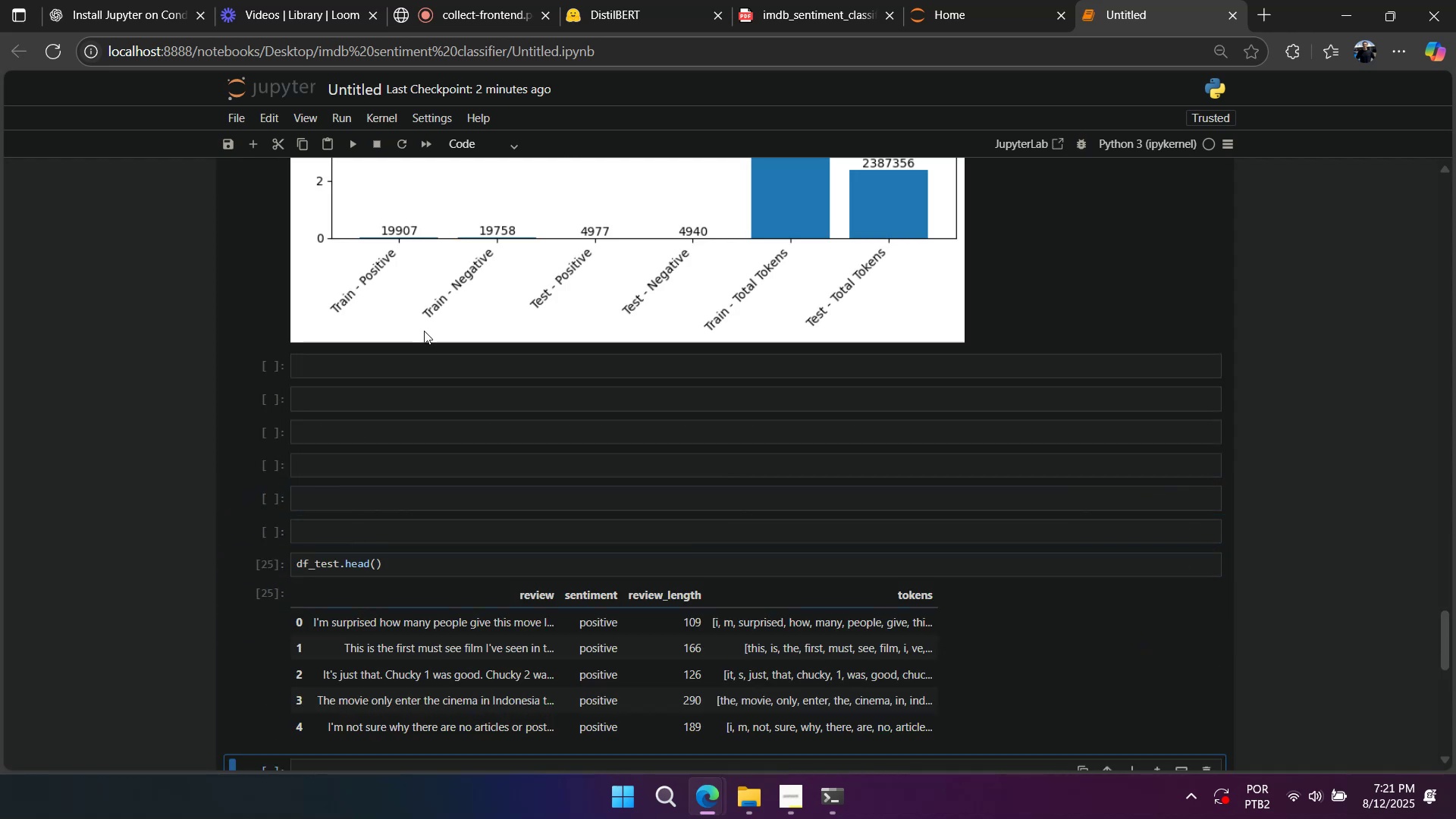 
scroll: coordinate [424, 331], scroll_direction: up, amount: 3.0
 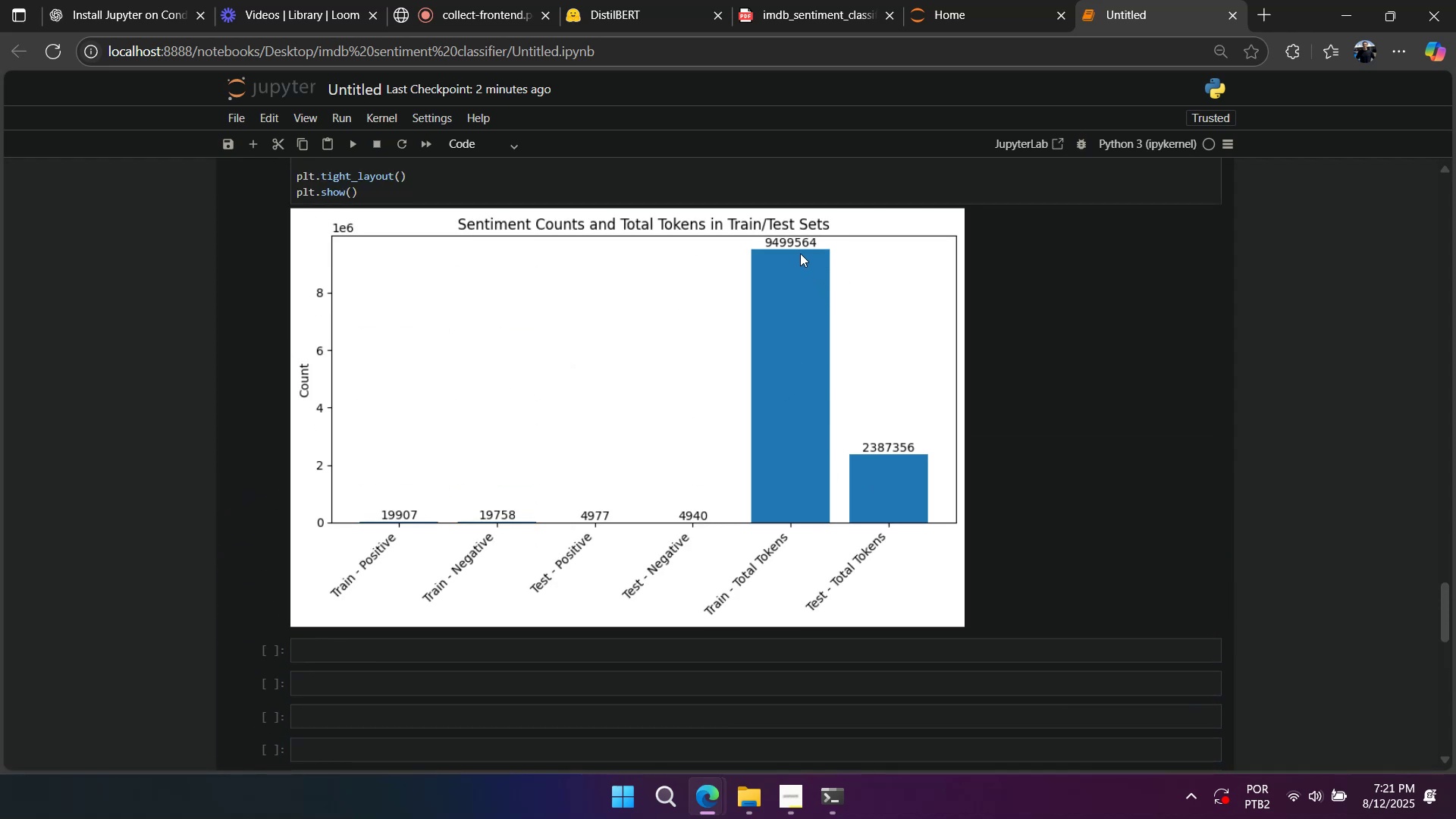 
scroll: coordinate [710, 369], scroll_direction: down, amount: 7.0
 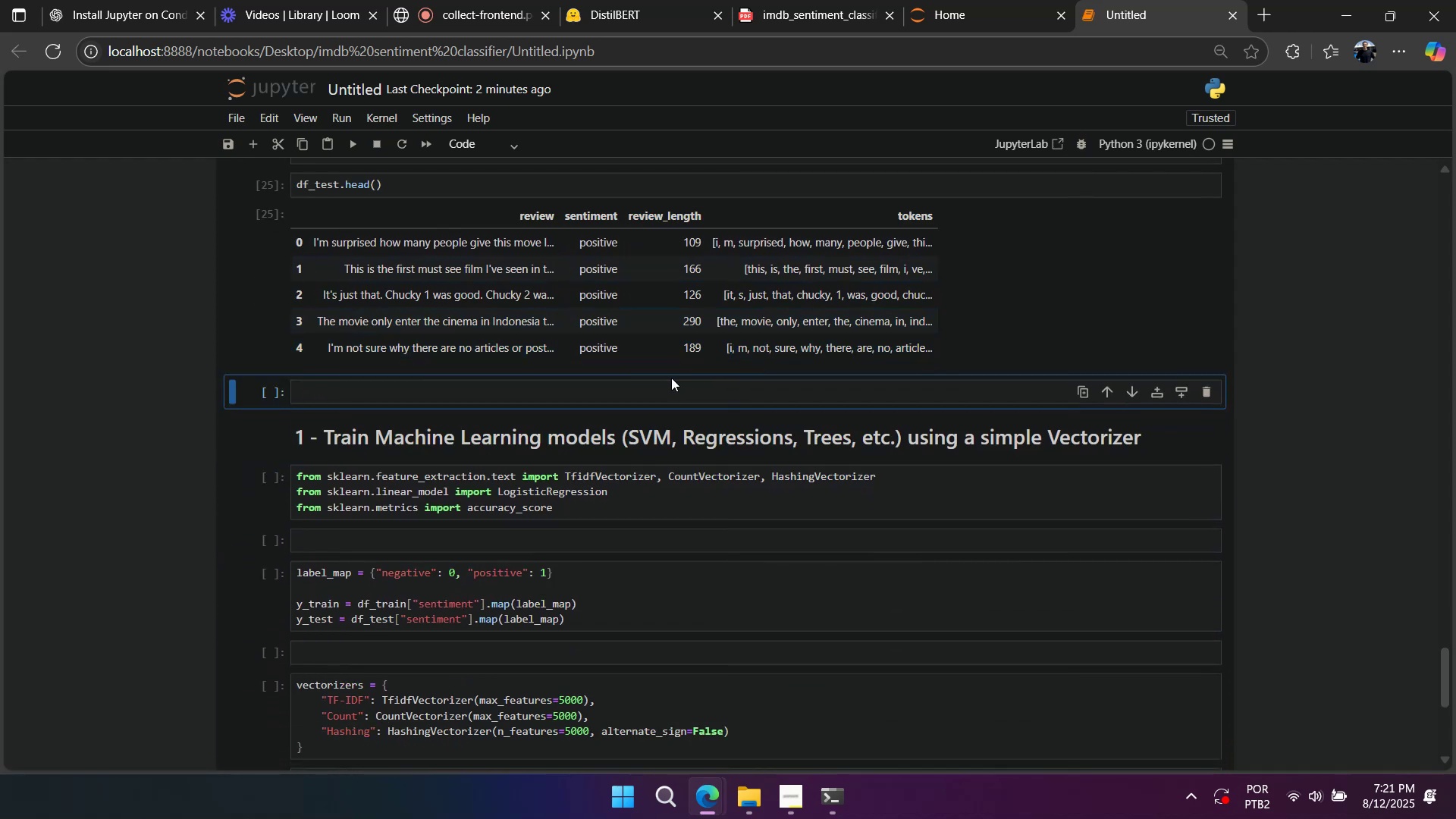 
key(Shift+Enter)
 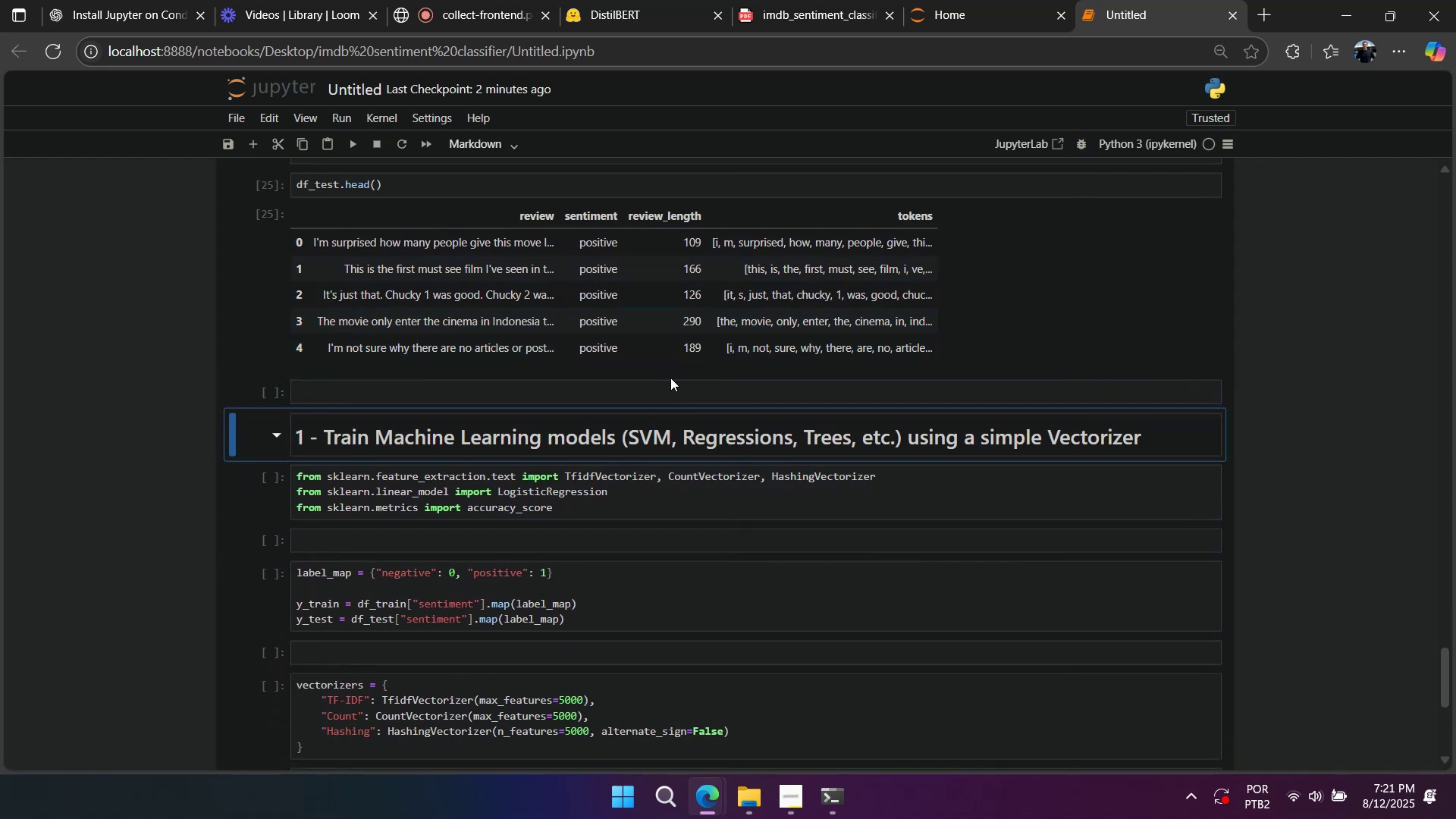 
key(Shift+Enter)
 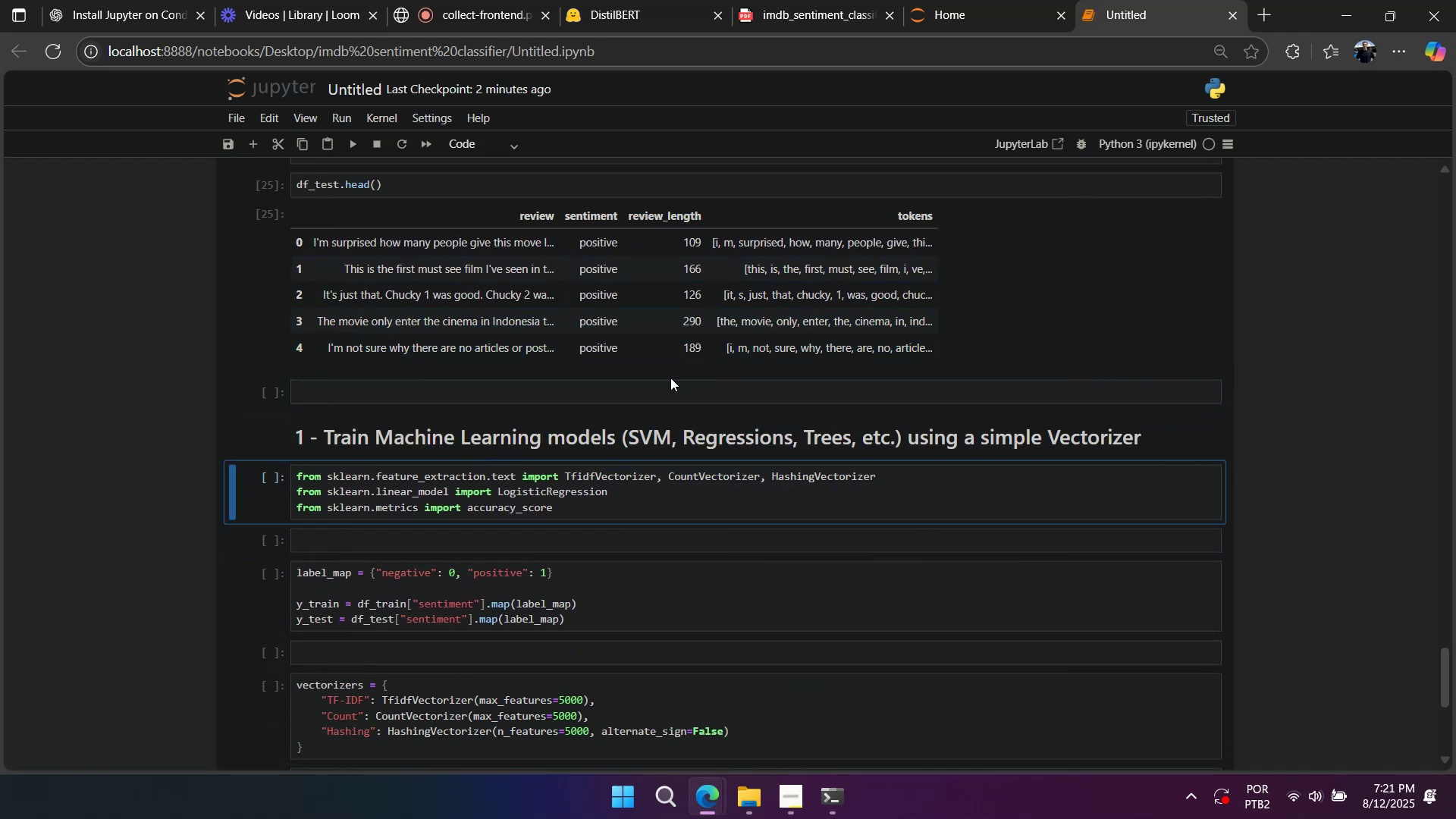 
key(Shift+Enter)
 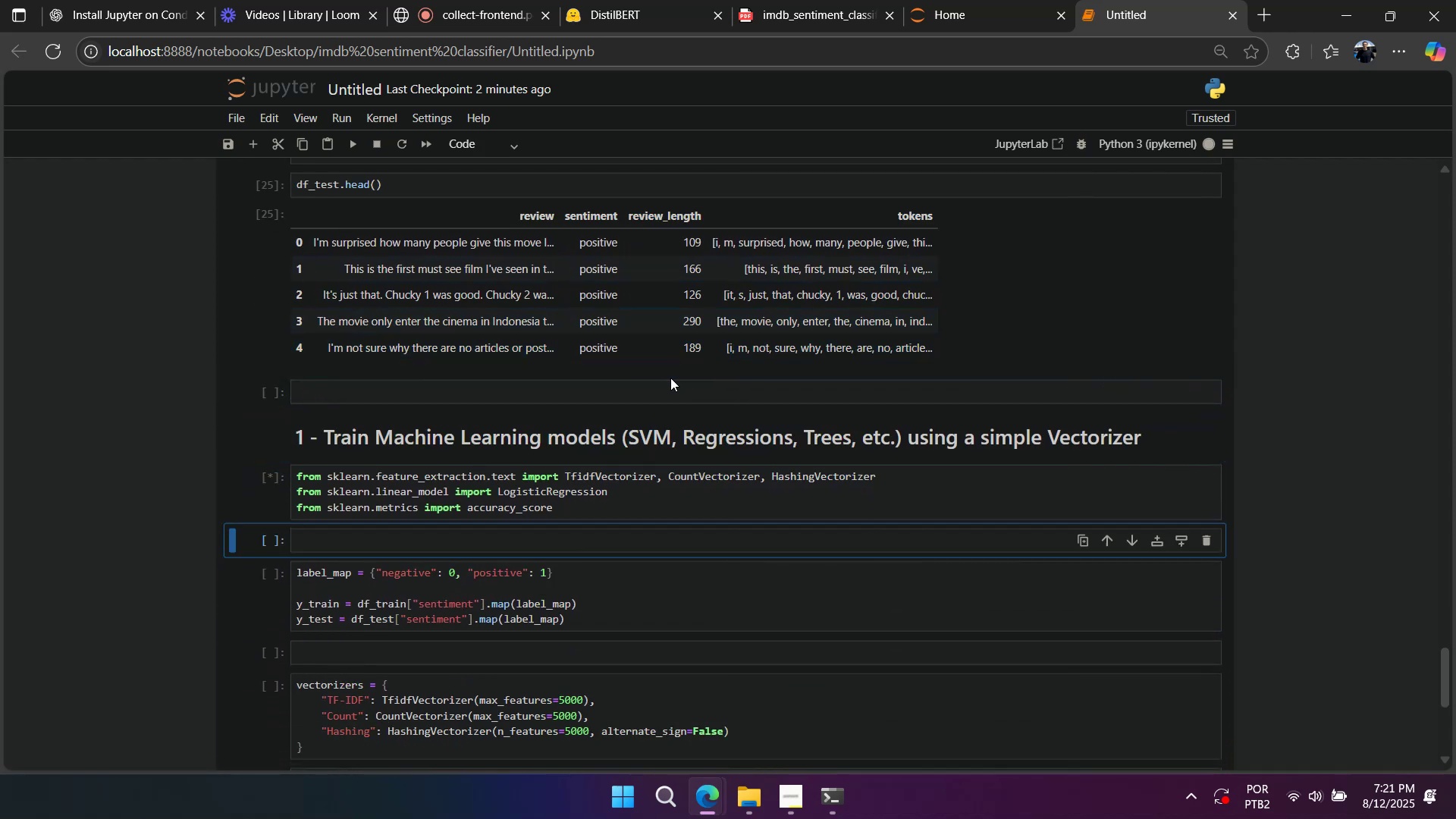 
key(Shift+Enter)
 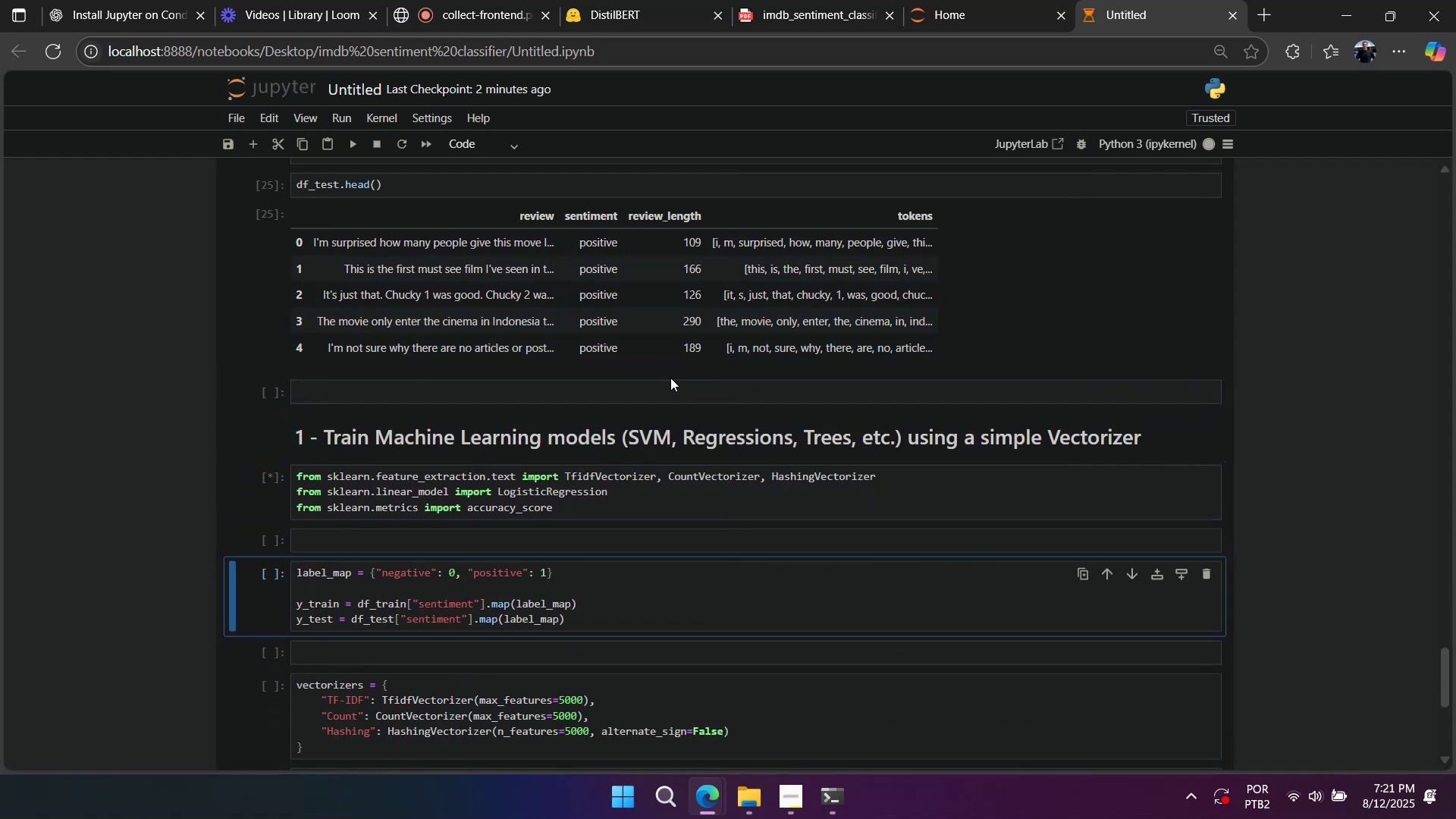 
key(Shift+Enter)
 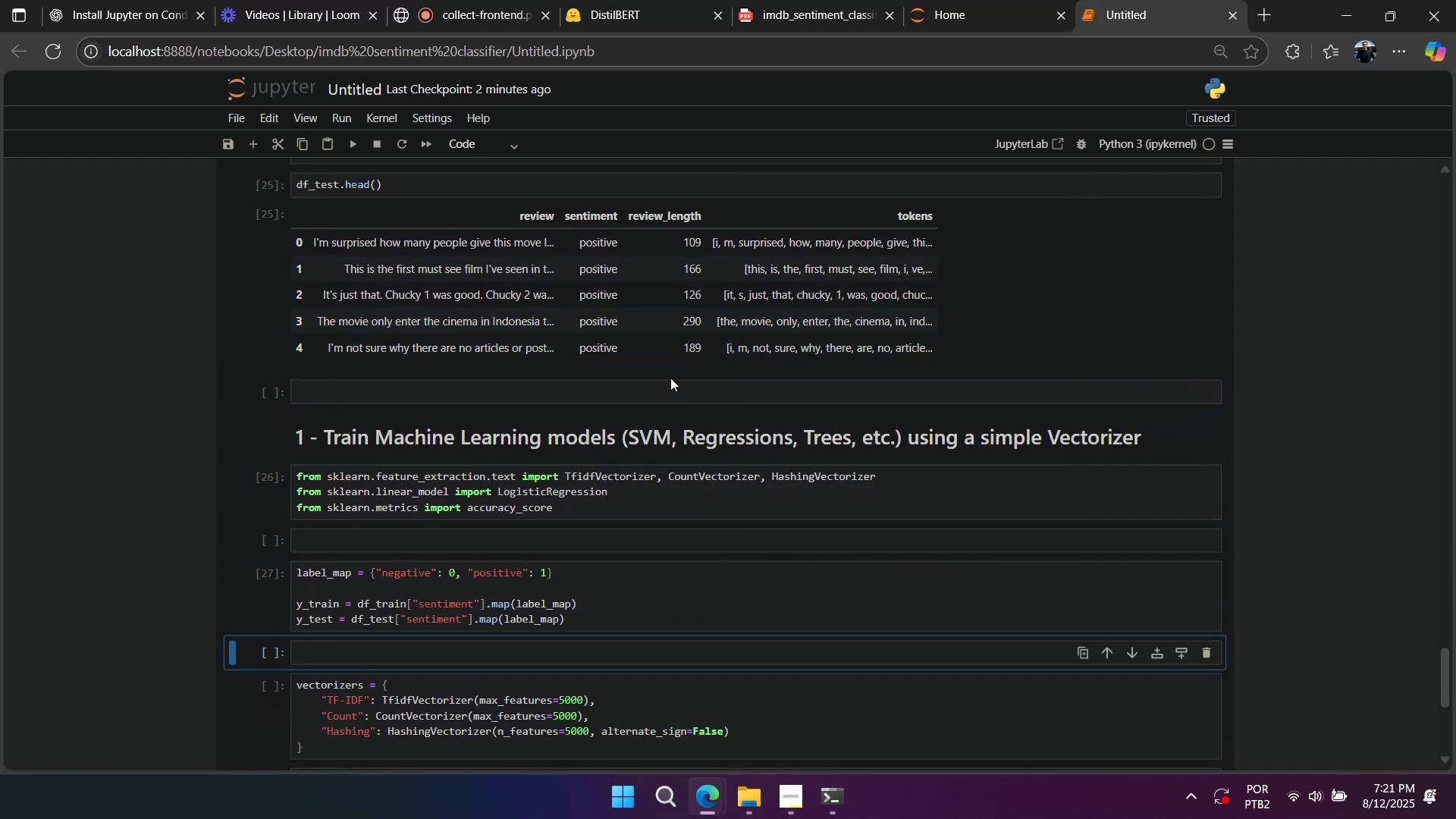 
scroll: coordinate [669, 392], scroll_direction: down, amount: 4.0
 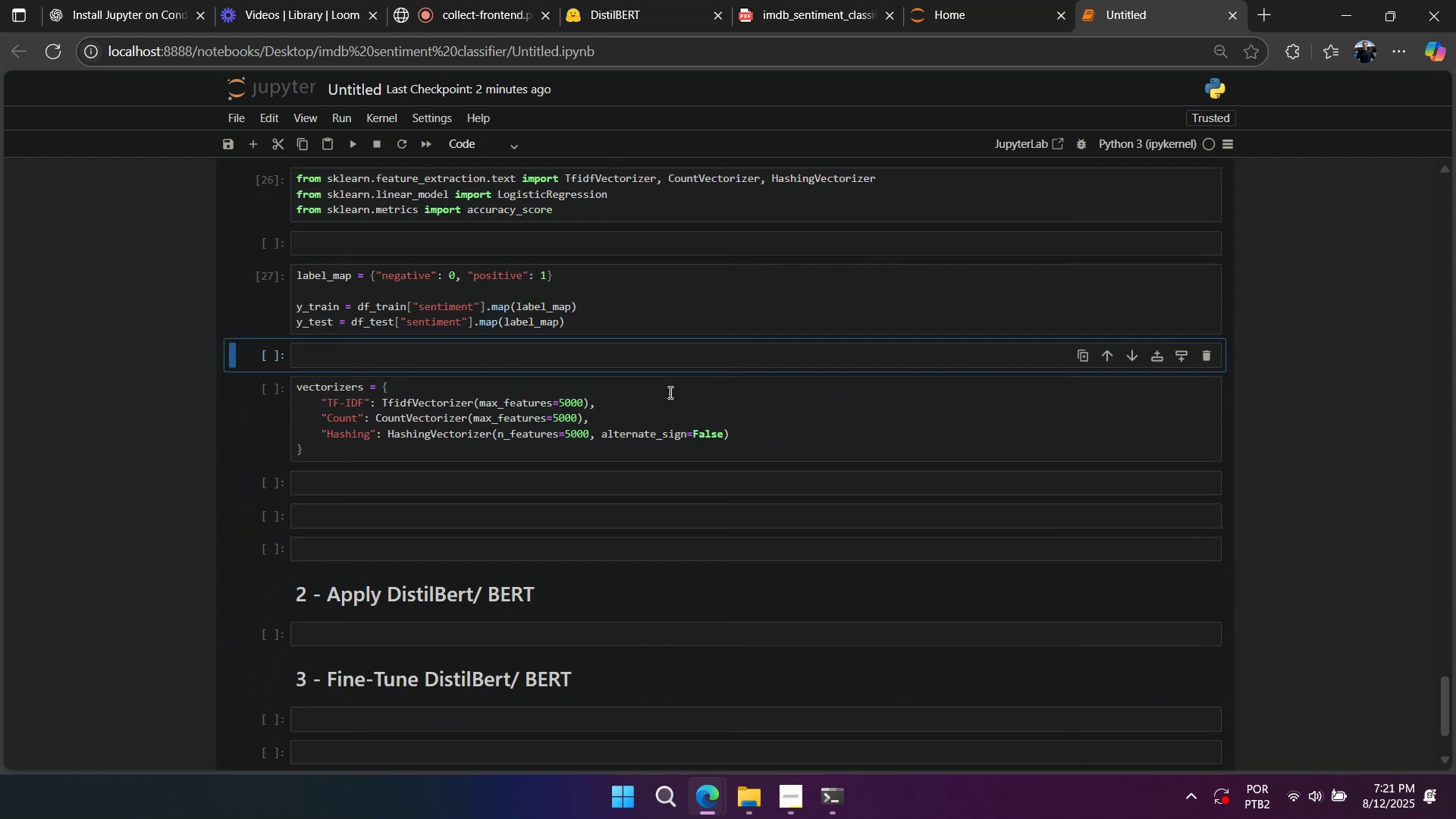 
key(Shift+Enter)
 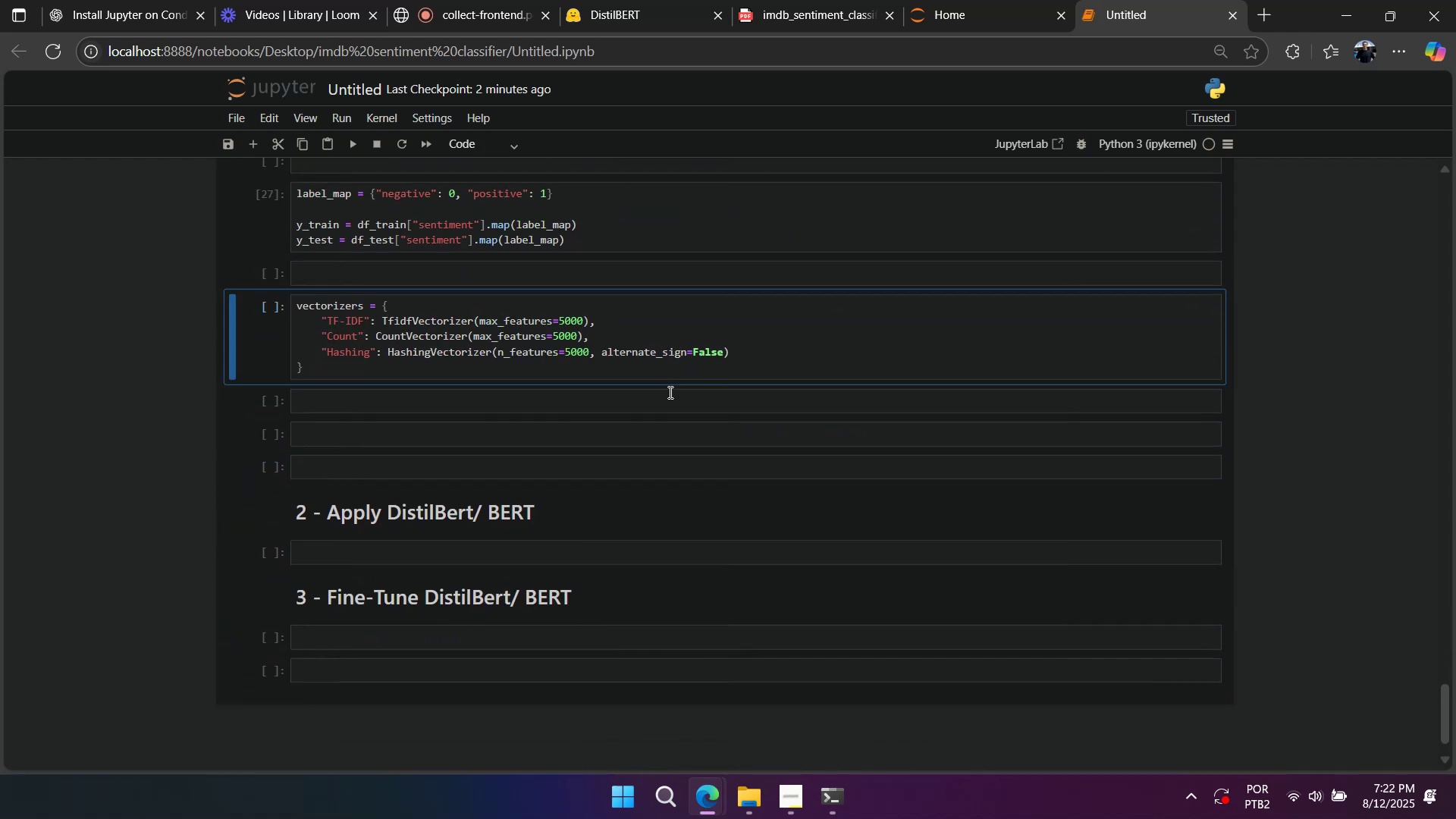 
key(Shift+Enter)
 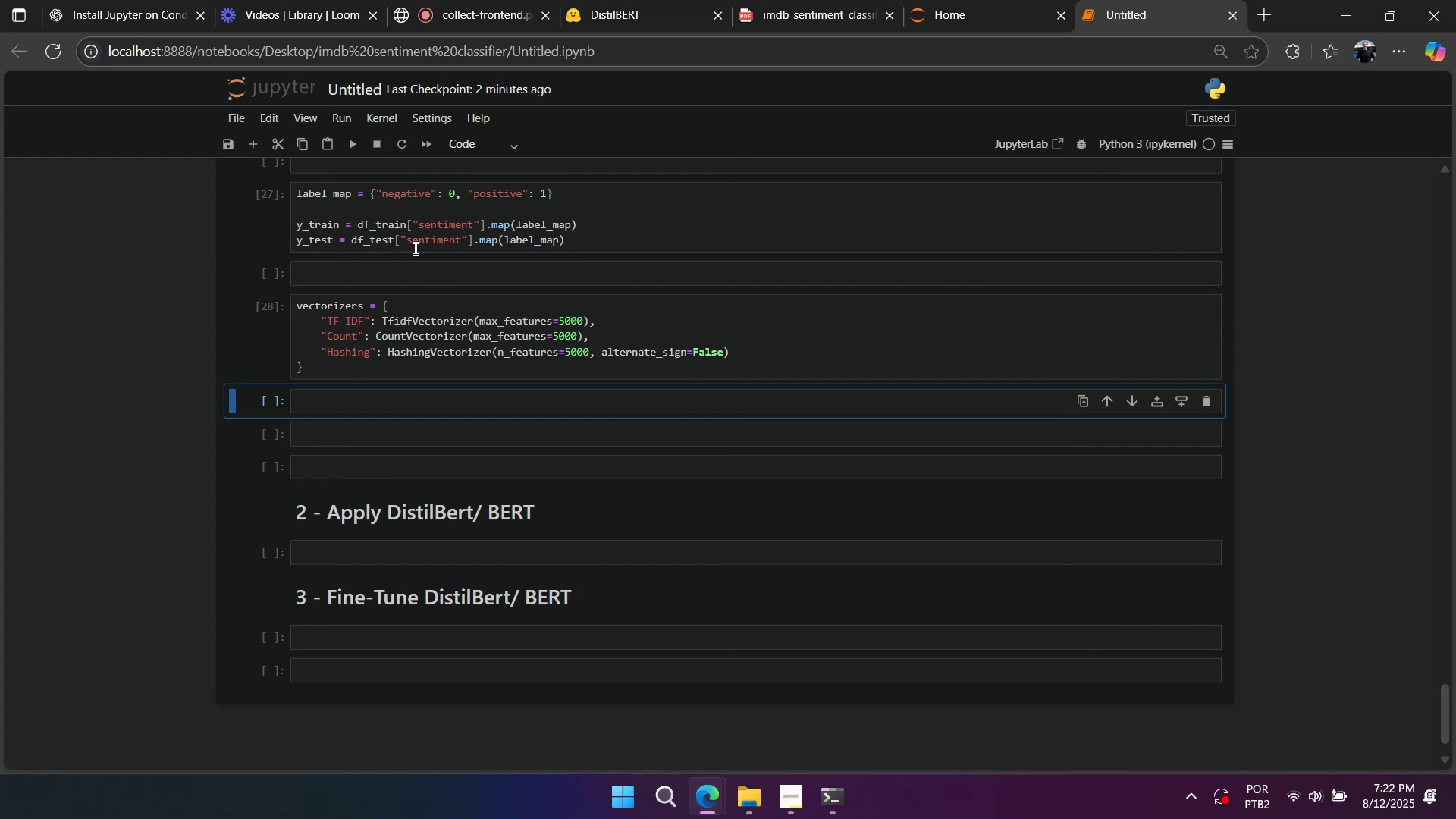 
left_click([316, 221])
 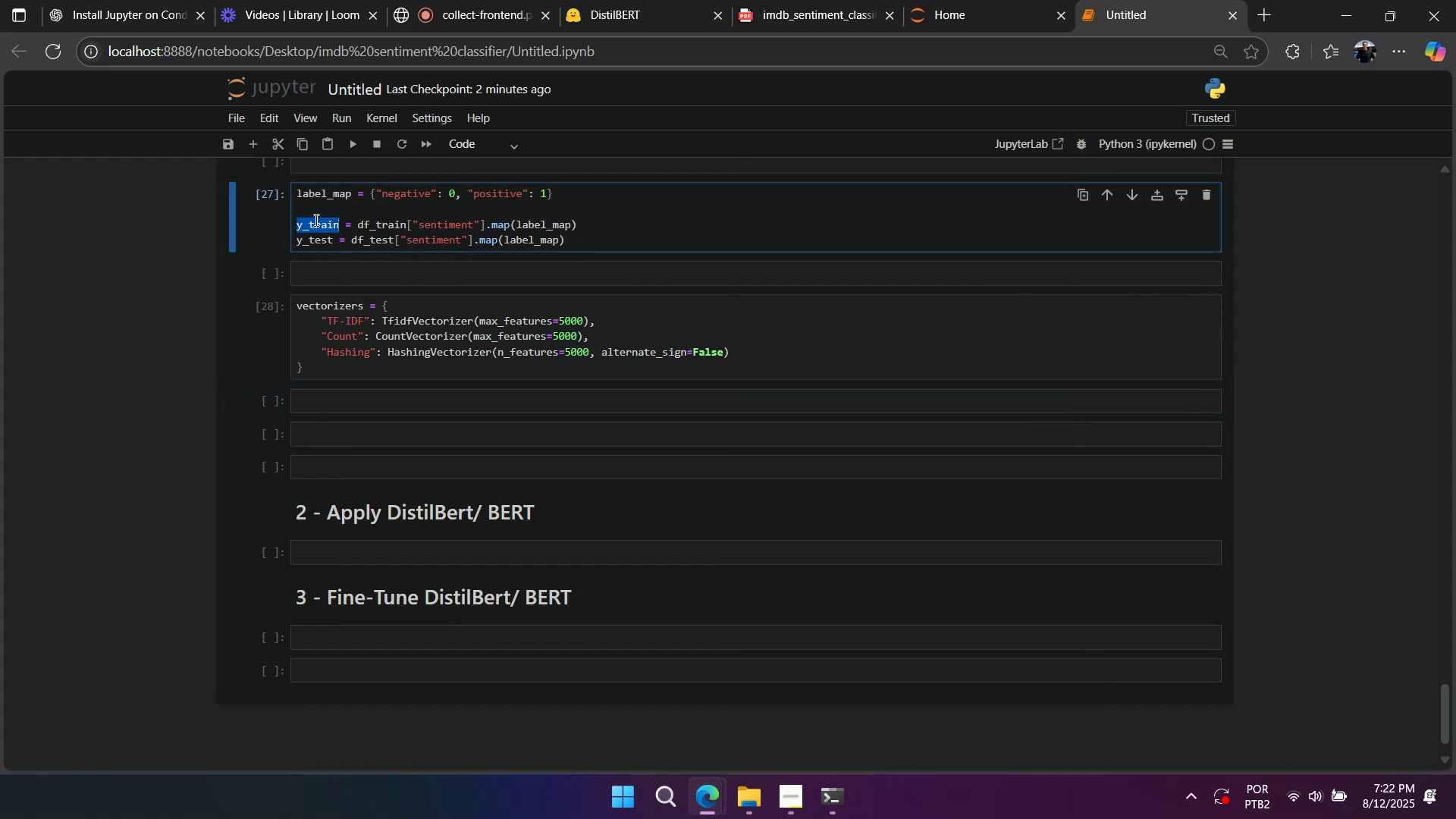 
key(Control+C)
 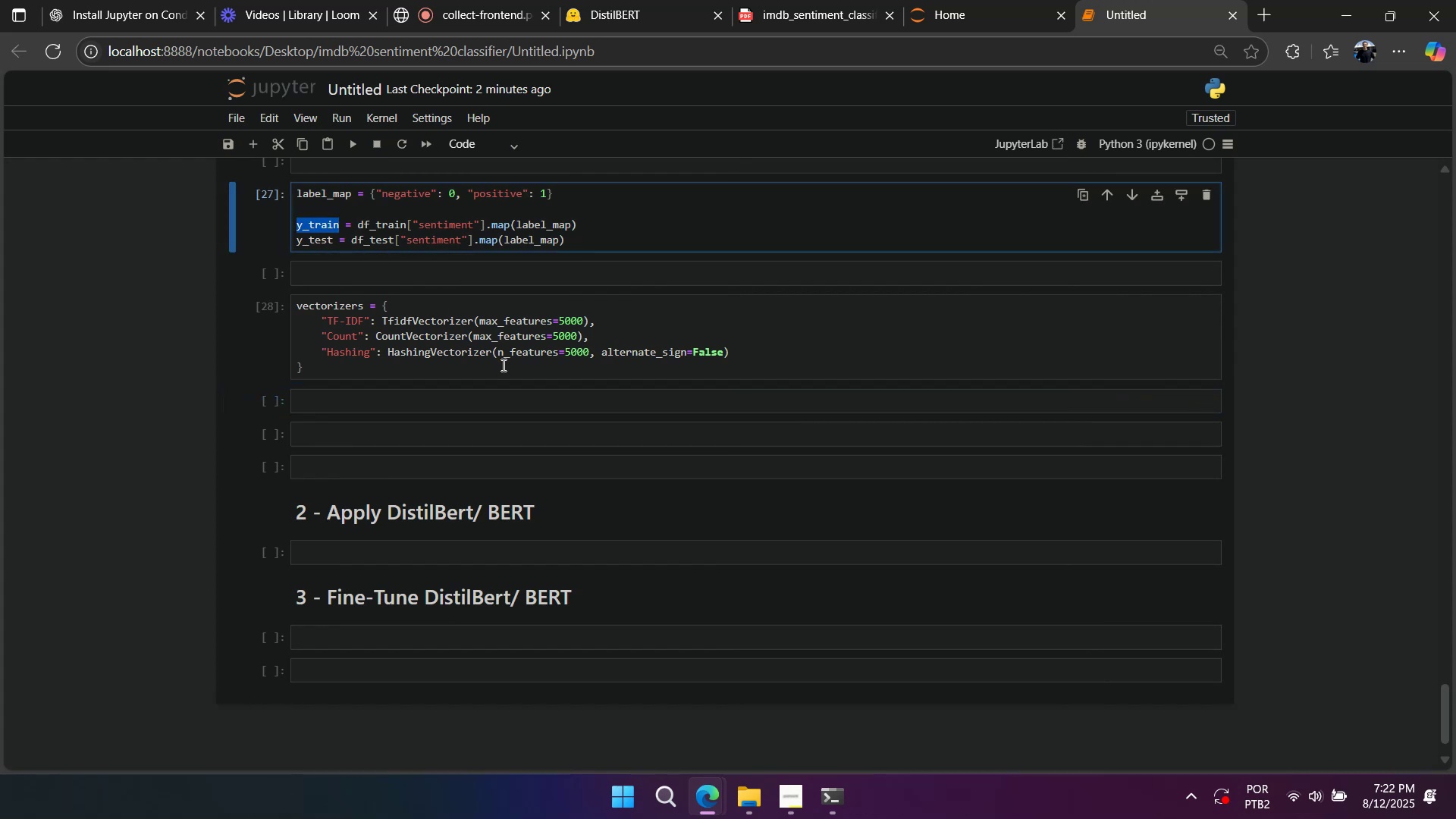 
scroll: coordinate [502, 365], scroll_direction: up, amount: 2.0
 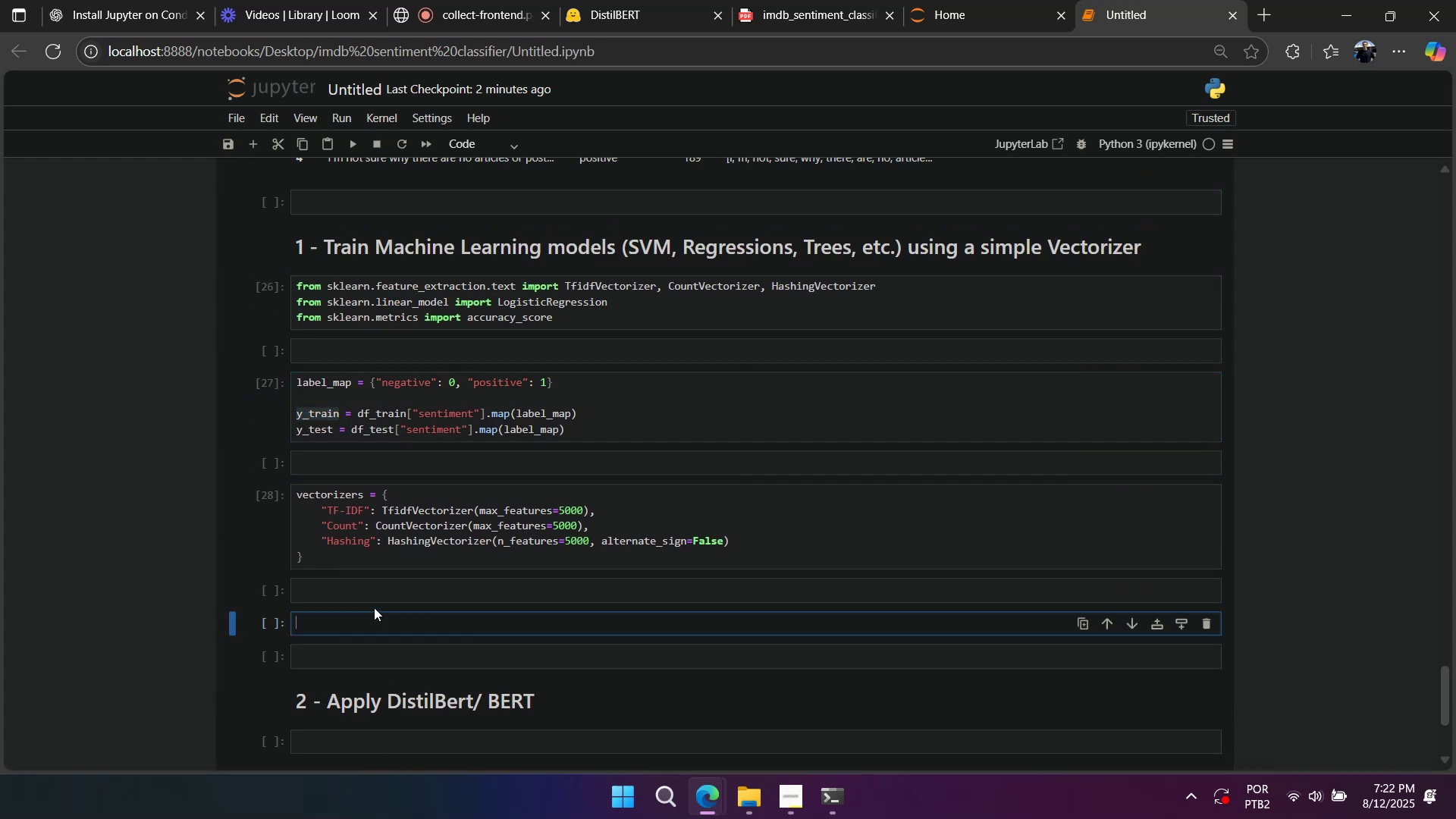 
double_click([375, 617])
 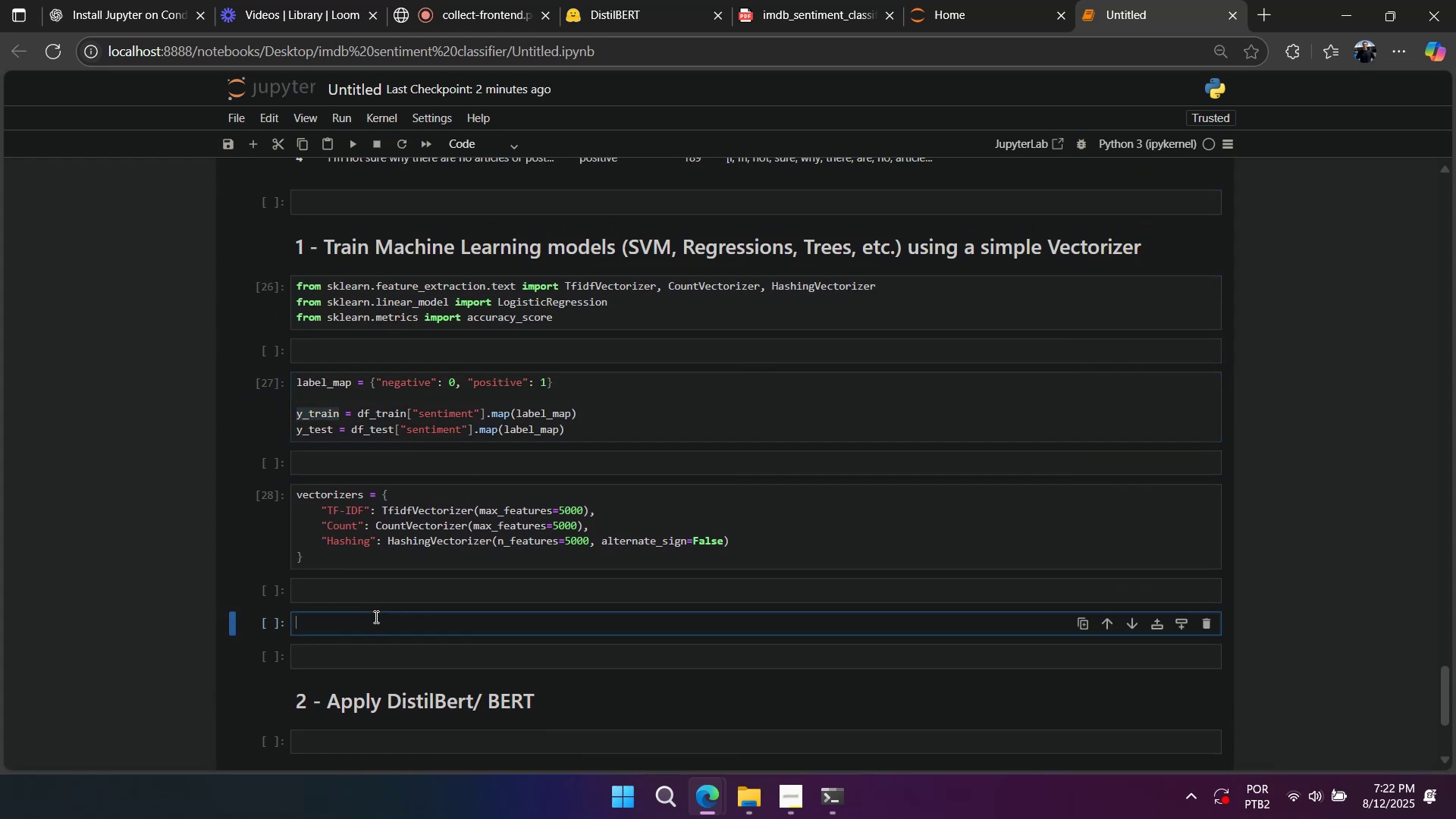 
key(Control+ControlLeft)
 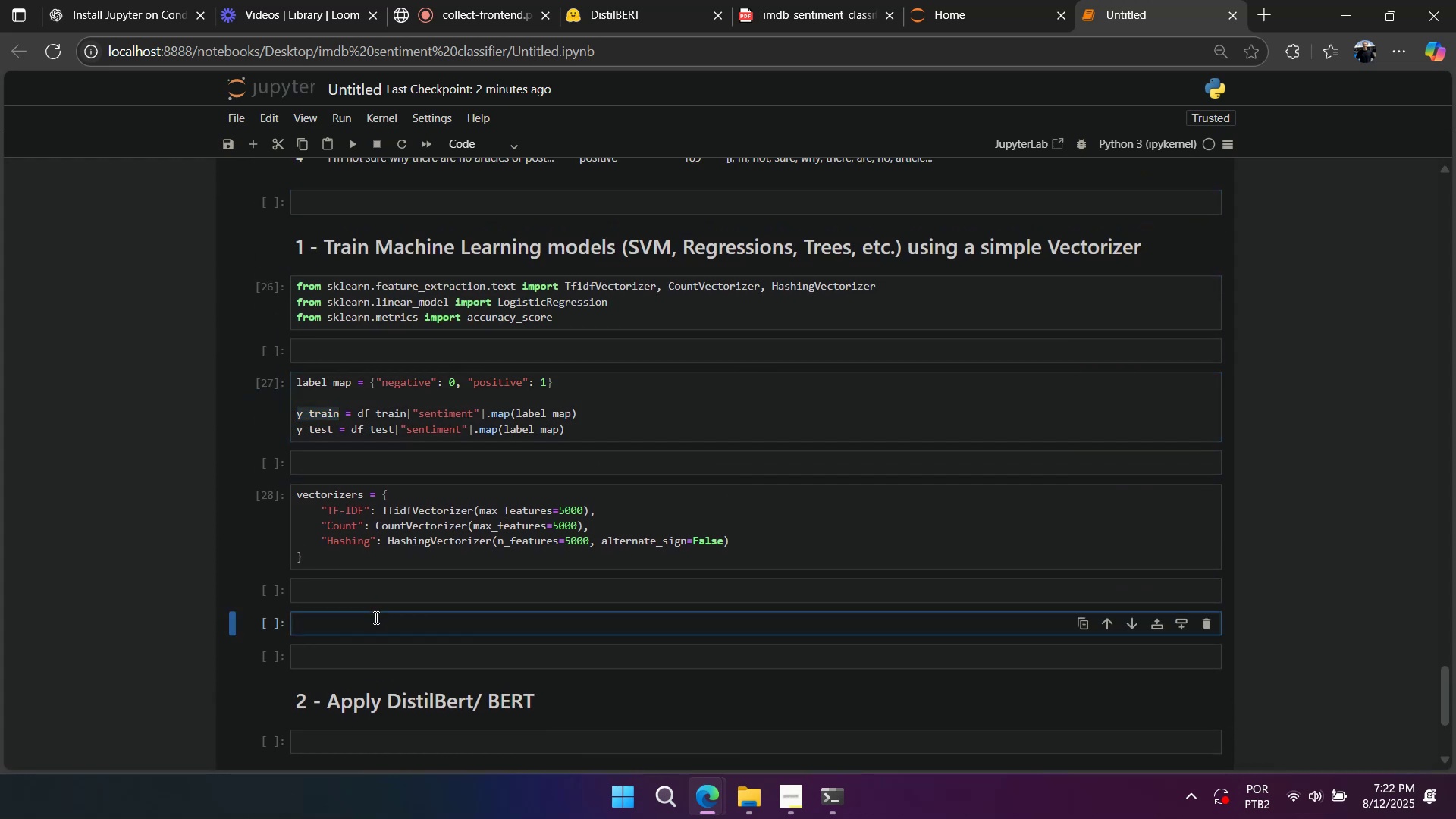 
key(Control+V)
 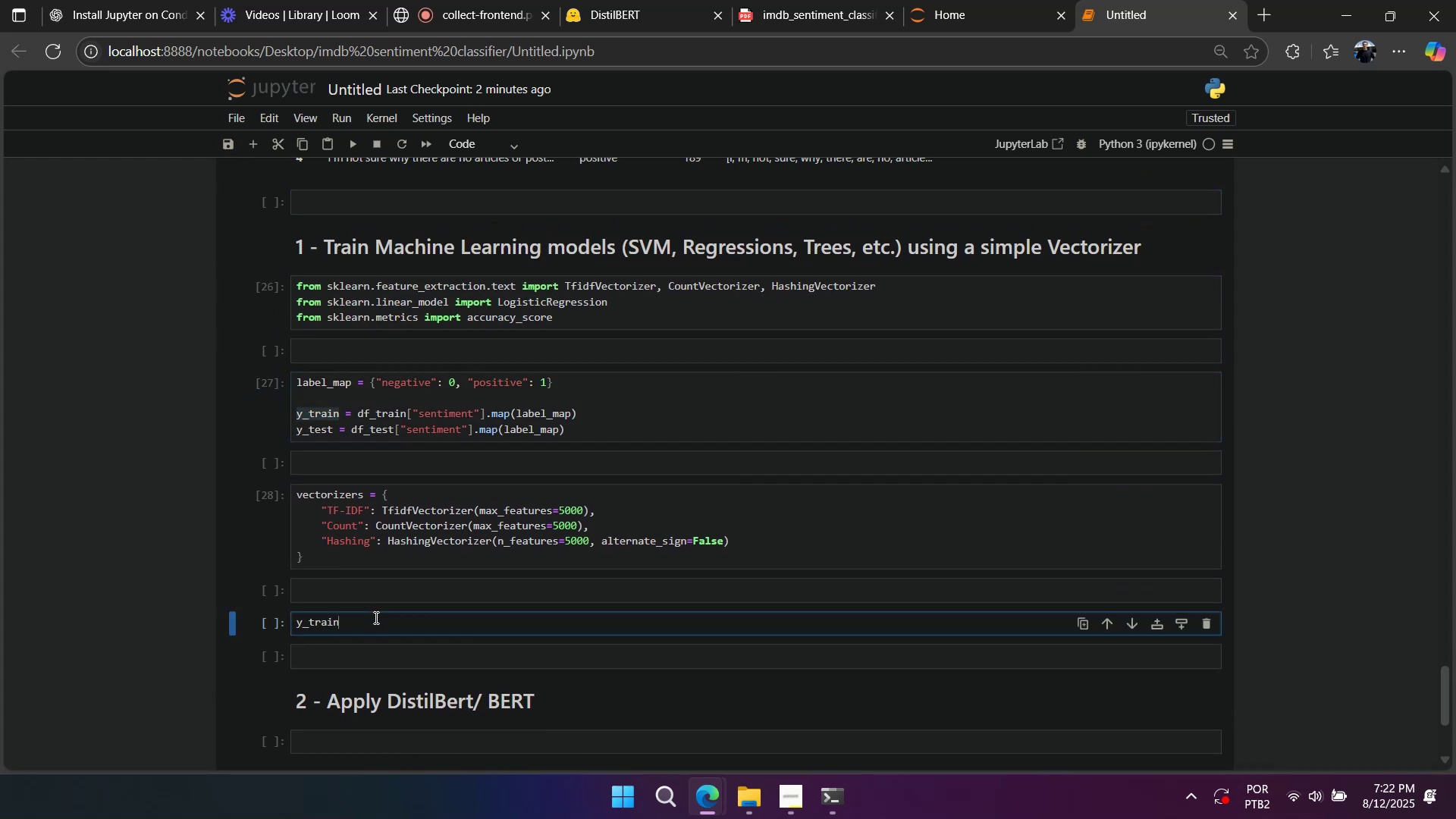 
key(Shift+Enter)
 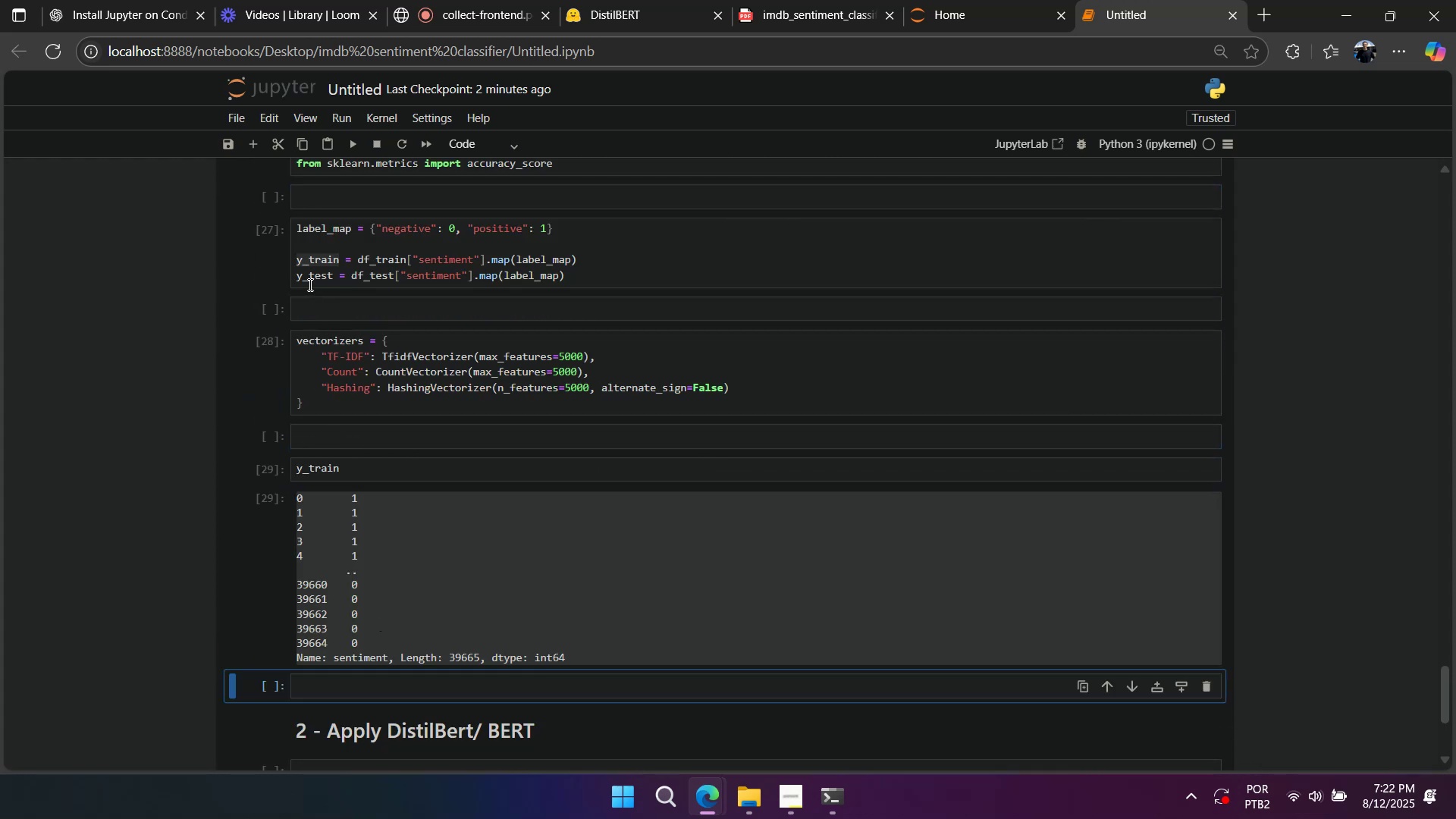 
double_click([313, 271])
 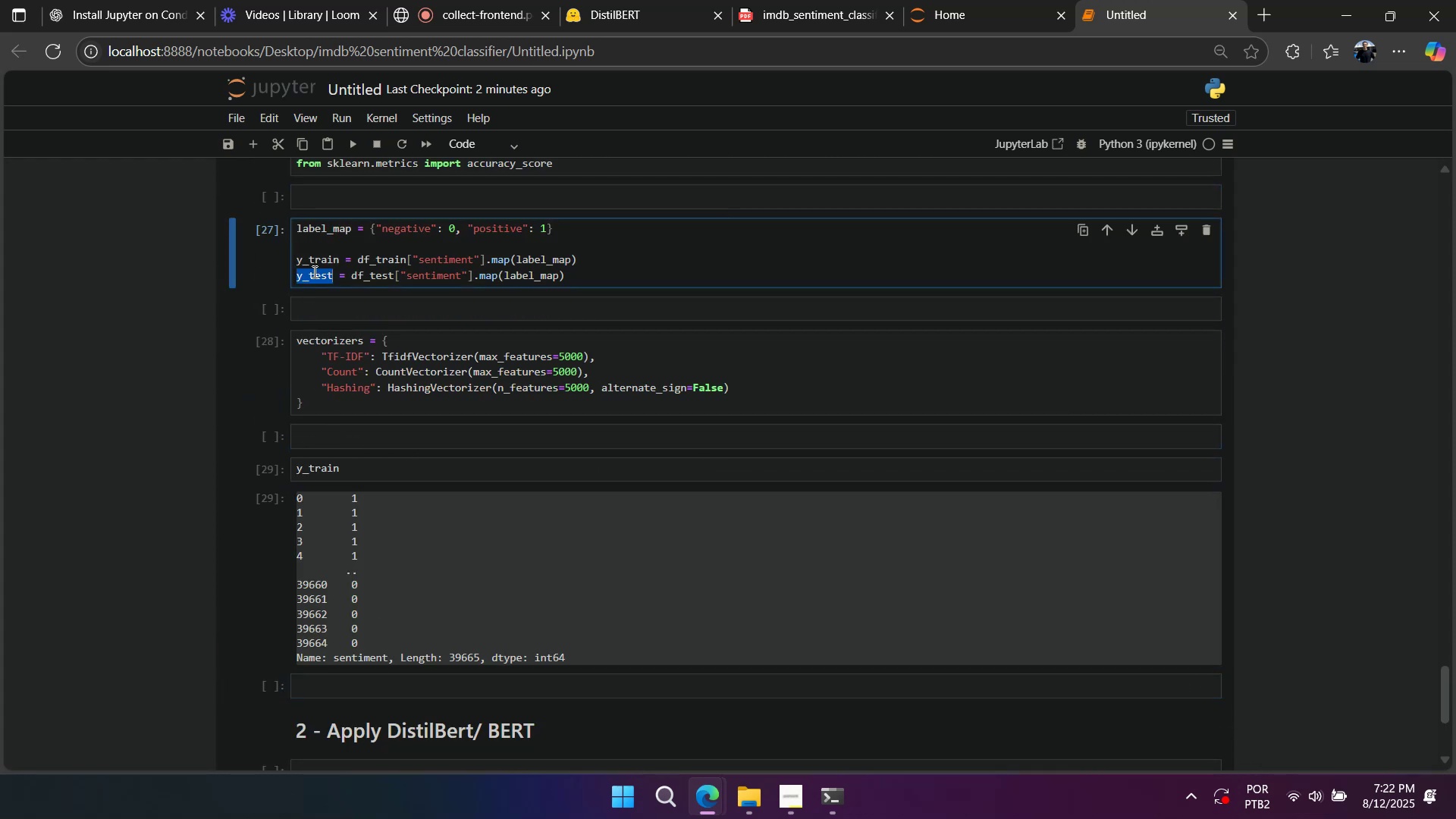 
key(Control+ControlLeft)
 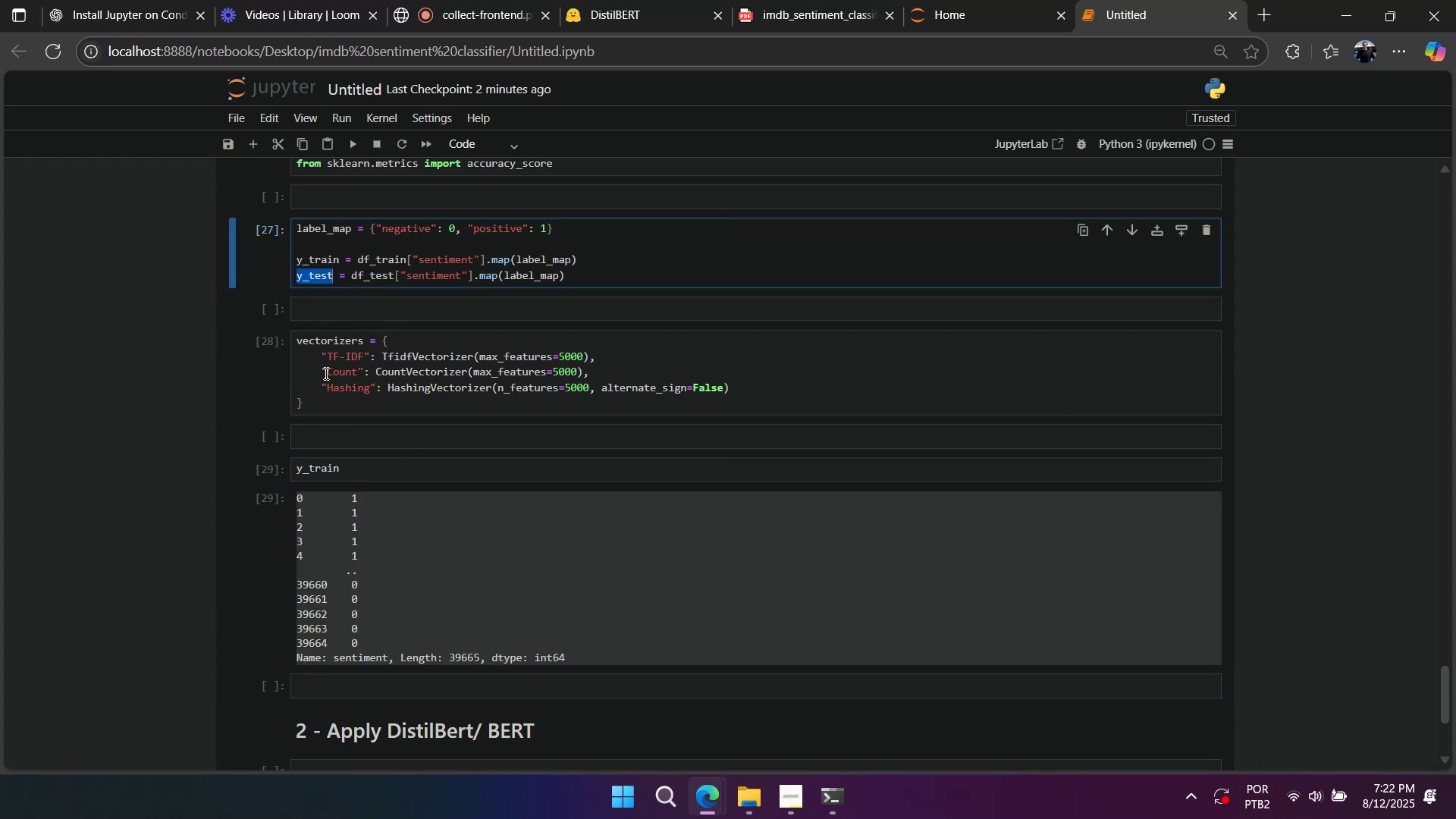 
key(Control+C)
 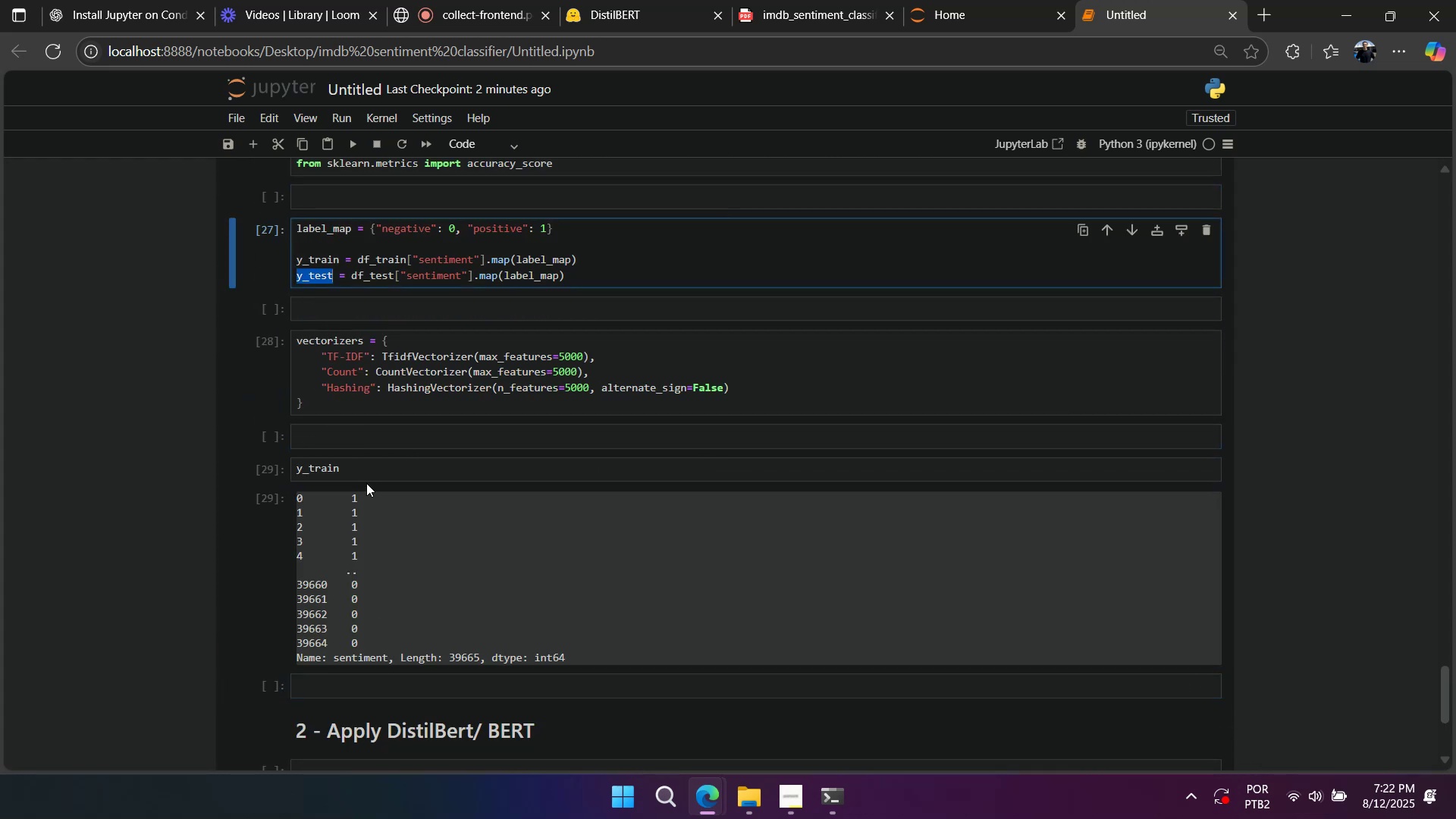 
left_click([366, 478])
 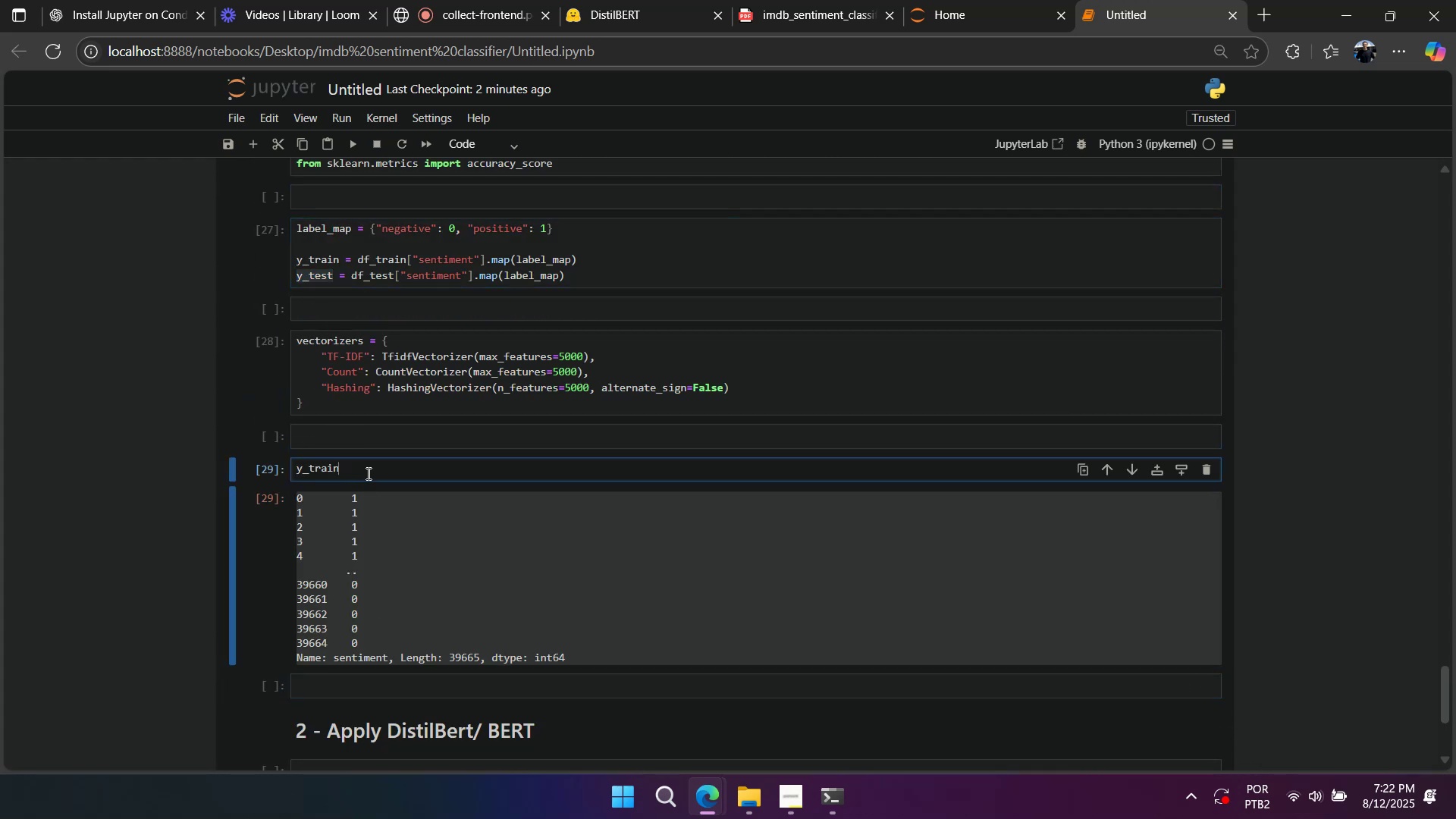 
key(Control+A)
 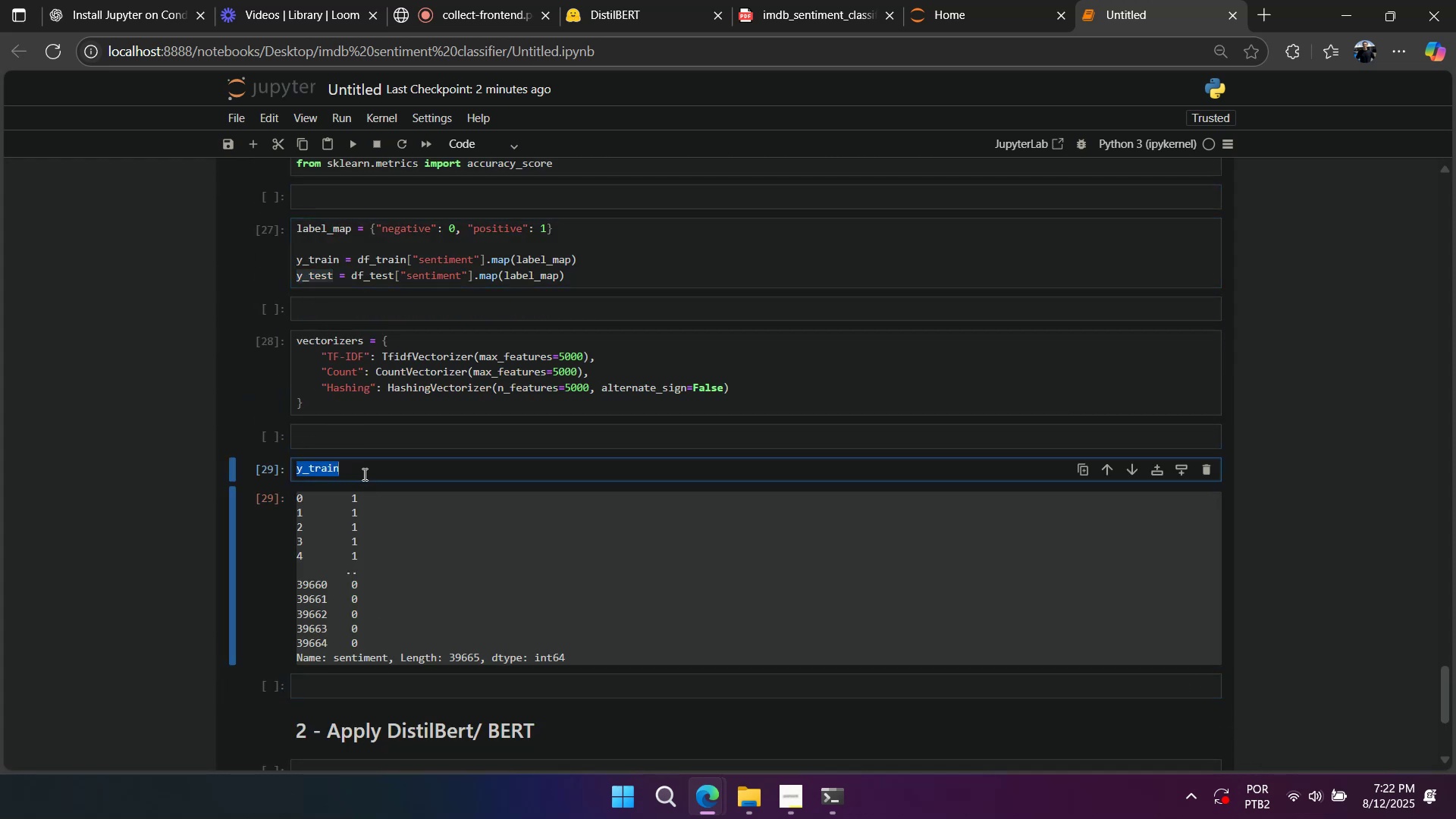 
key(Control+V)
 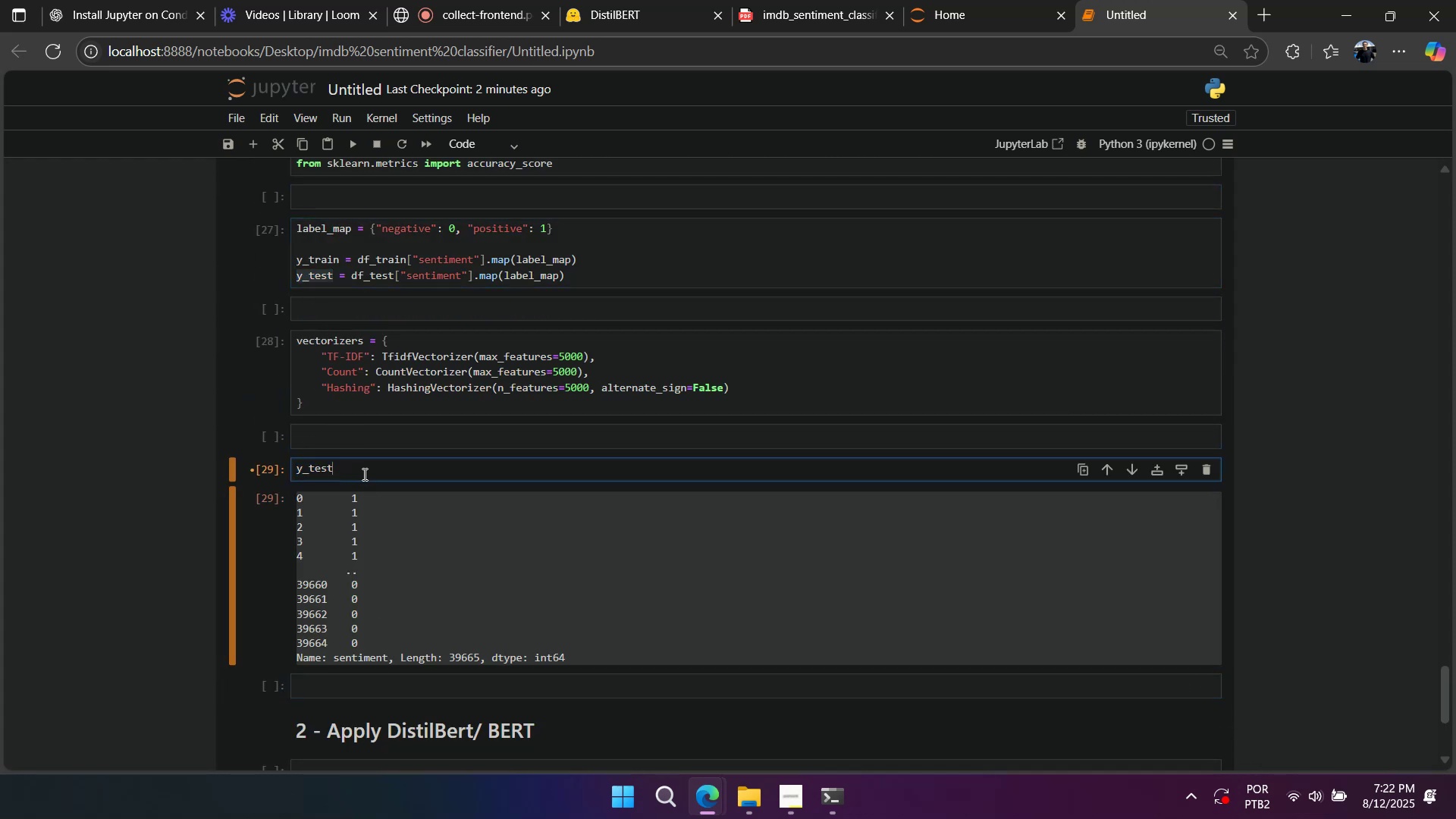 
key(Shift+Enter)
 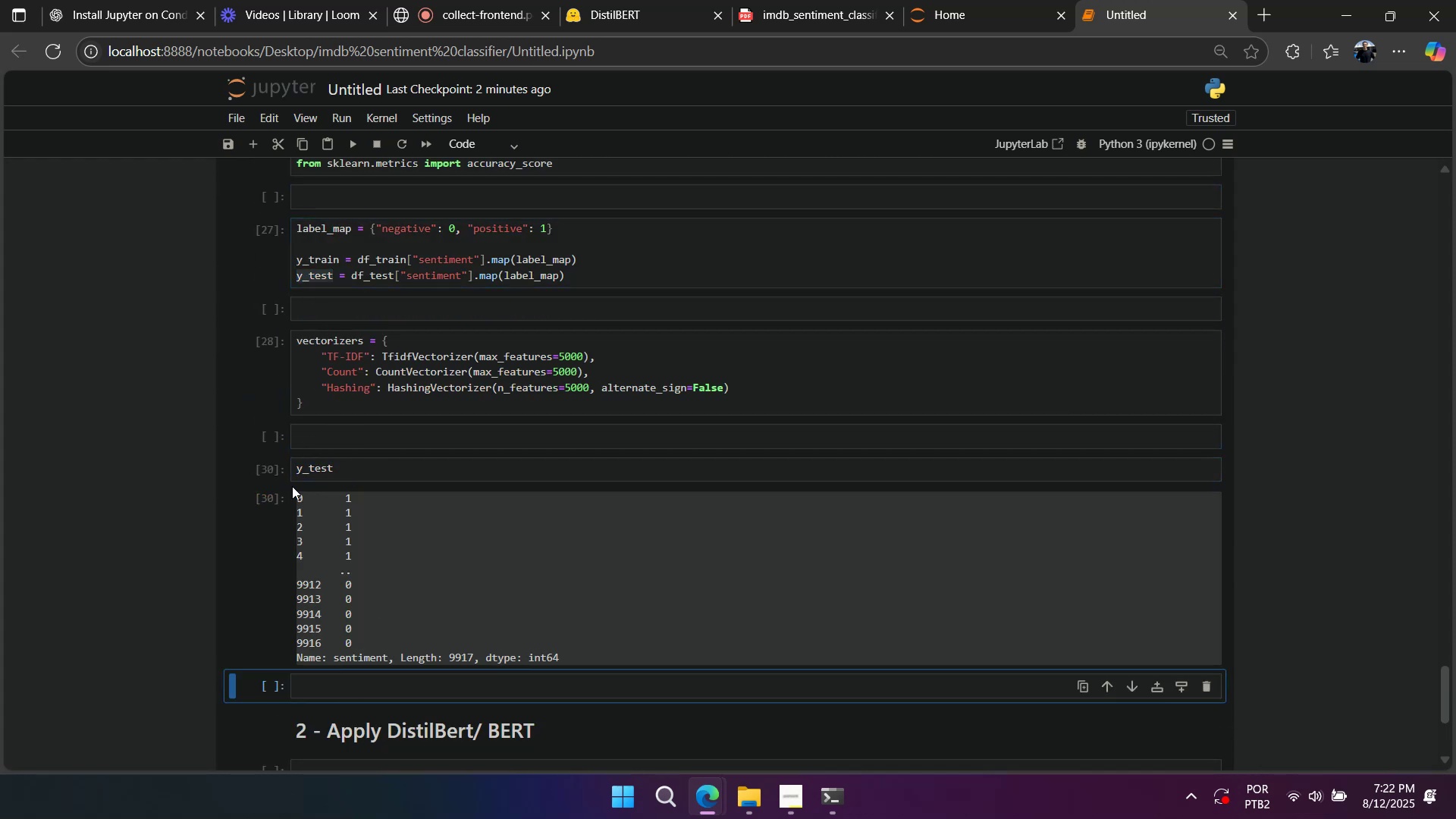 
left_click([274, 477])
 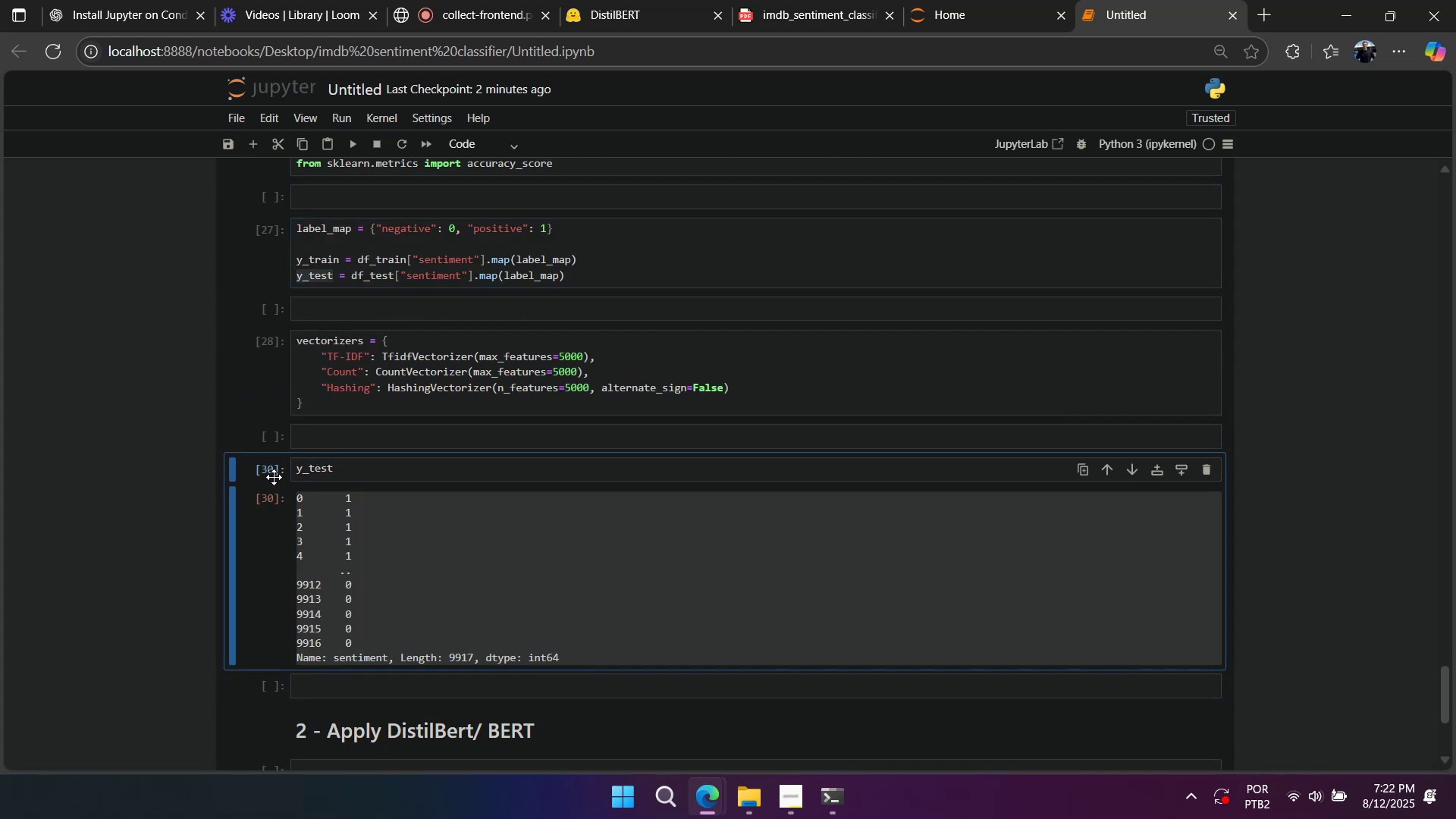 
type(dd)
 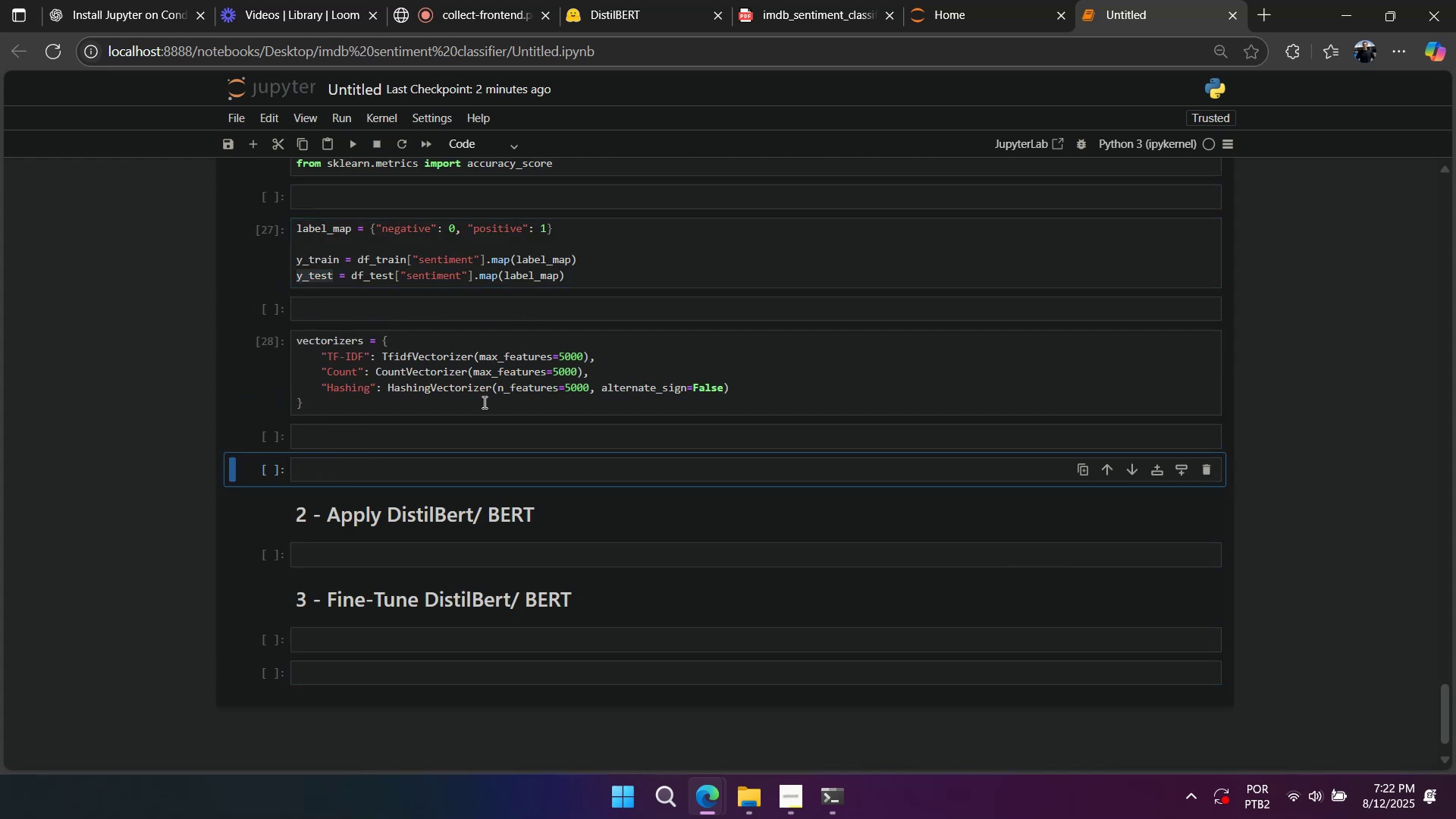 
right_click([492, 394])
 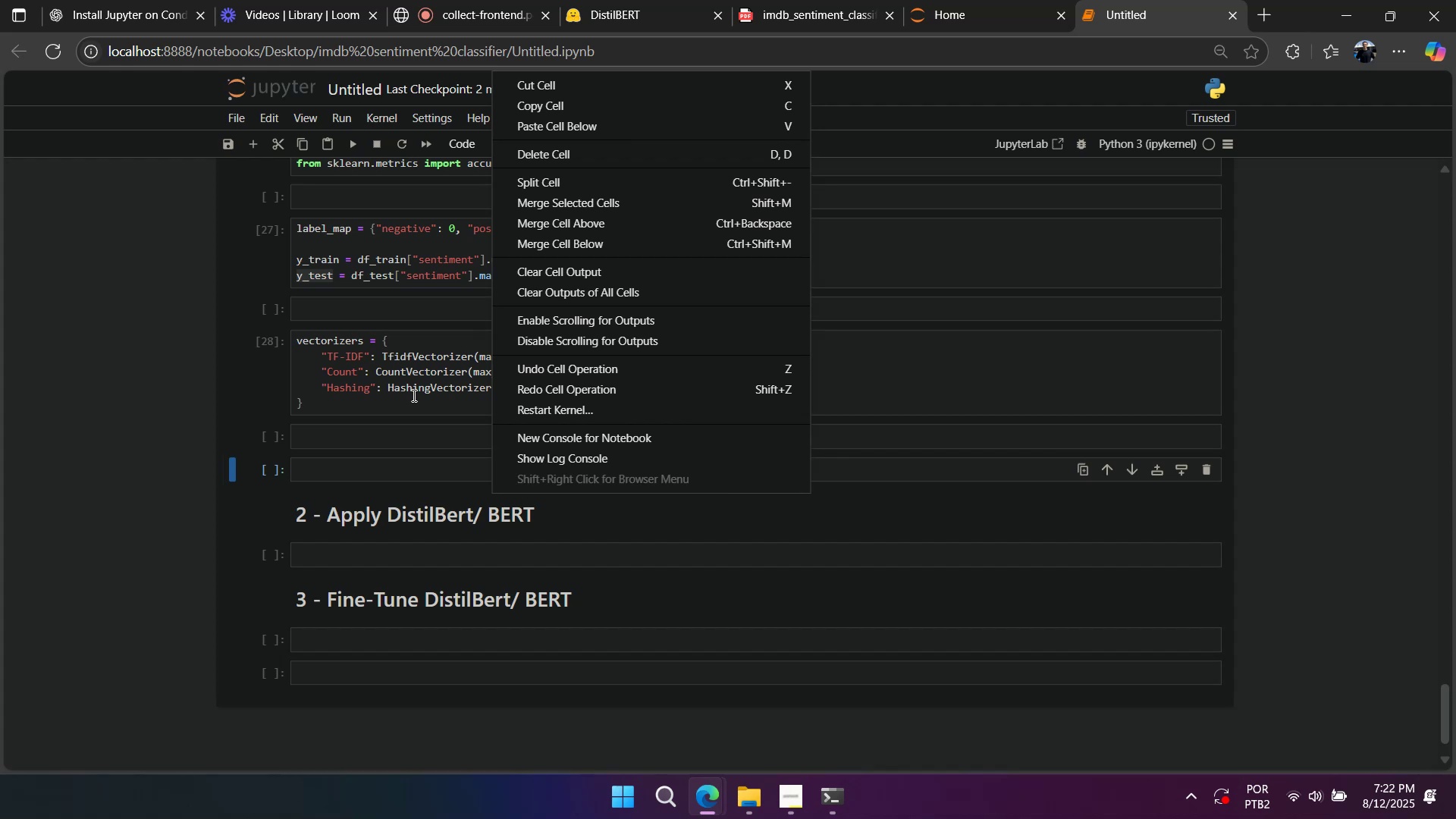 
left_click([413, 395])
 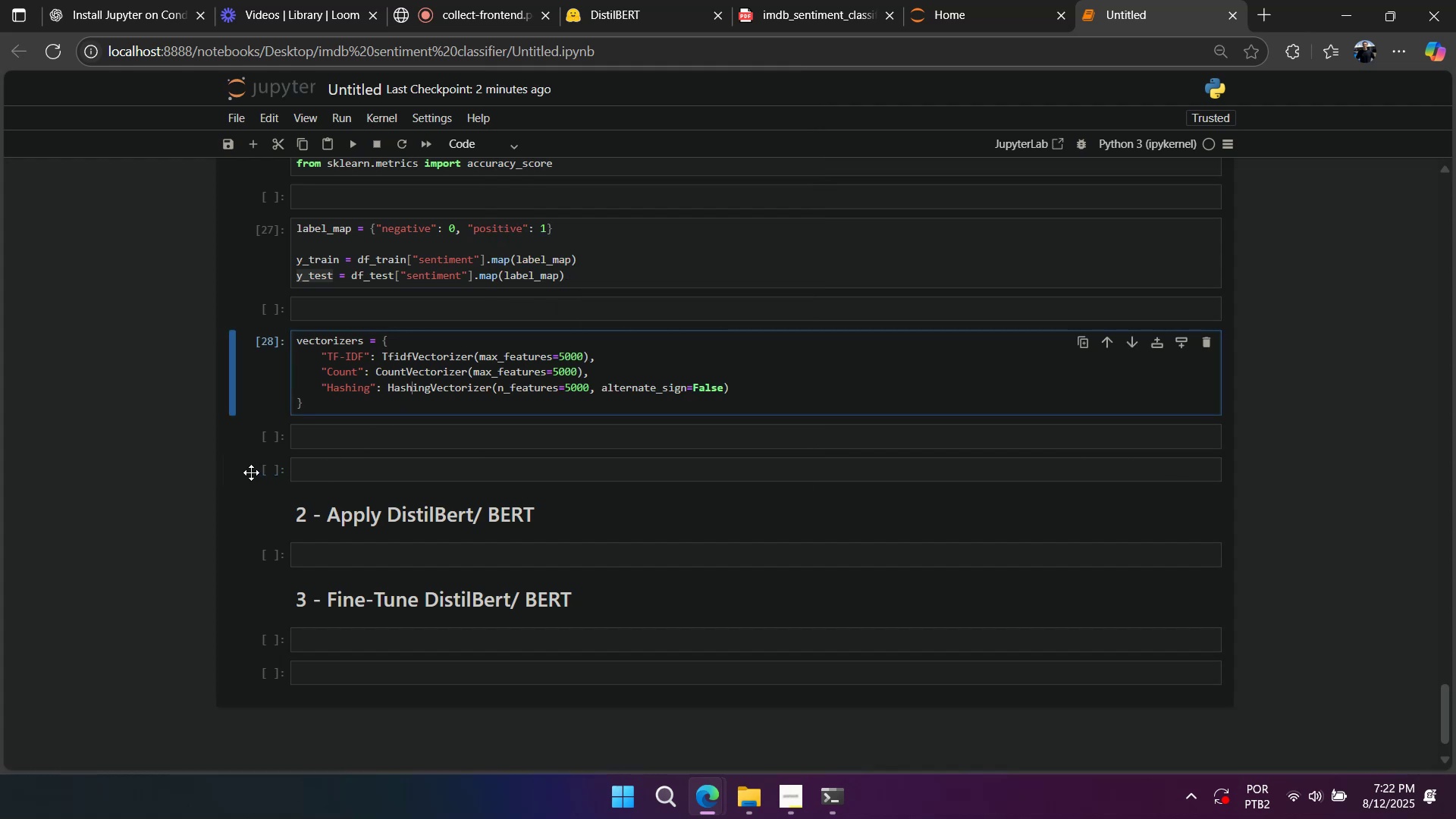 
left_click([251, 472])
 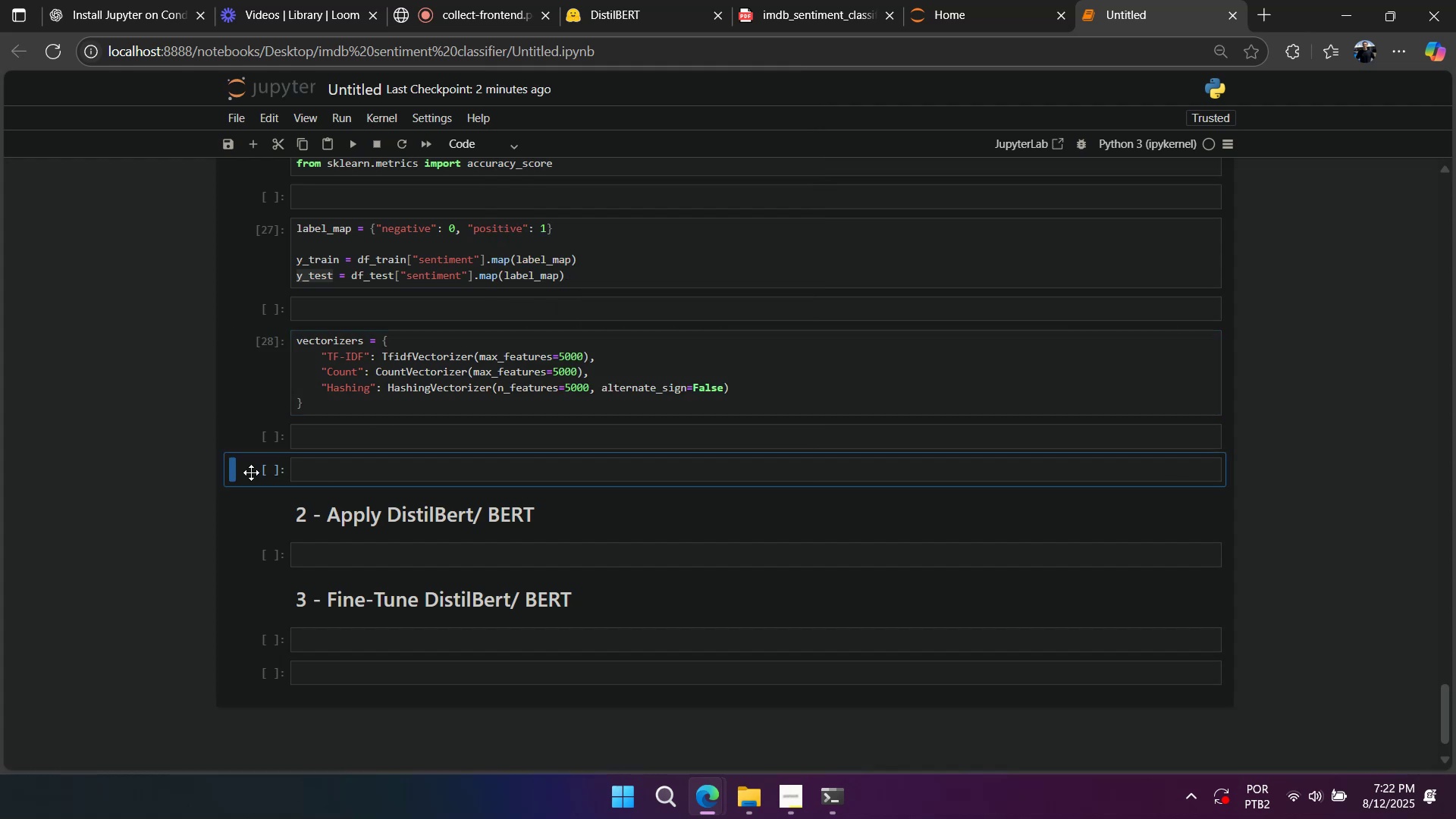 
type(aaaaaaaaa)
 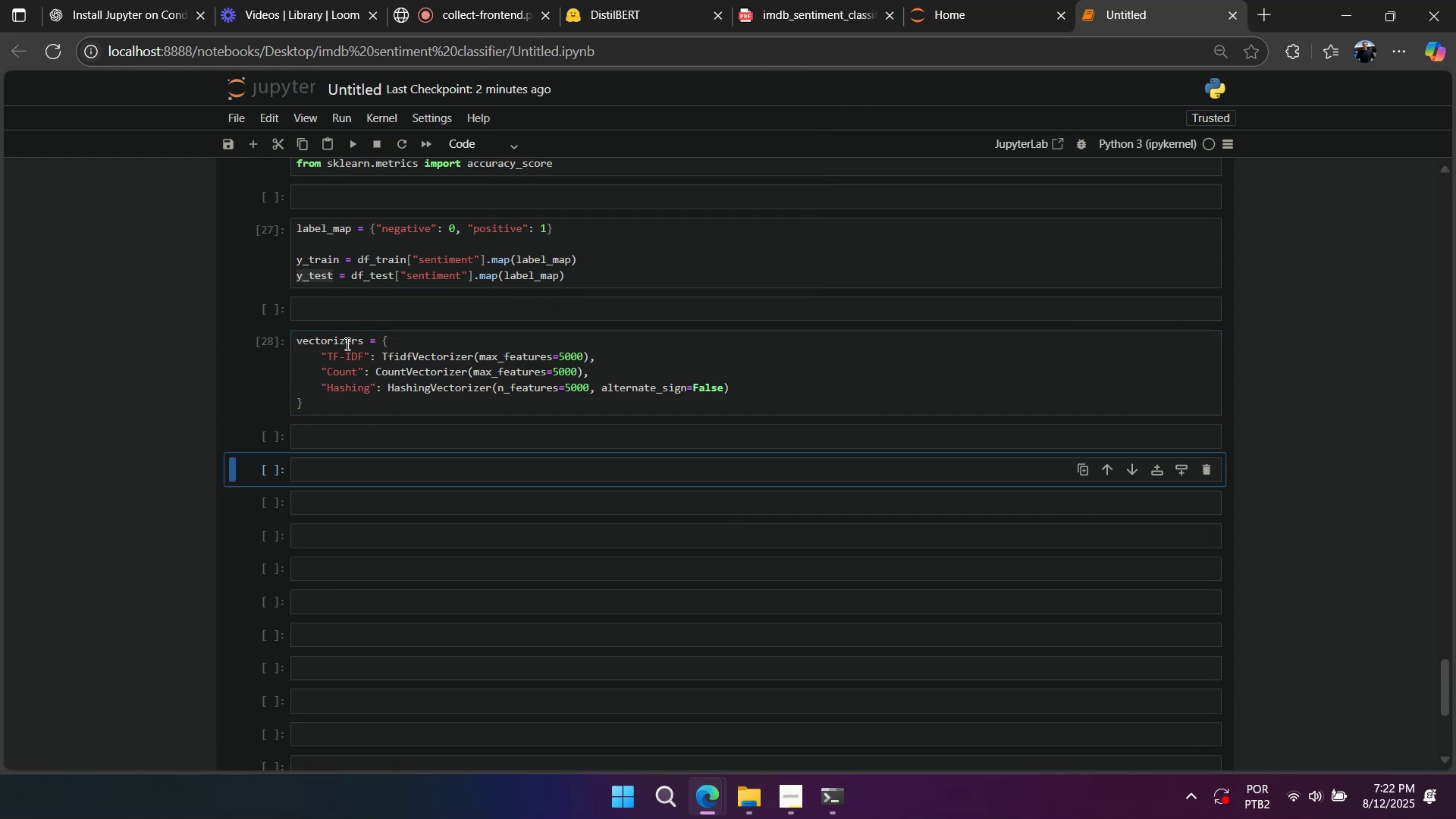 
left_click([342, 340])
 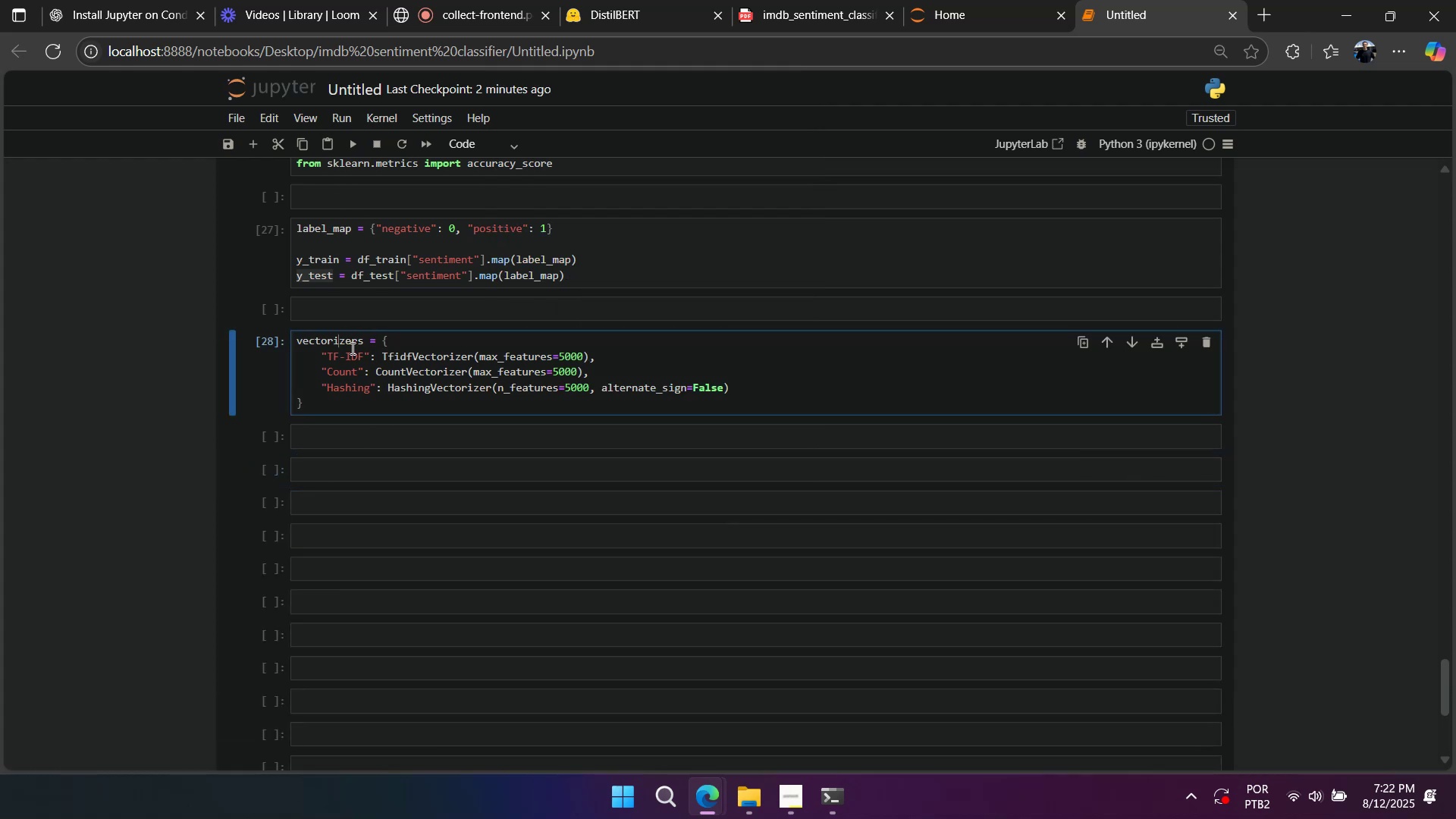 
scroll: coordinate [353, 350], scroll_direction: down, amount: 1.0
 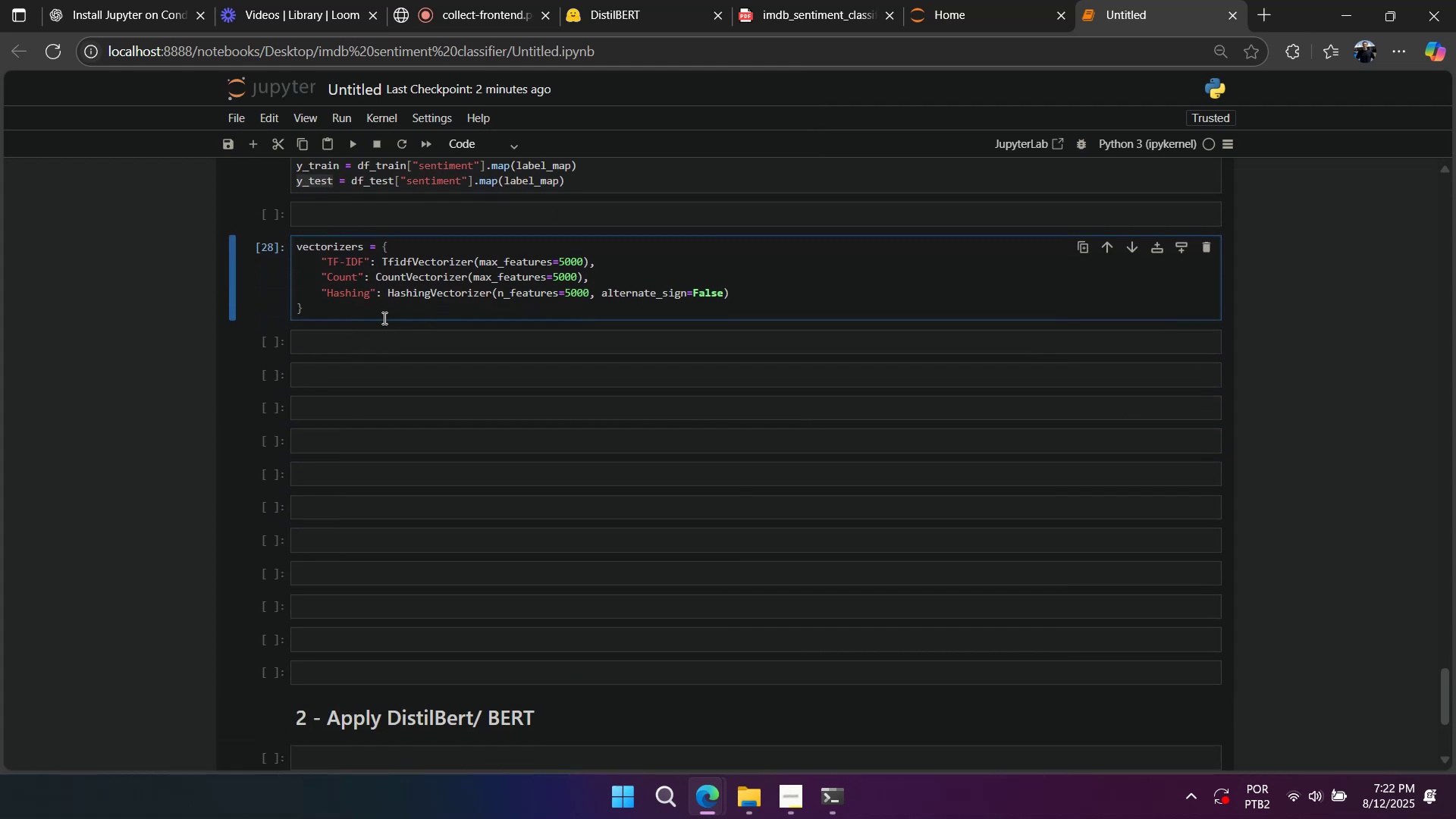 
left_click([339, 377])
 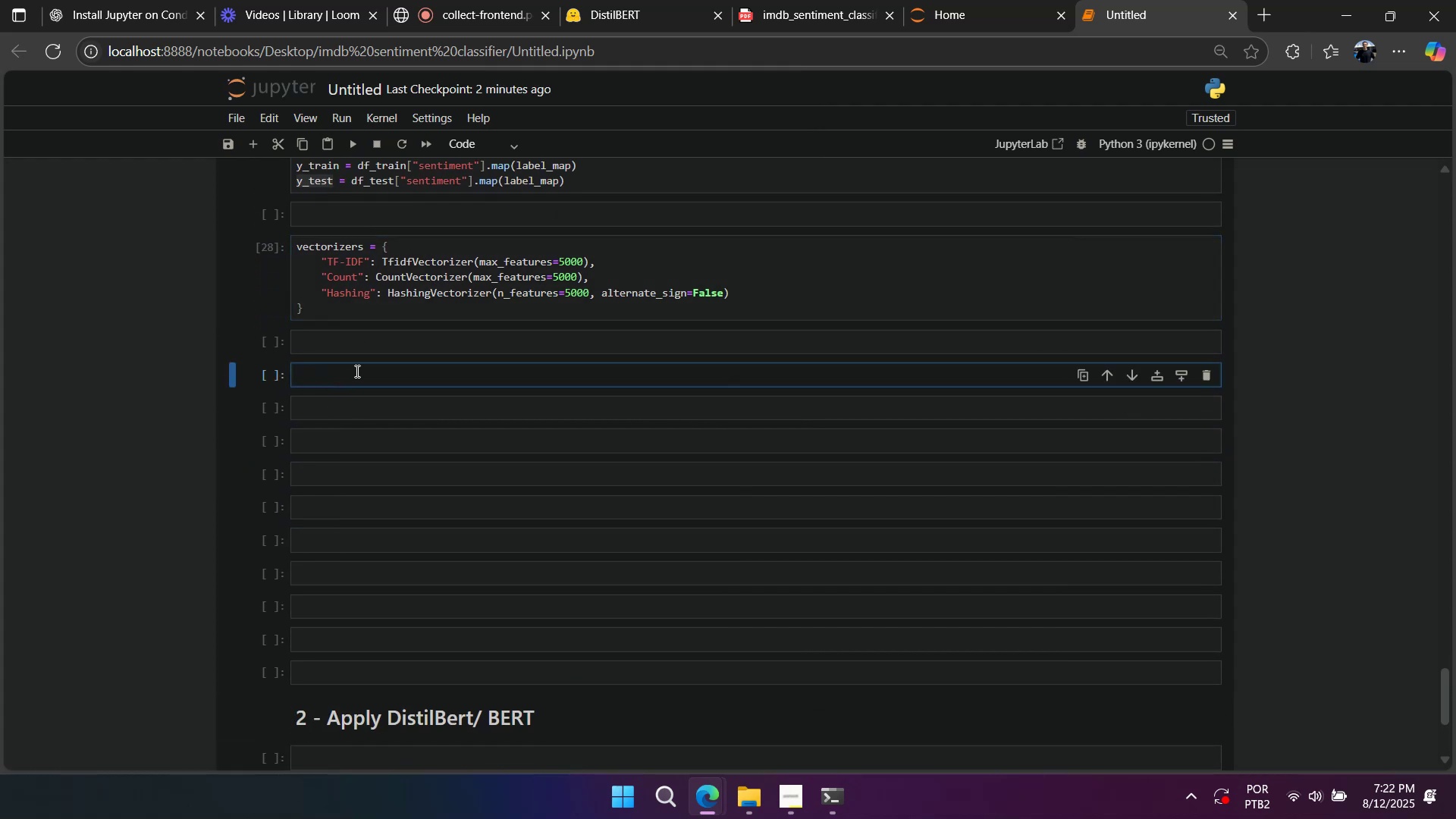 
type(models =)
 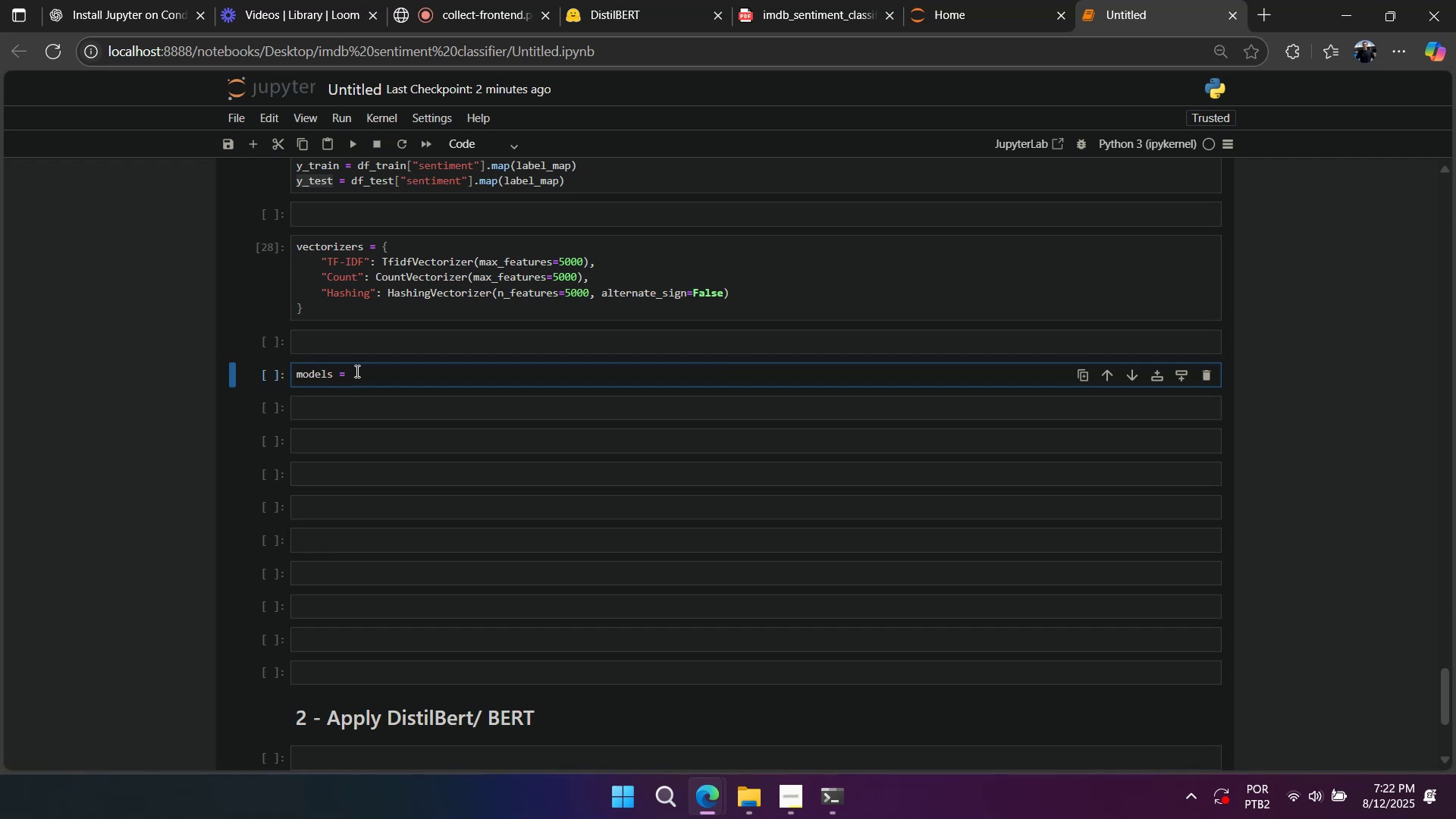 
wait(7.29)
 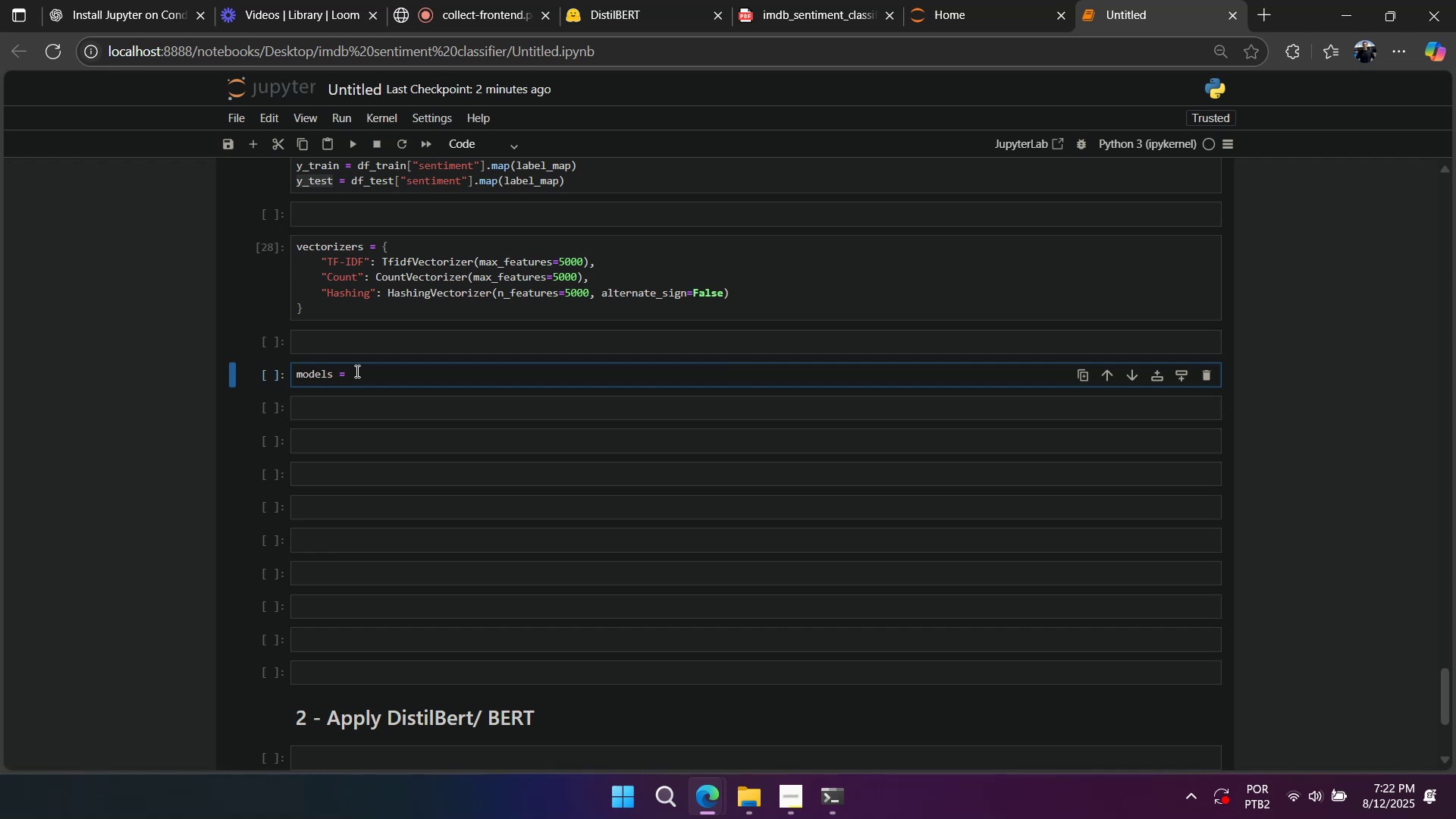 
left_click([441, 12])
 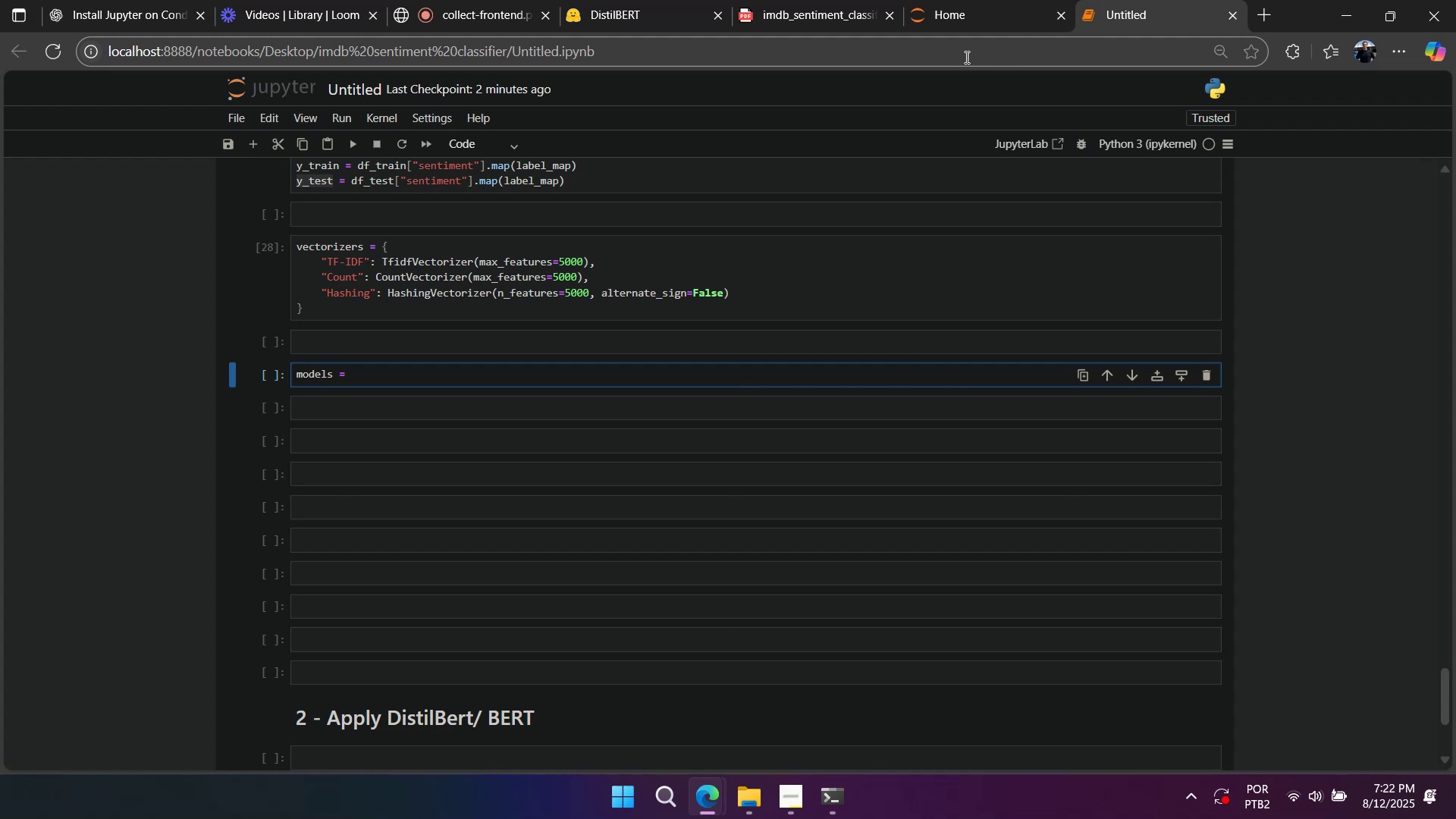 
wait(7.52)
 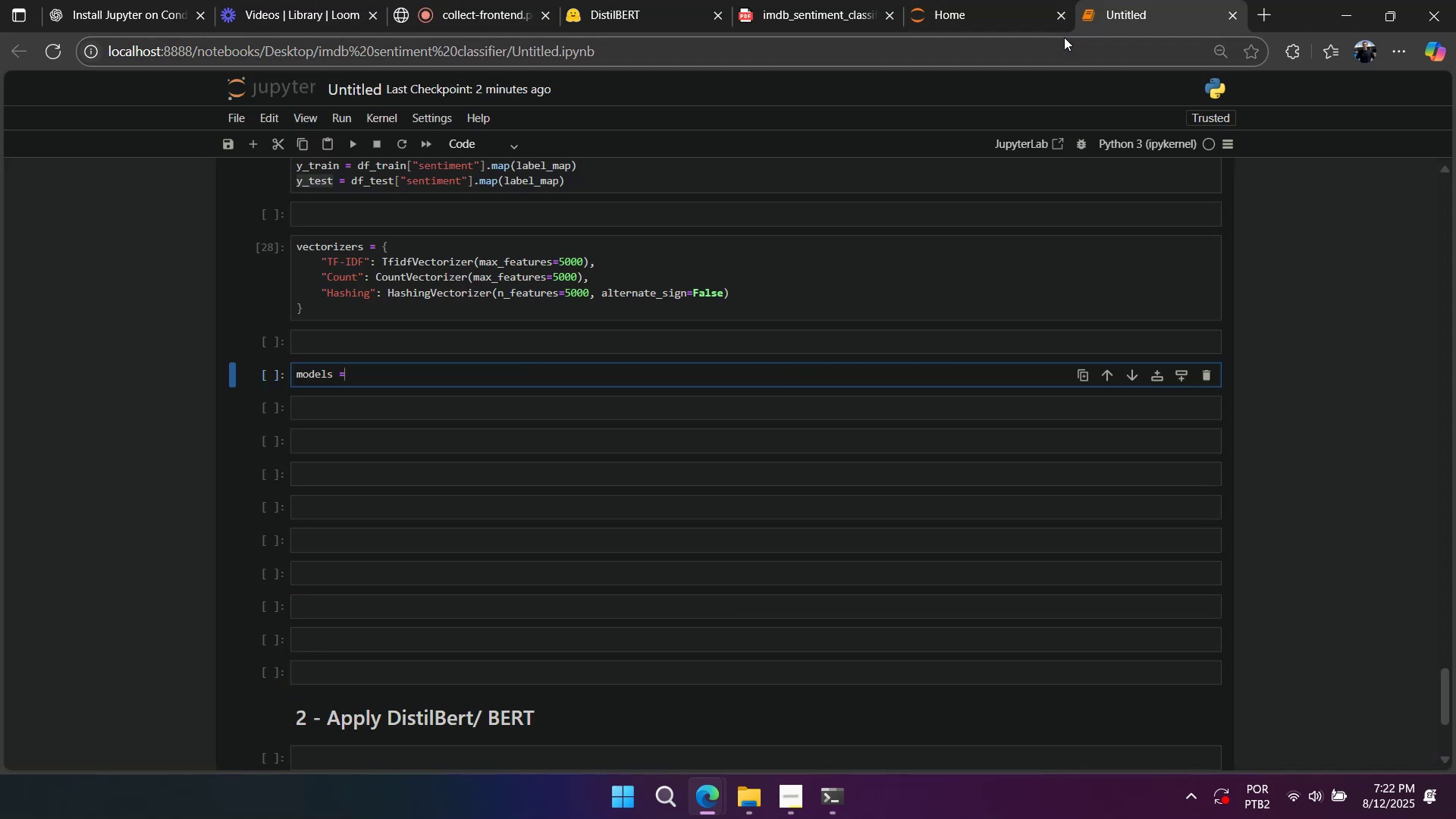 
left_click([589, 372])
 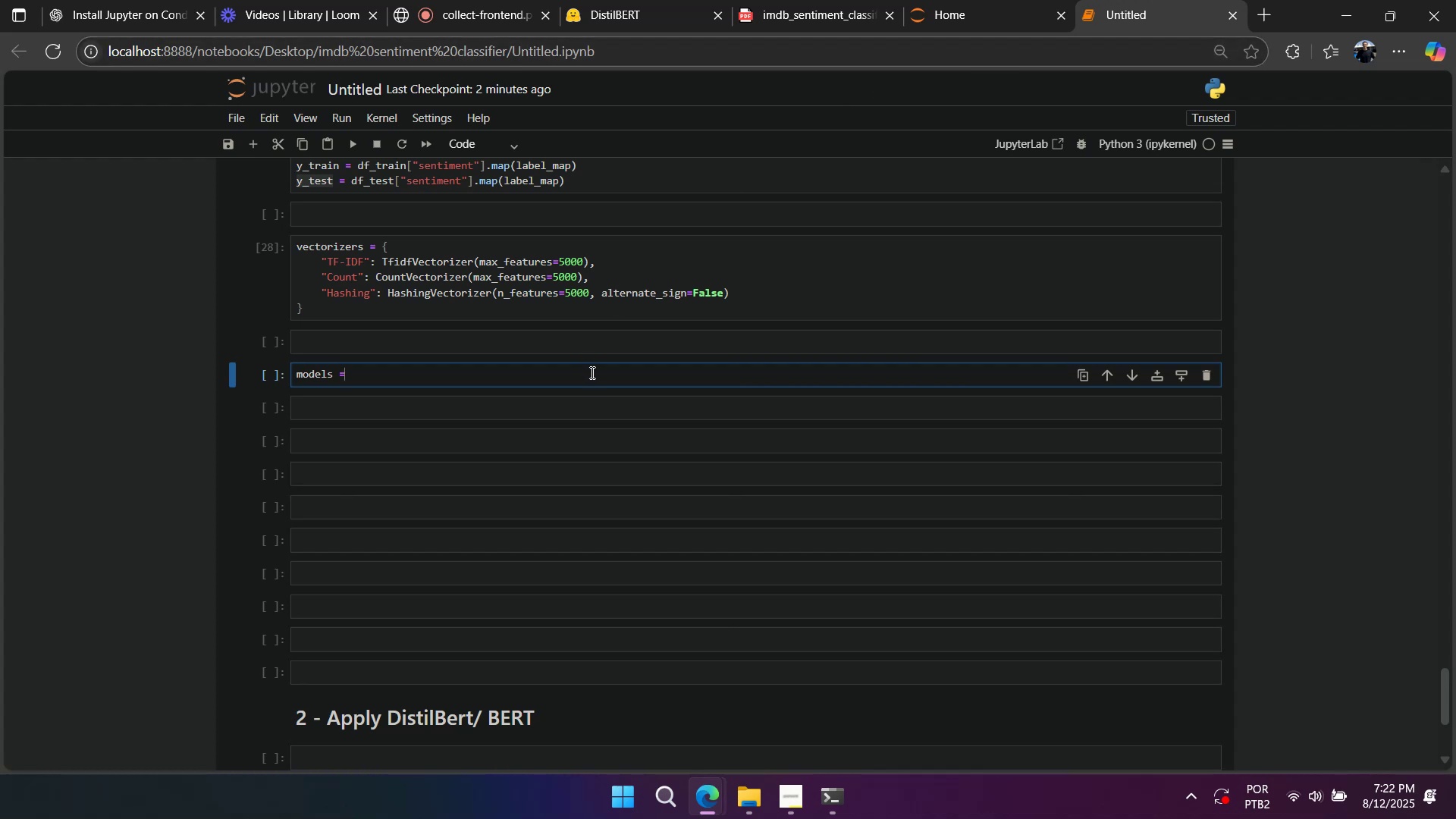 
key(Space)
 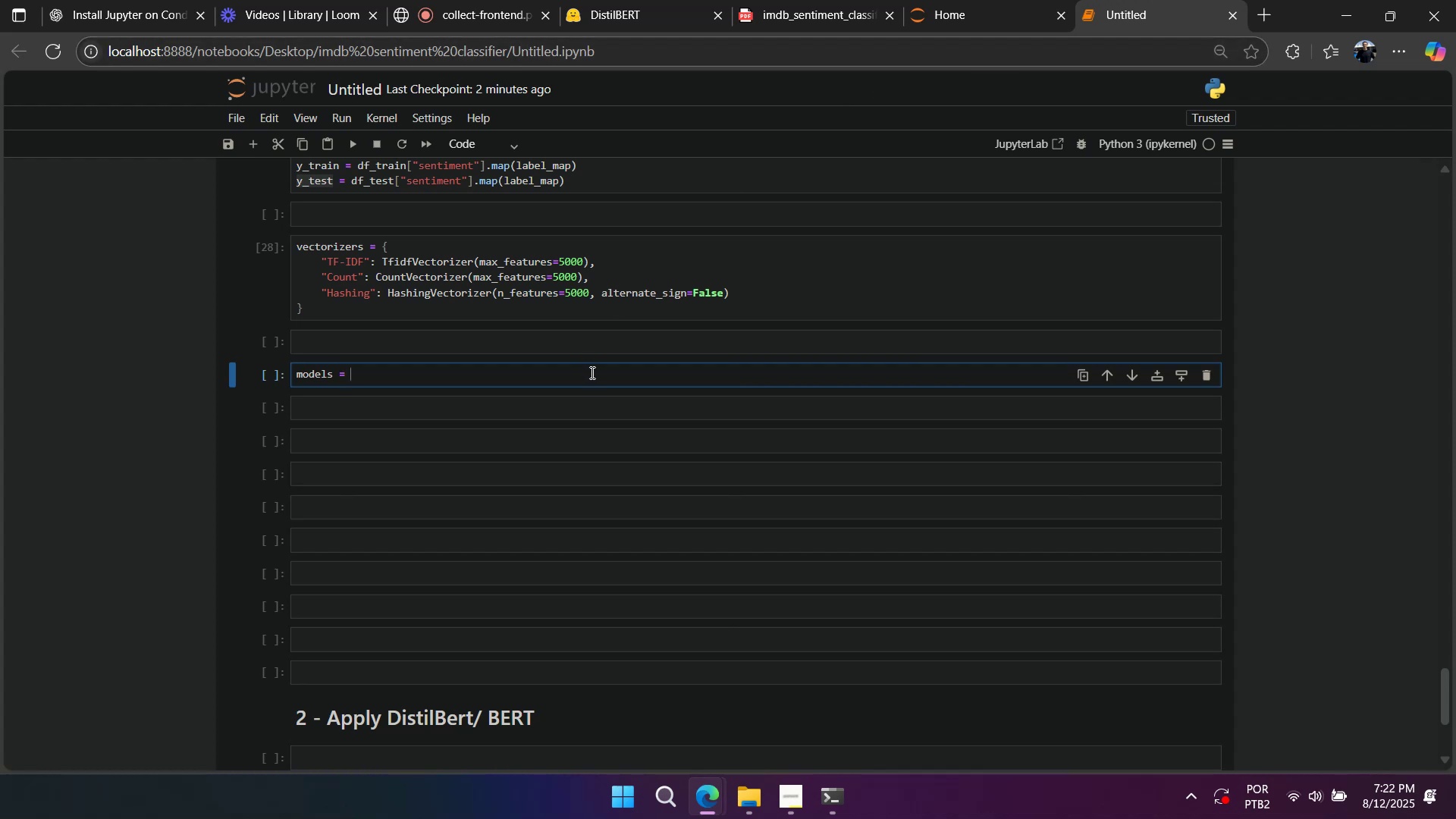 
key(Shift+BracketRight)
 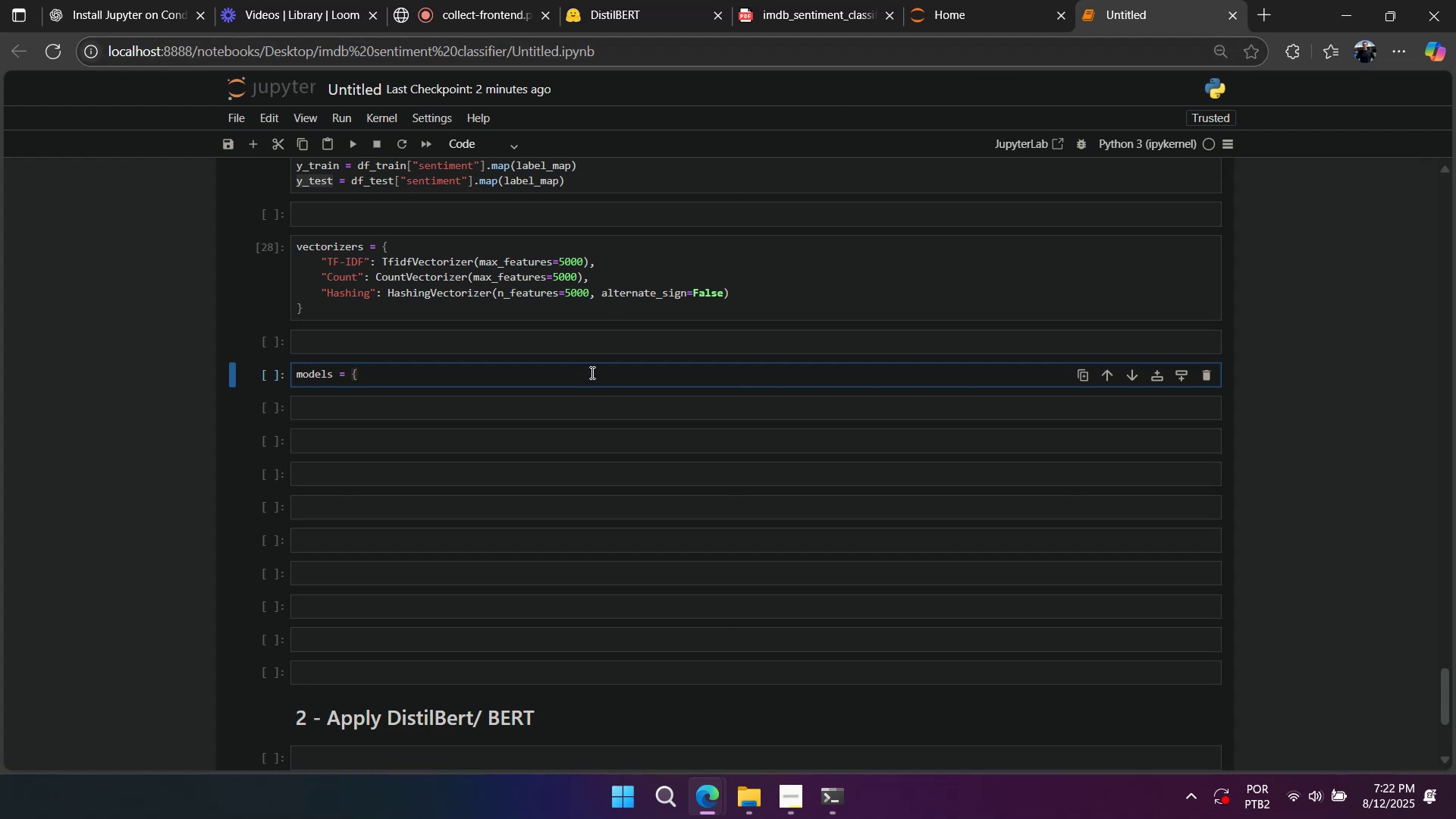 
key(Enter)
 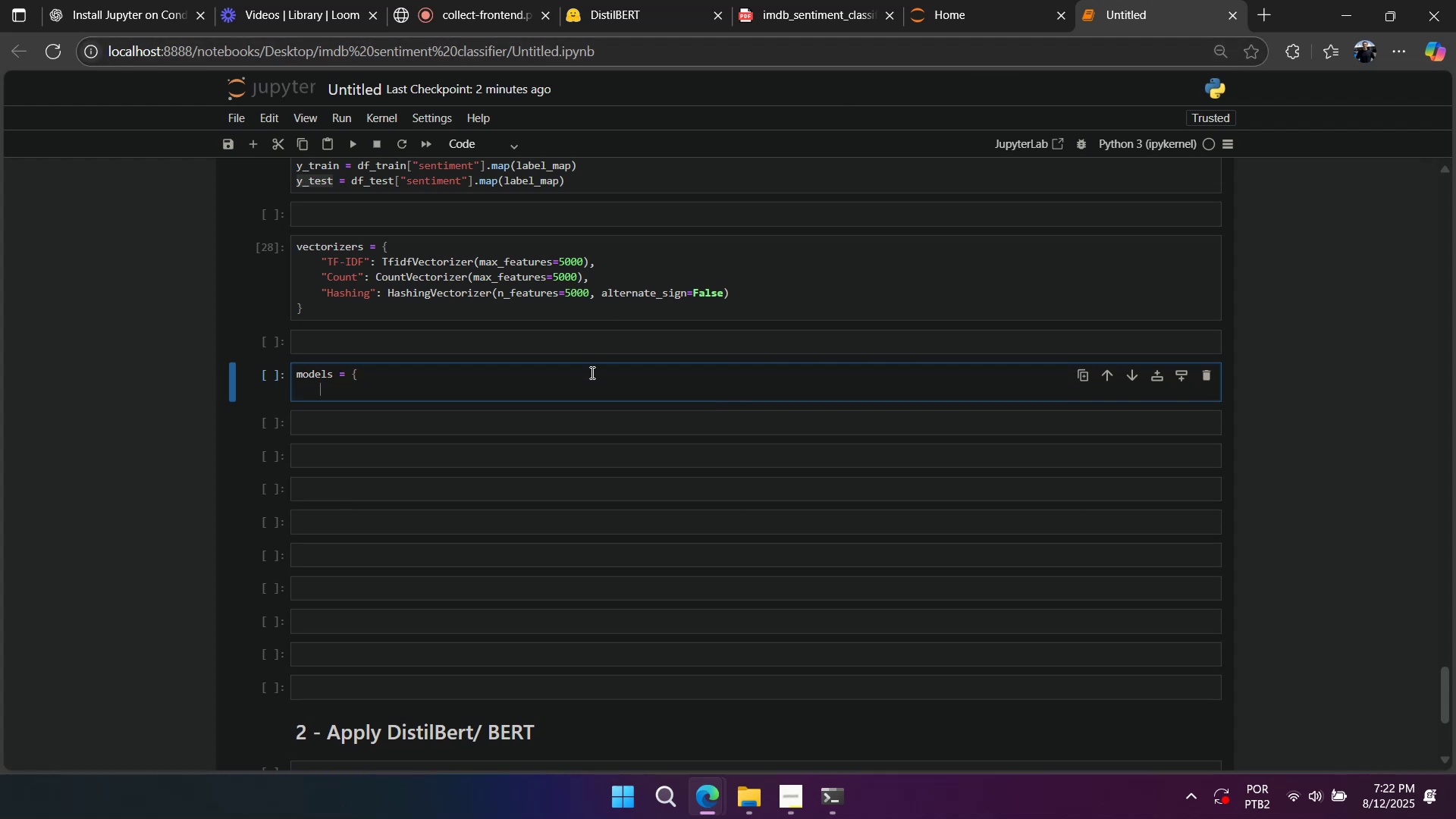 
key(Enter)
 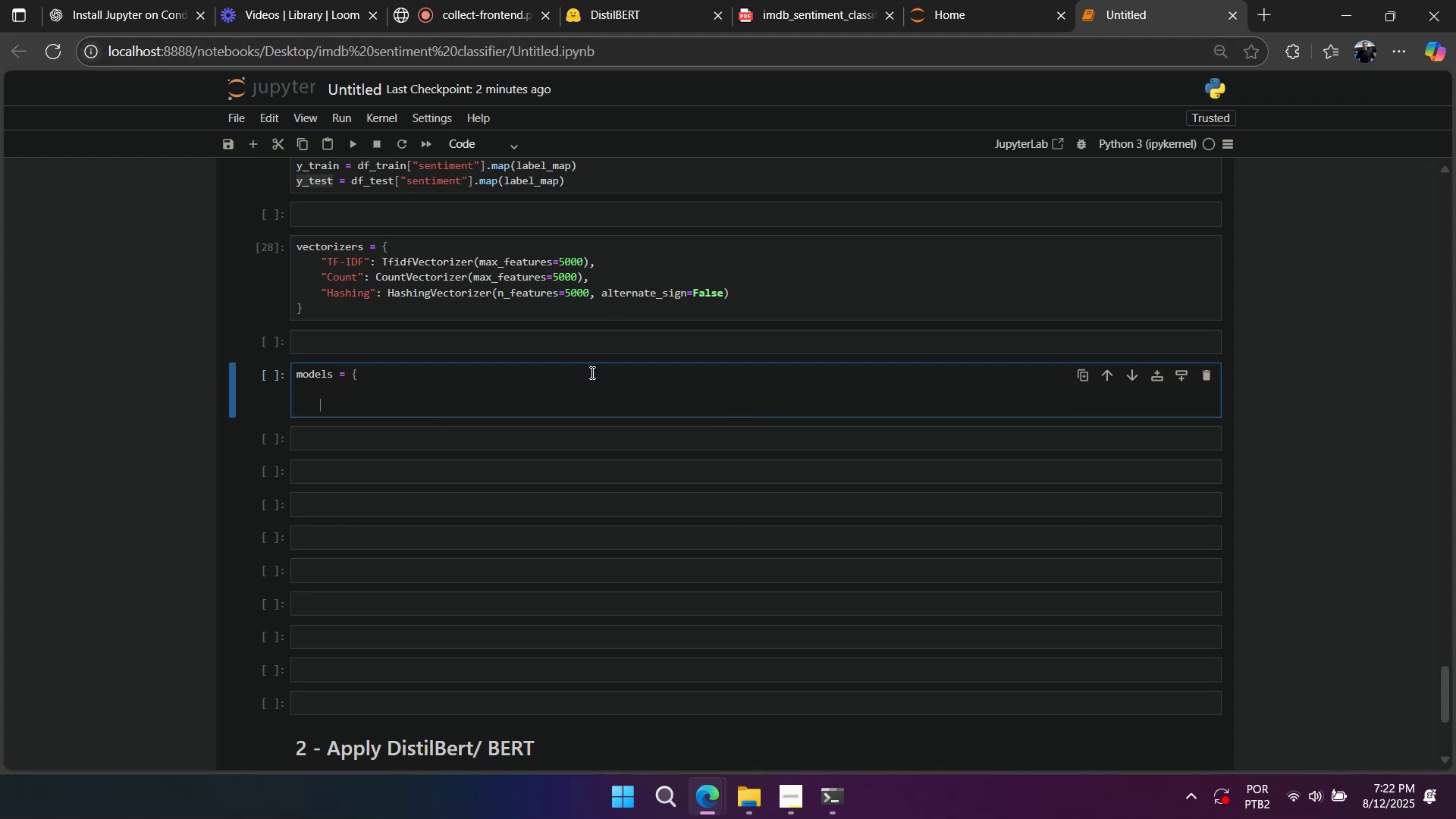 
key(Enter)
 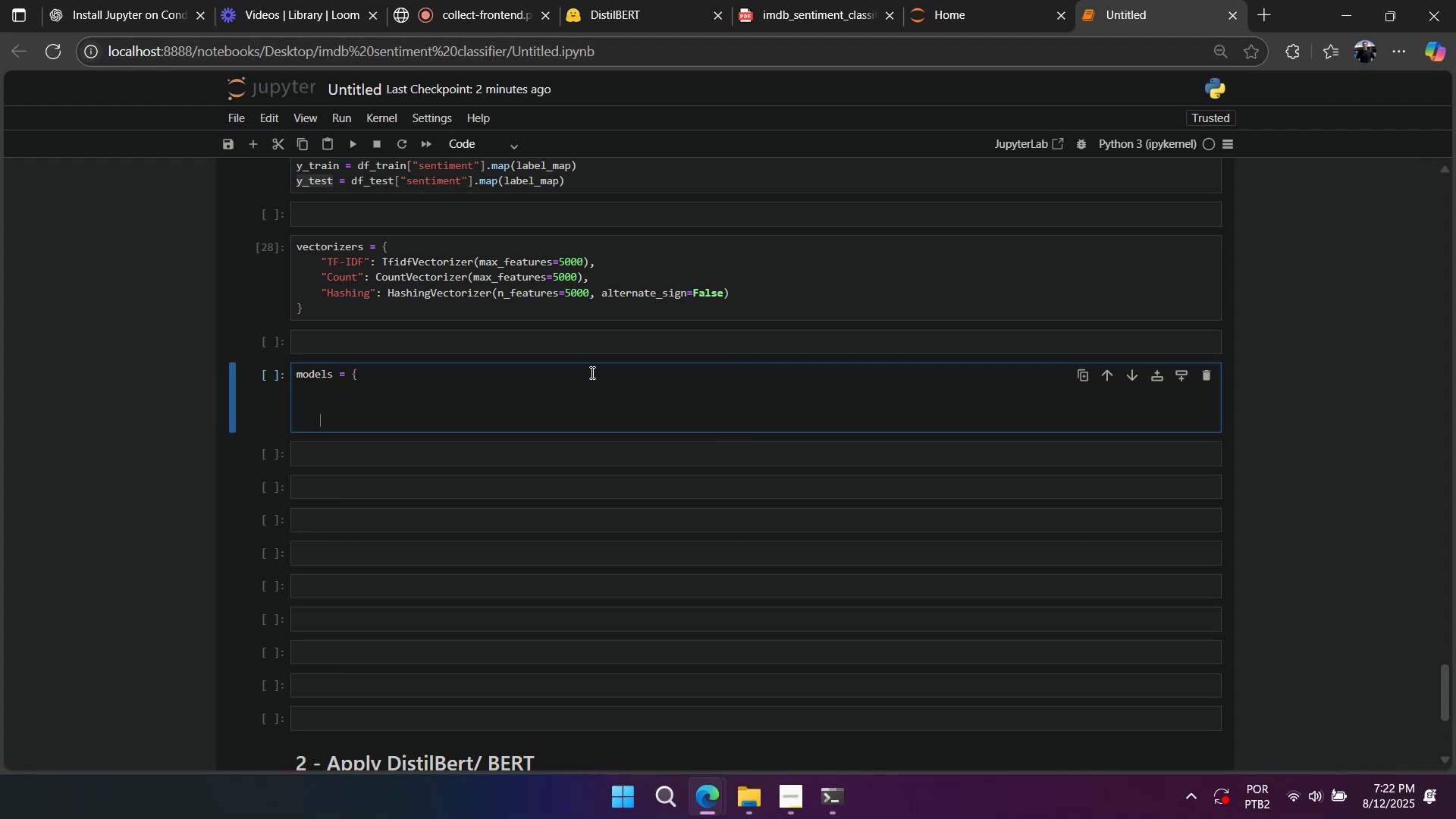 
key(Enter)
 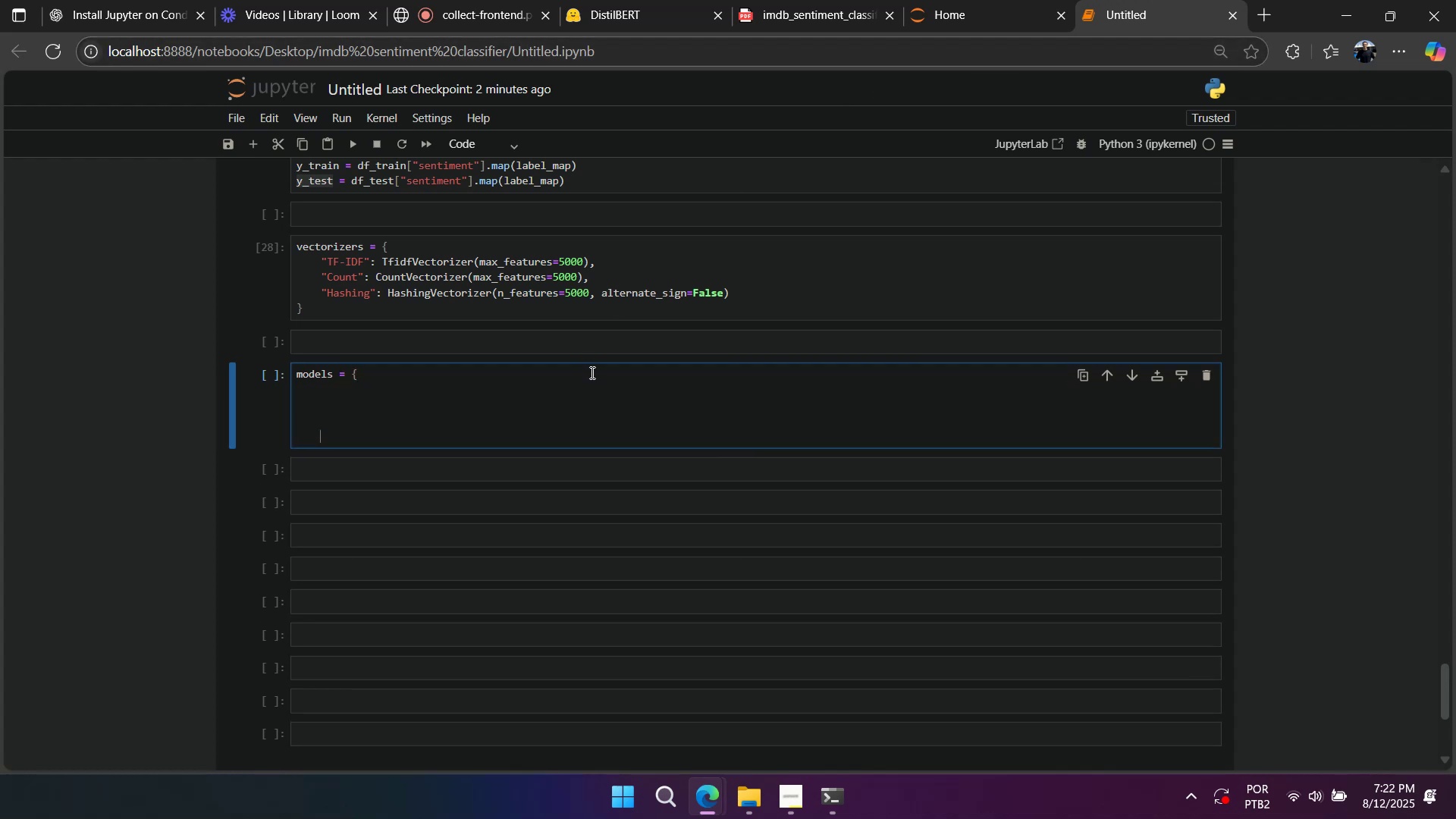 
key(Enter)
 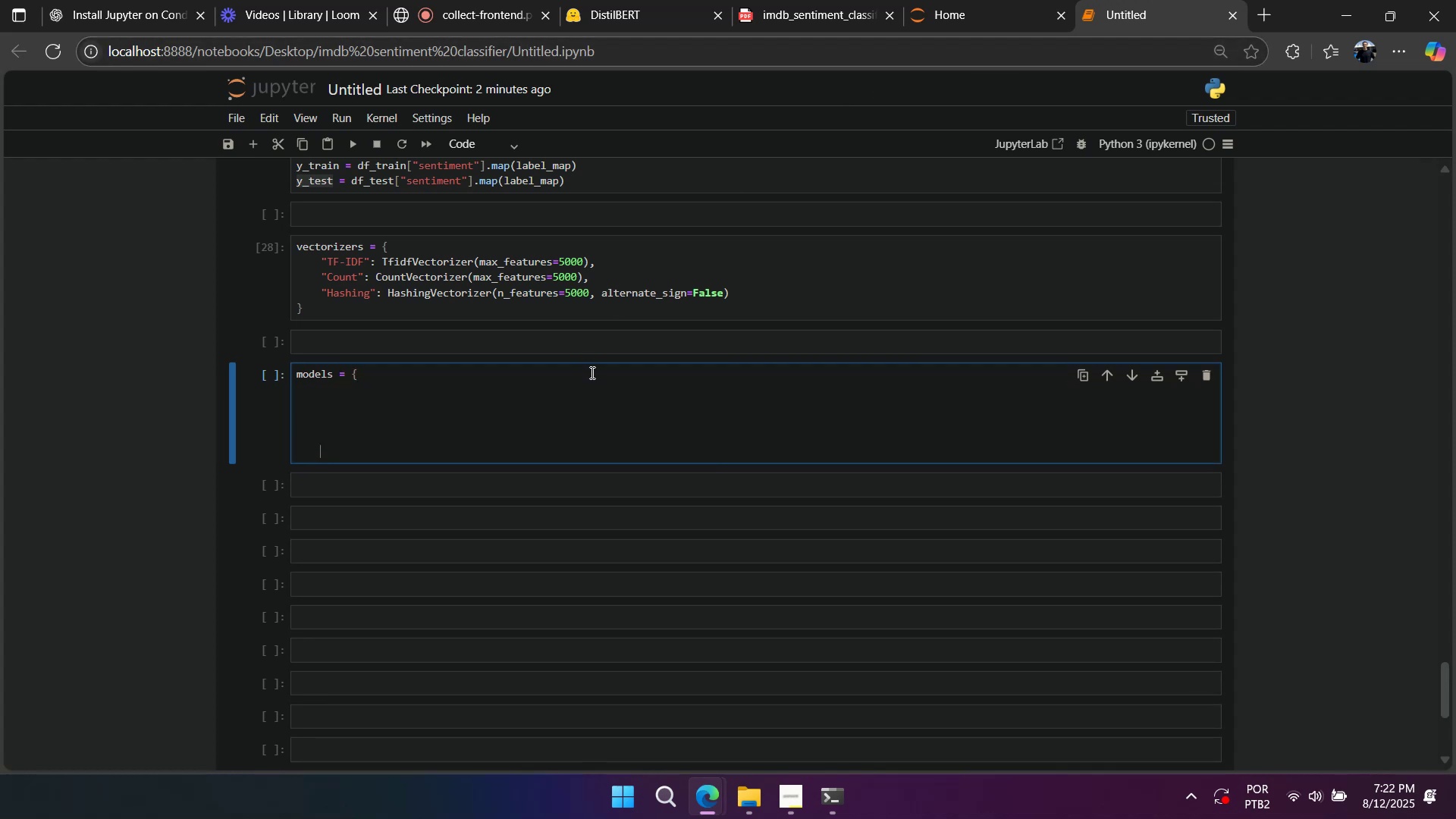 
key(Enter)
 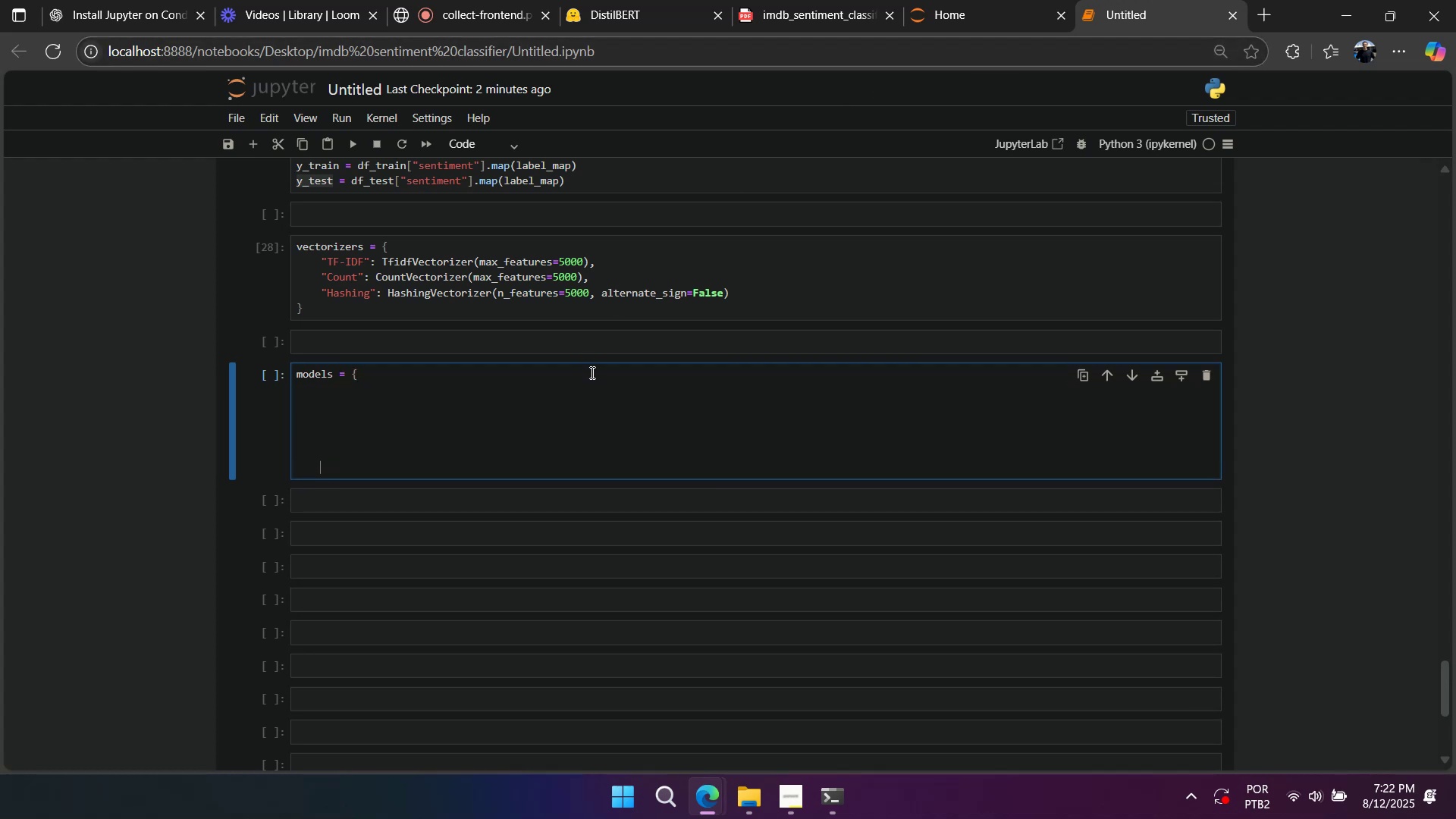 
key(Enter)
 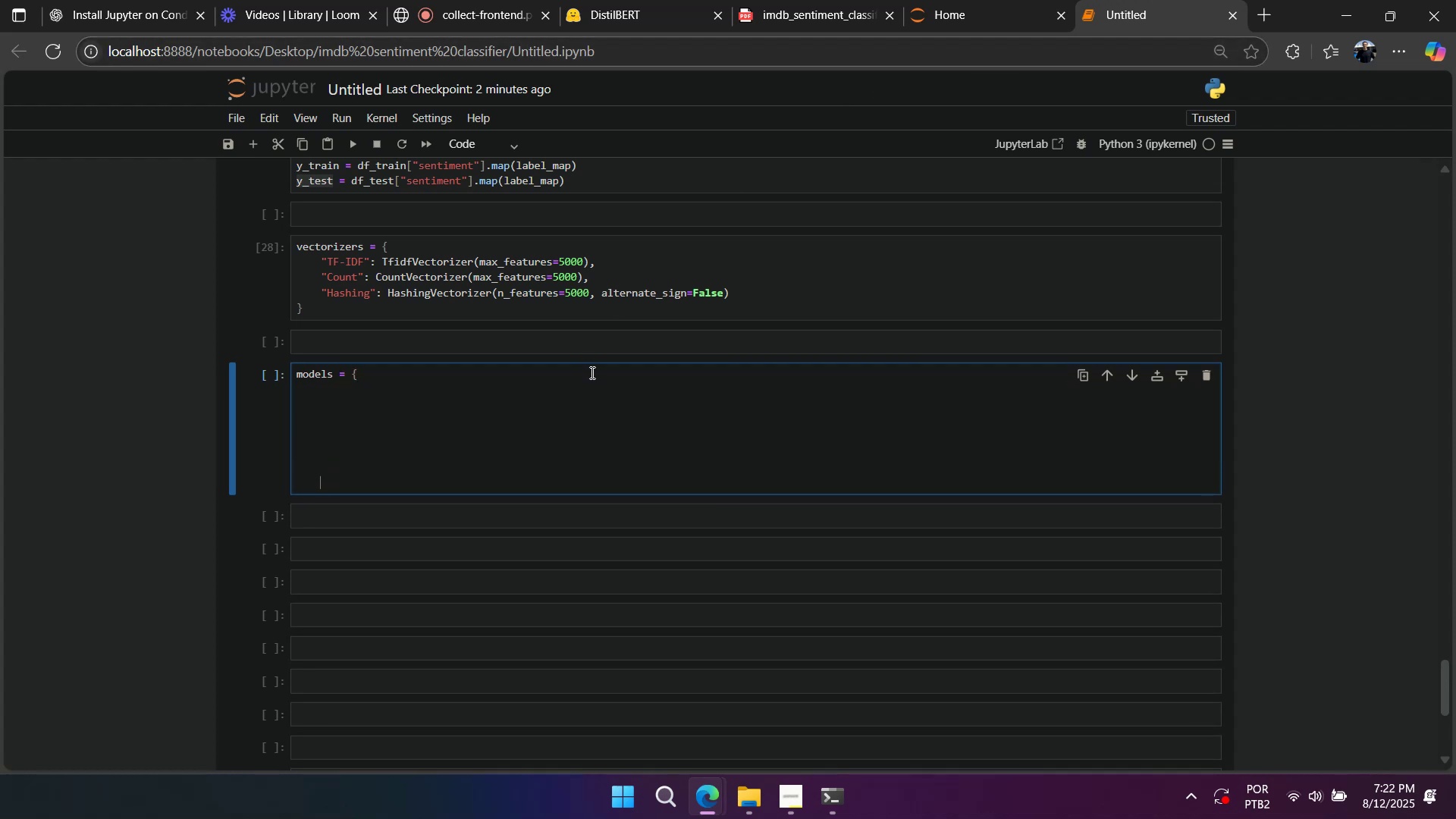 
key(Enter)
 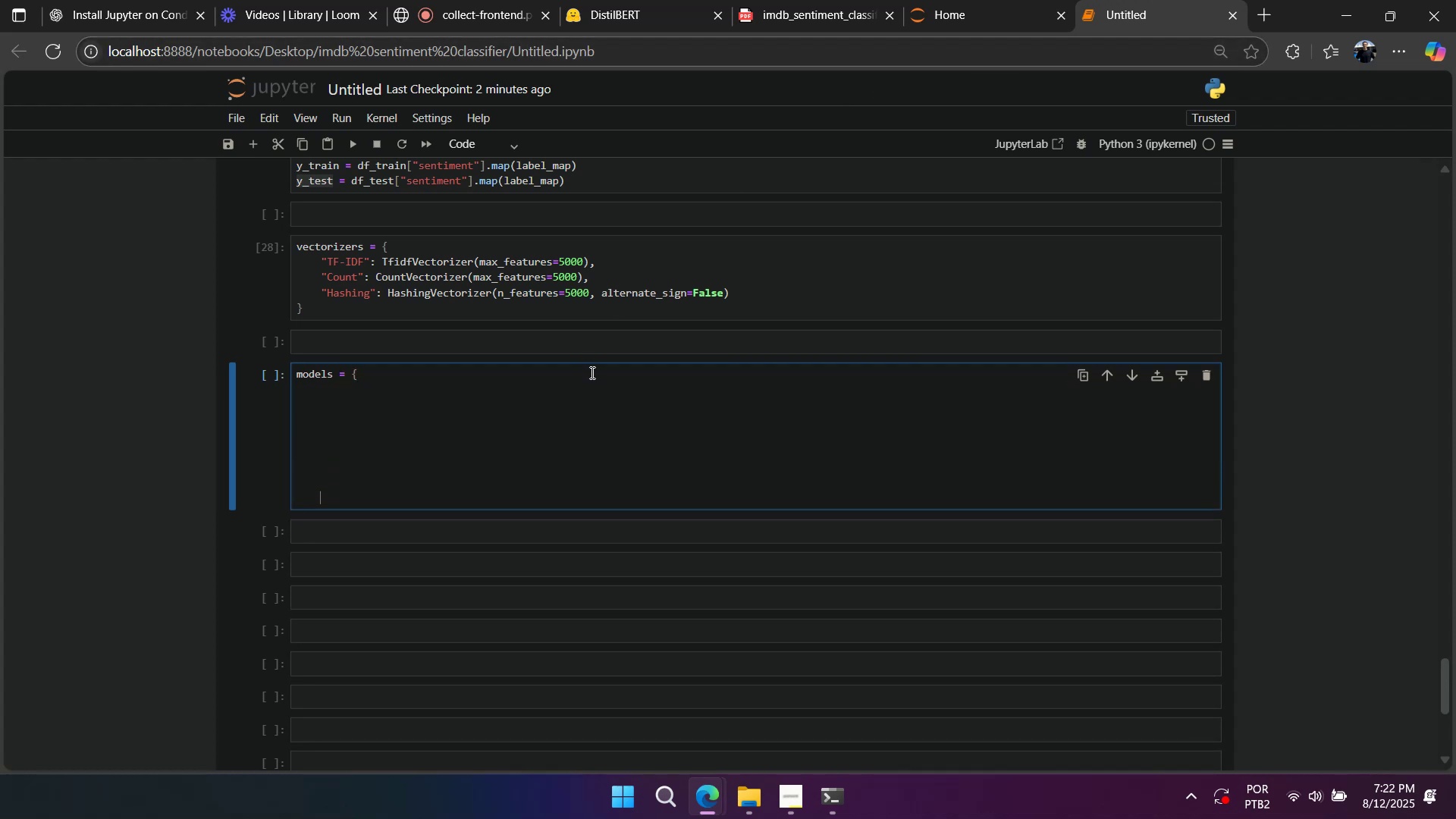 
key(Backspace)
 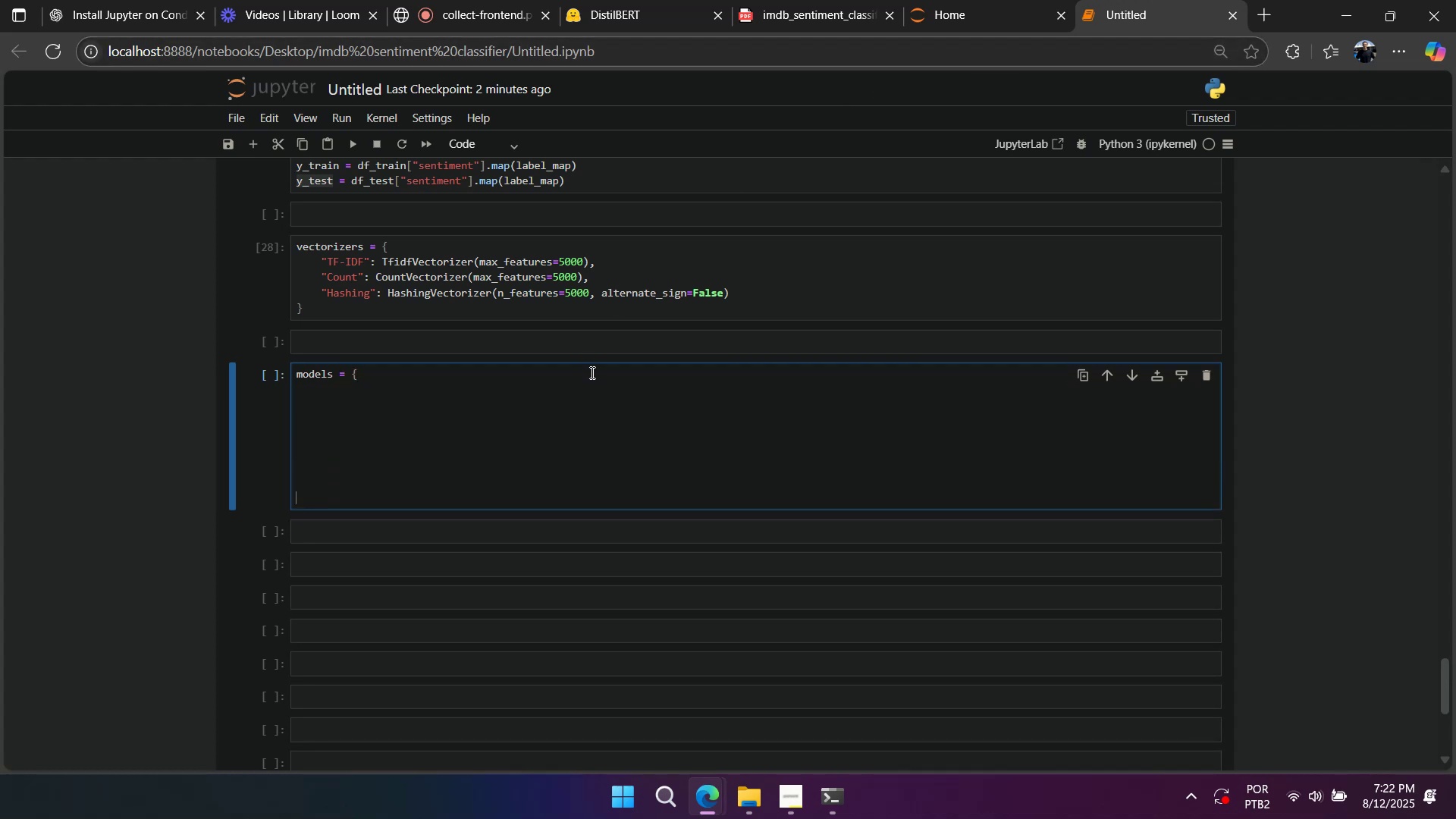 
key(Enter)
 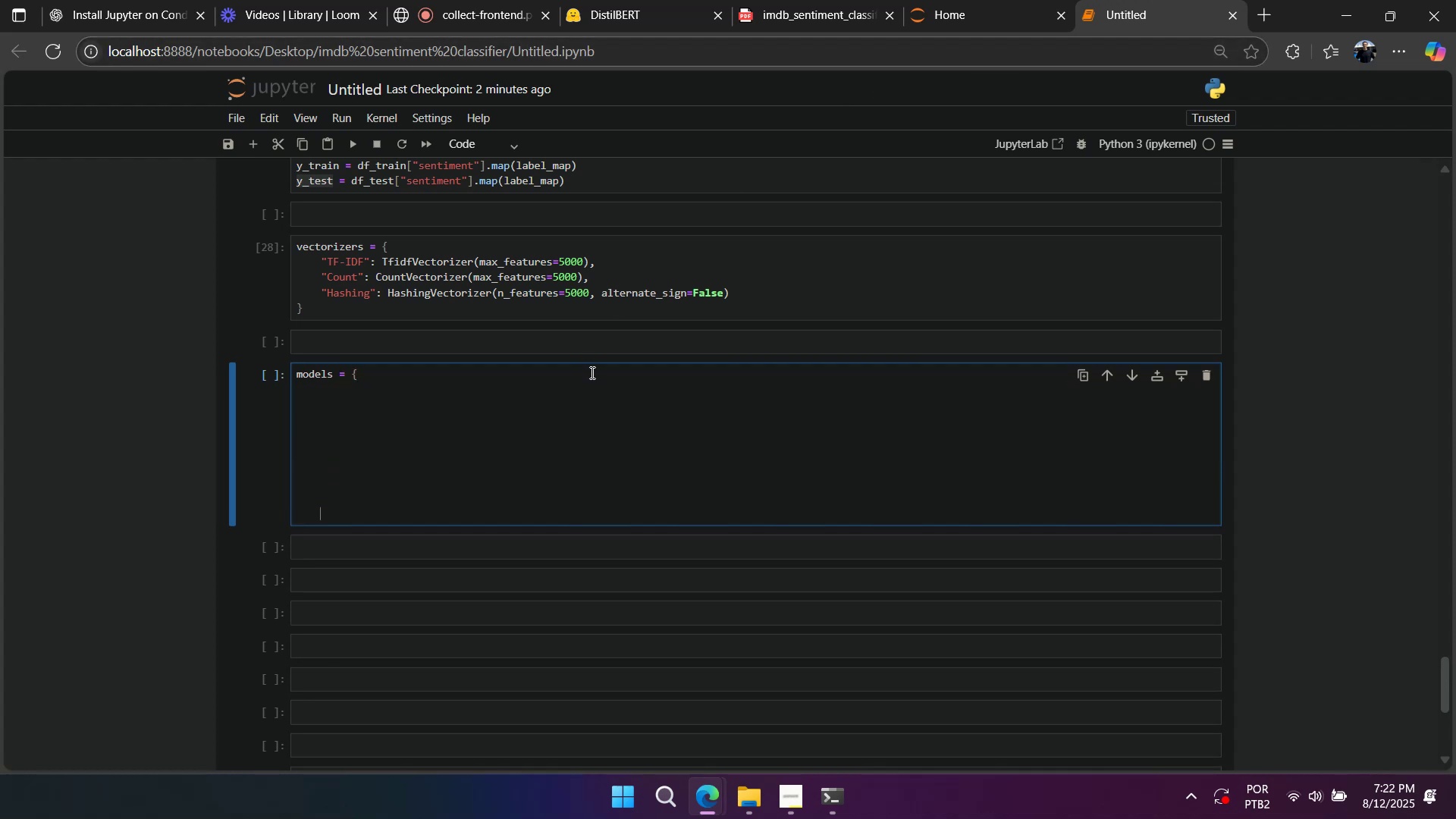 
key(Enter)
 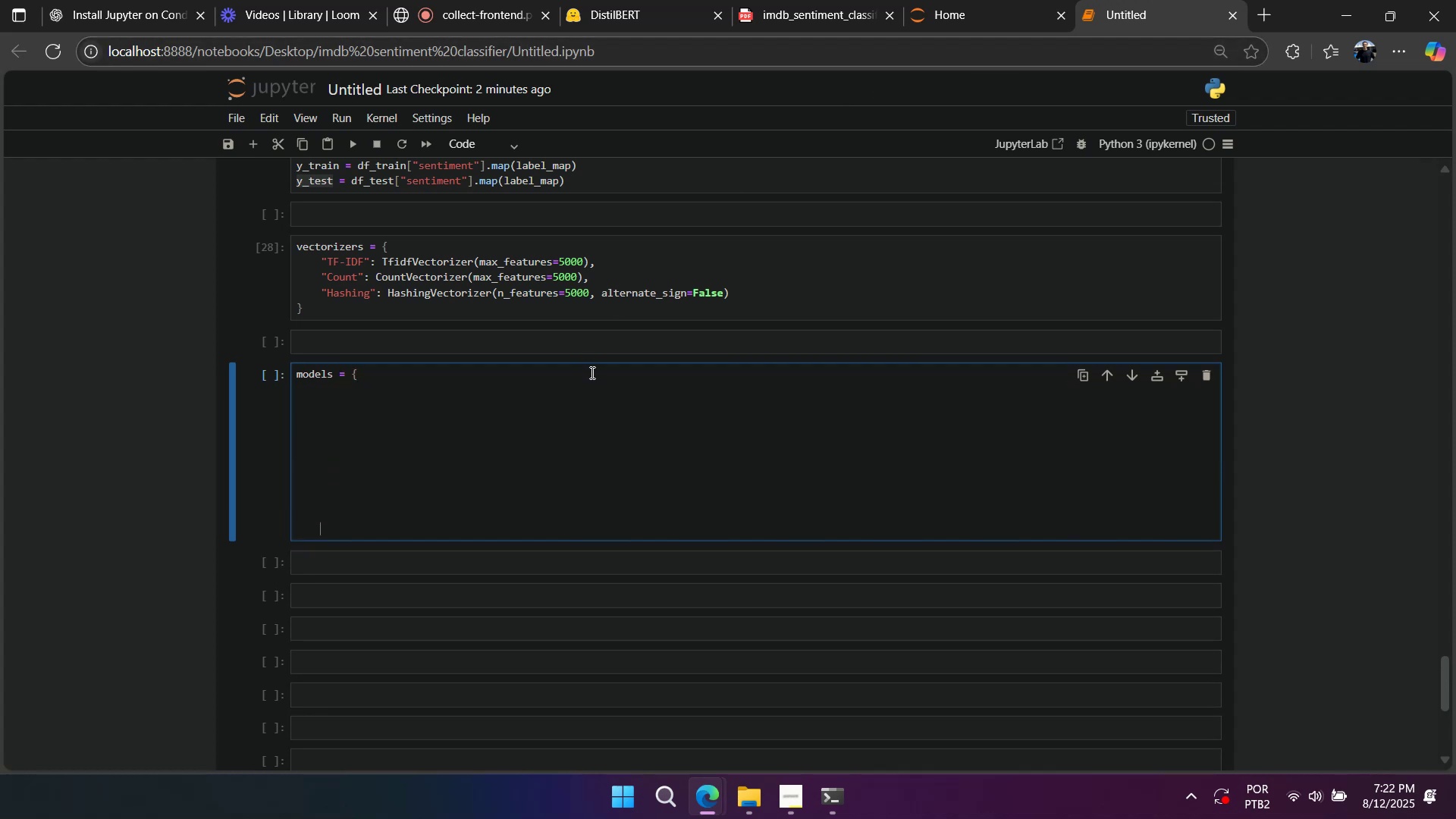 
key(Backspace)
 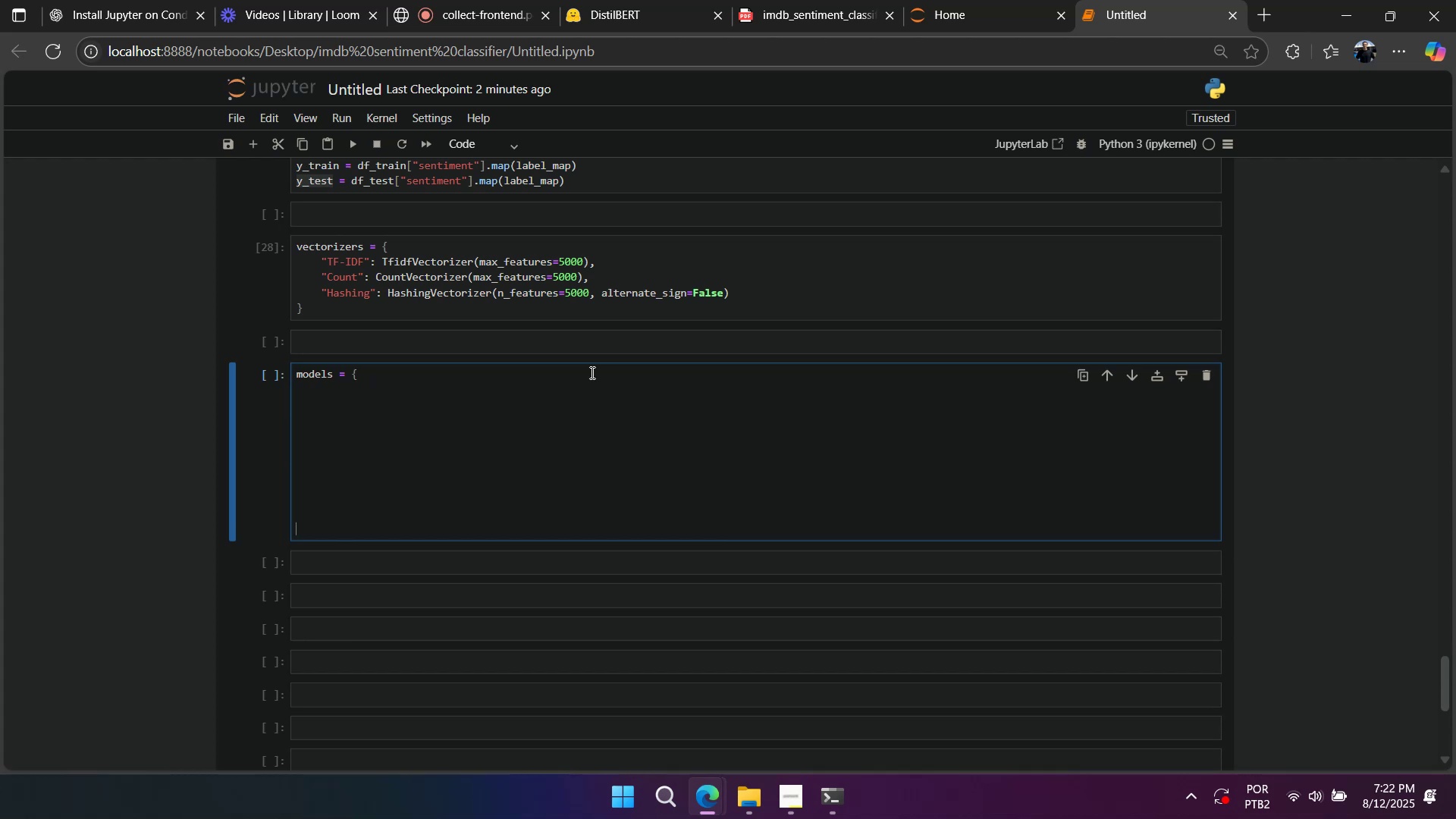 
key(Shift+Backslash)
 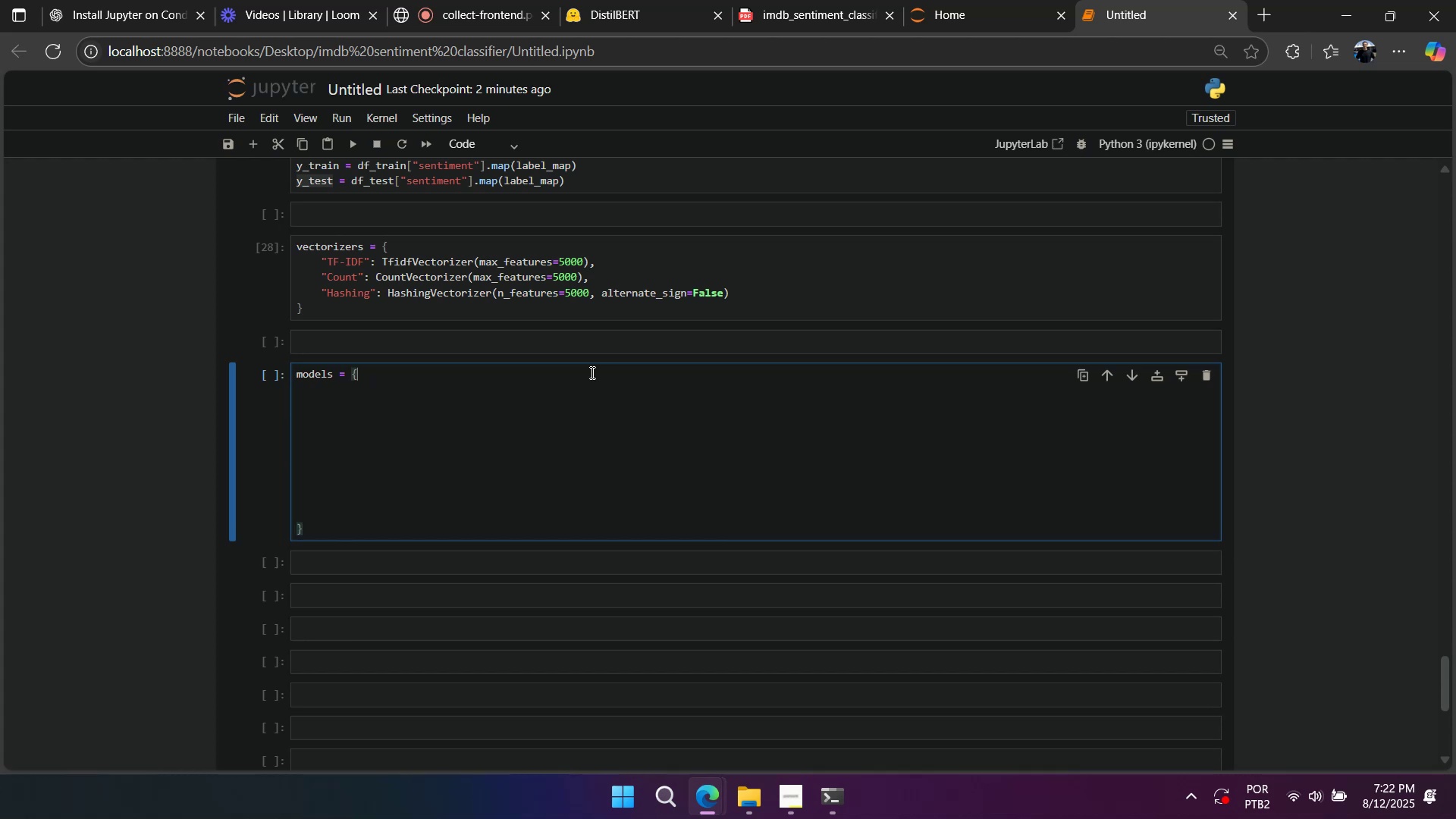 
double_click([570, 384])
 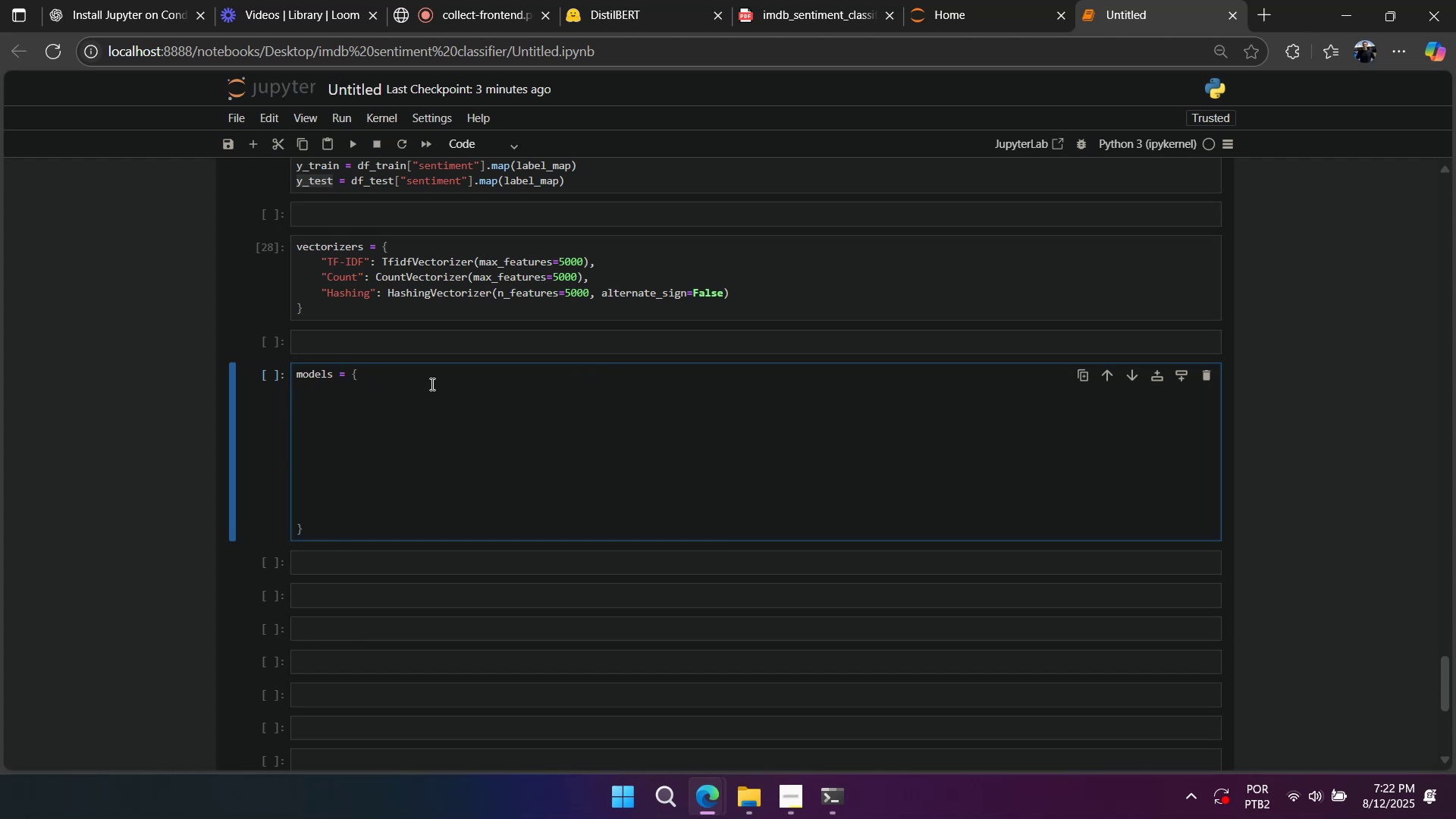 
left_click([313, 526])
 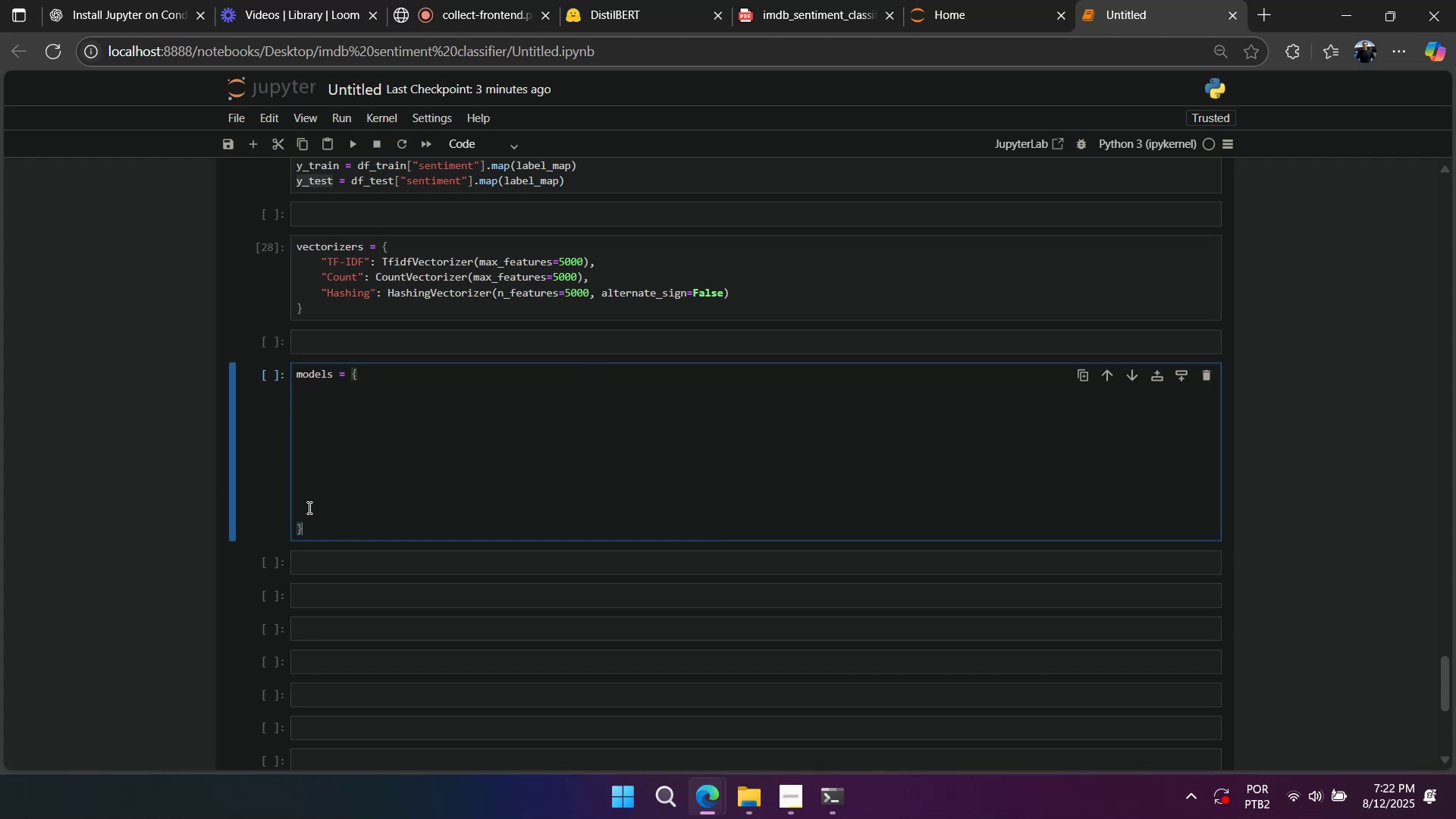 
left_click_drag(start_coordinate=[308, 507], to_coordinate=[302, 394])
 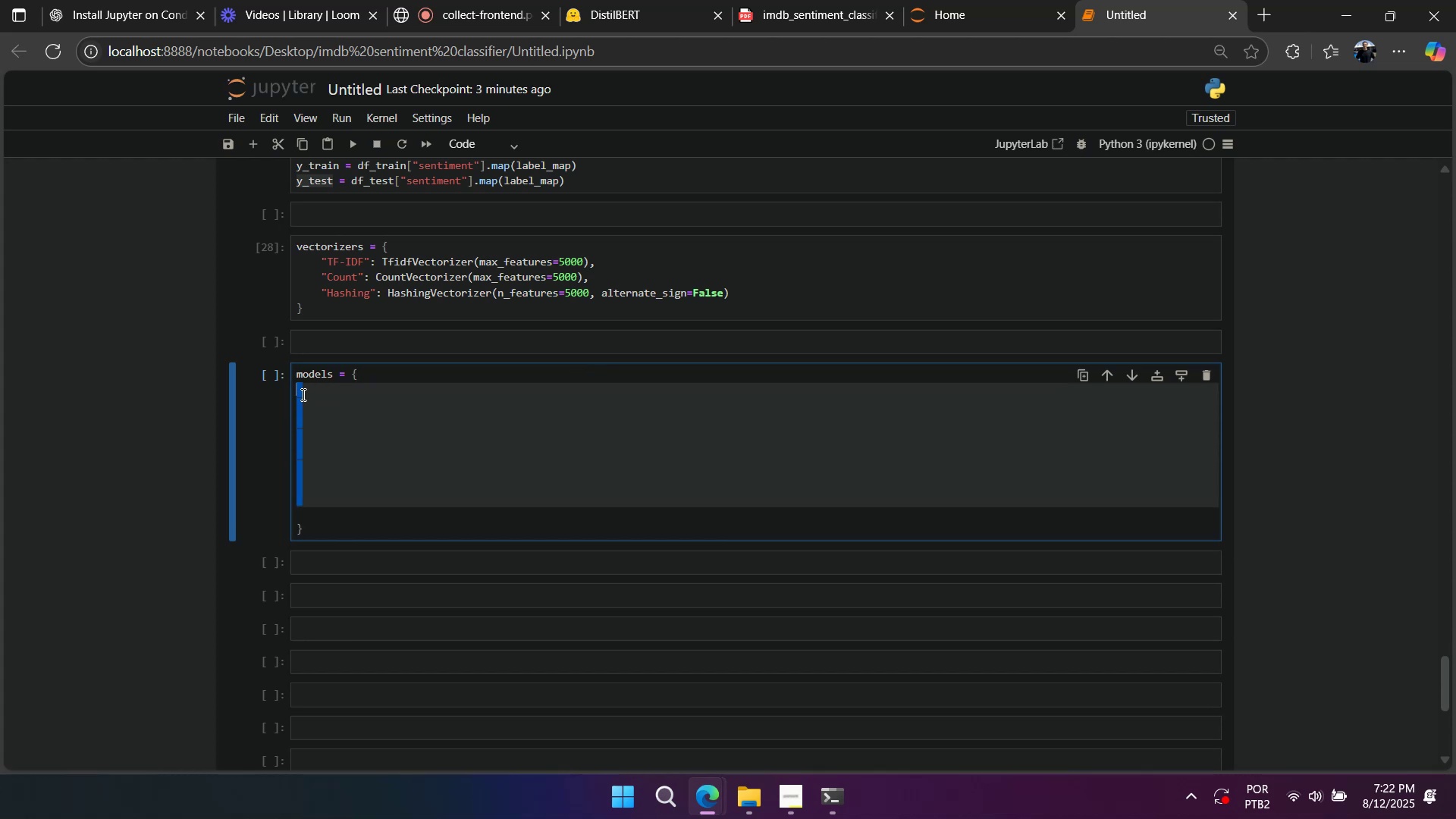 
key(Backspace)
 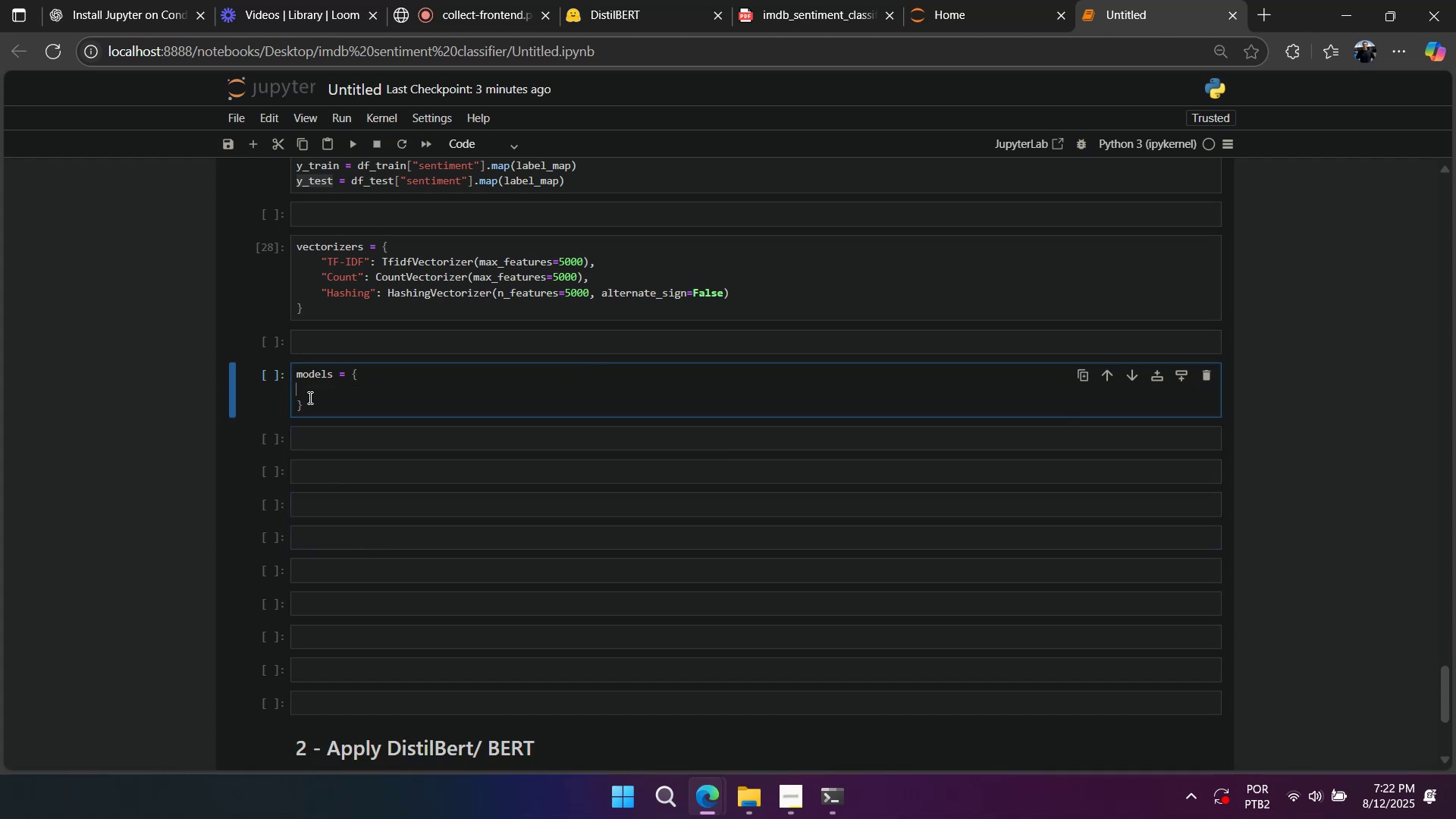 
key(Backspace)
 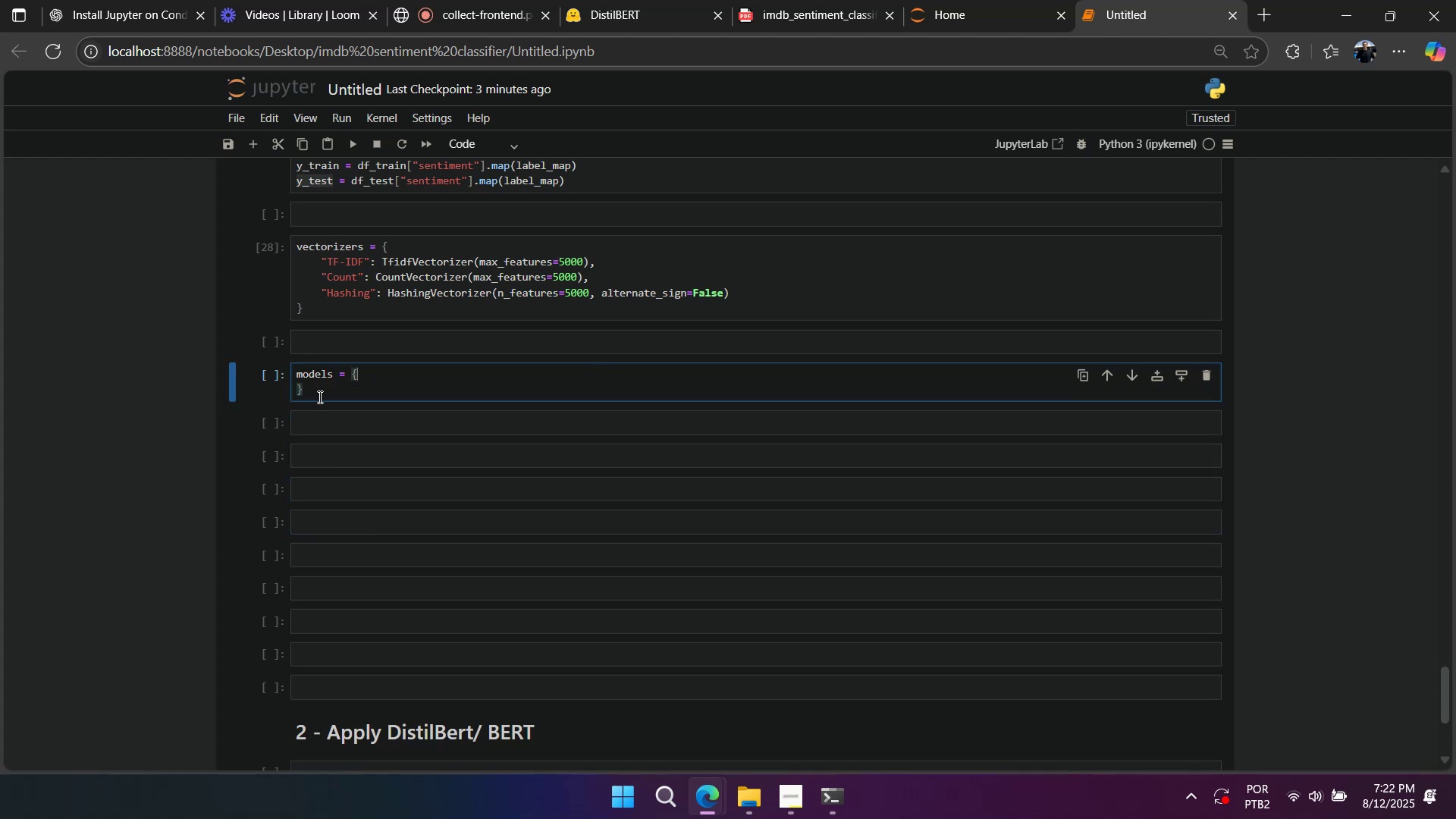 
left_click_drag(start_coordinate=[318, 390], to_coordinate=[262, 362])
 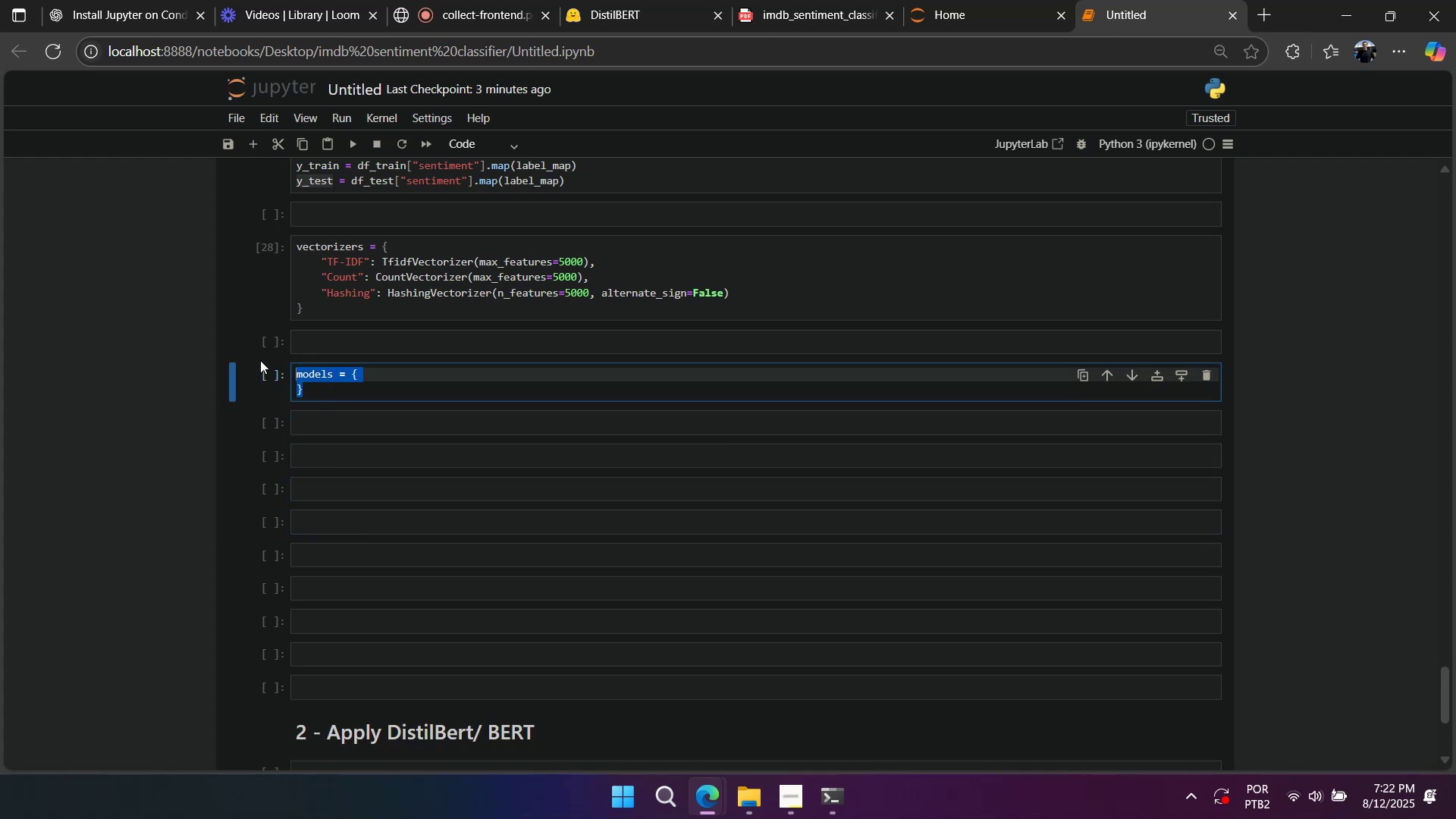 
key(Control+C)
 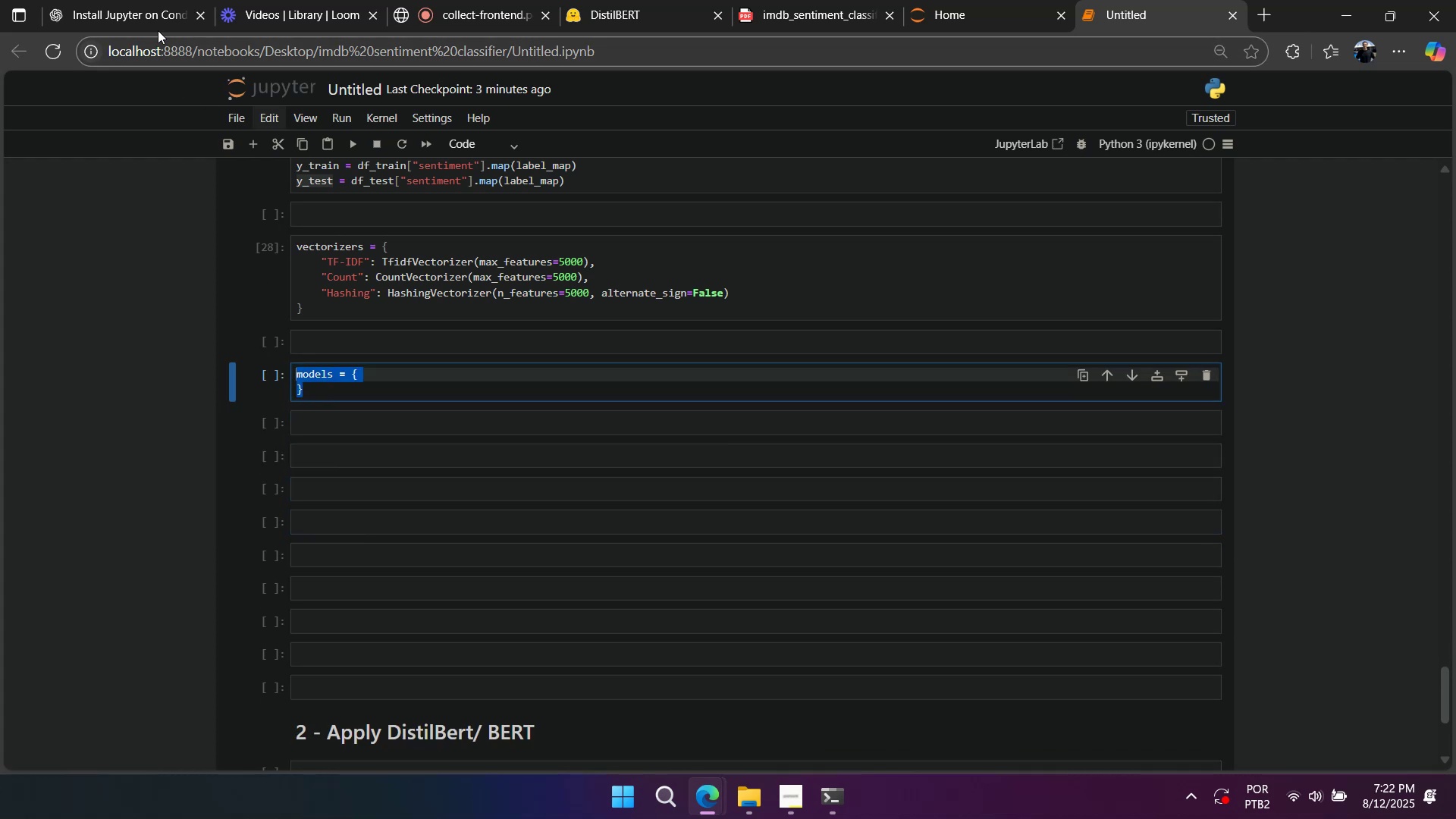 
left_click([162, 14])
 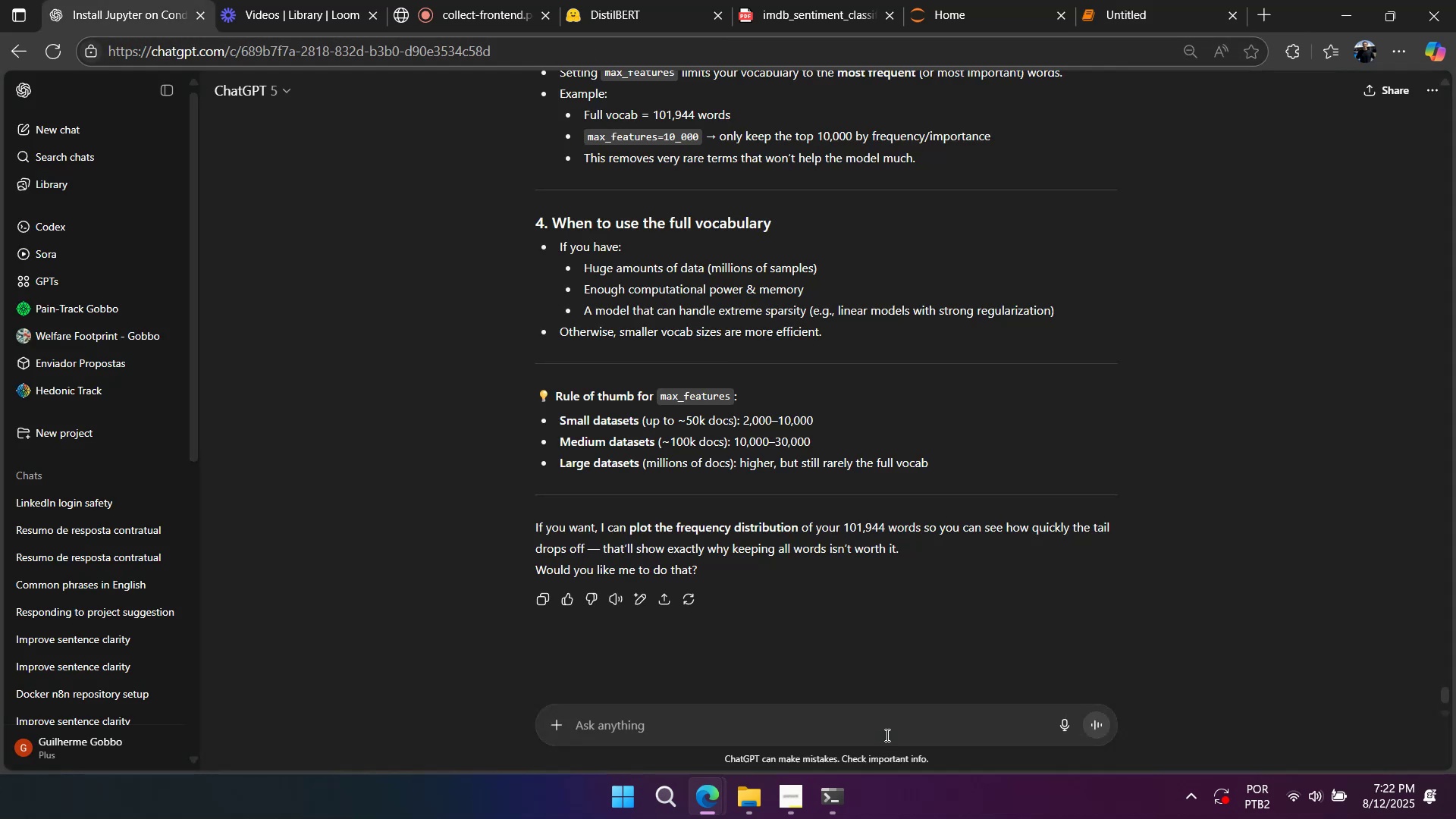 
left_click([887, 735])
 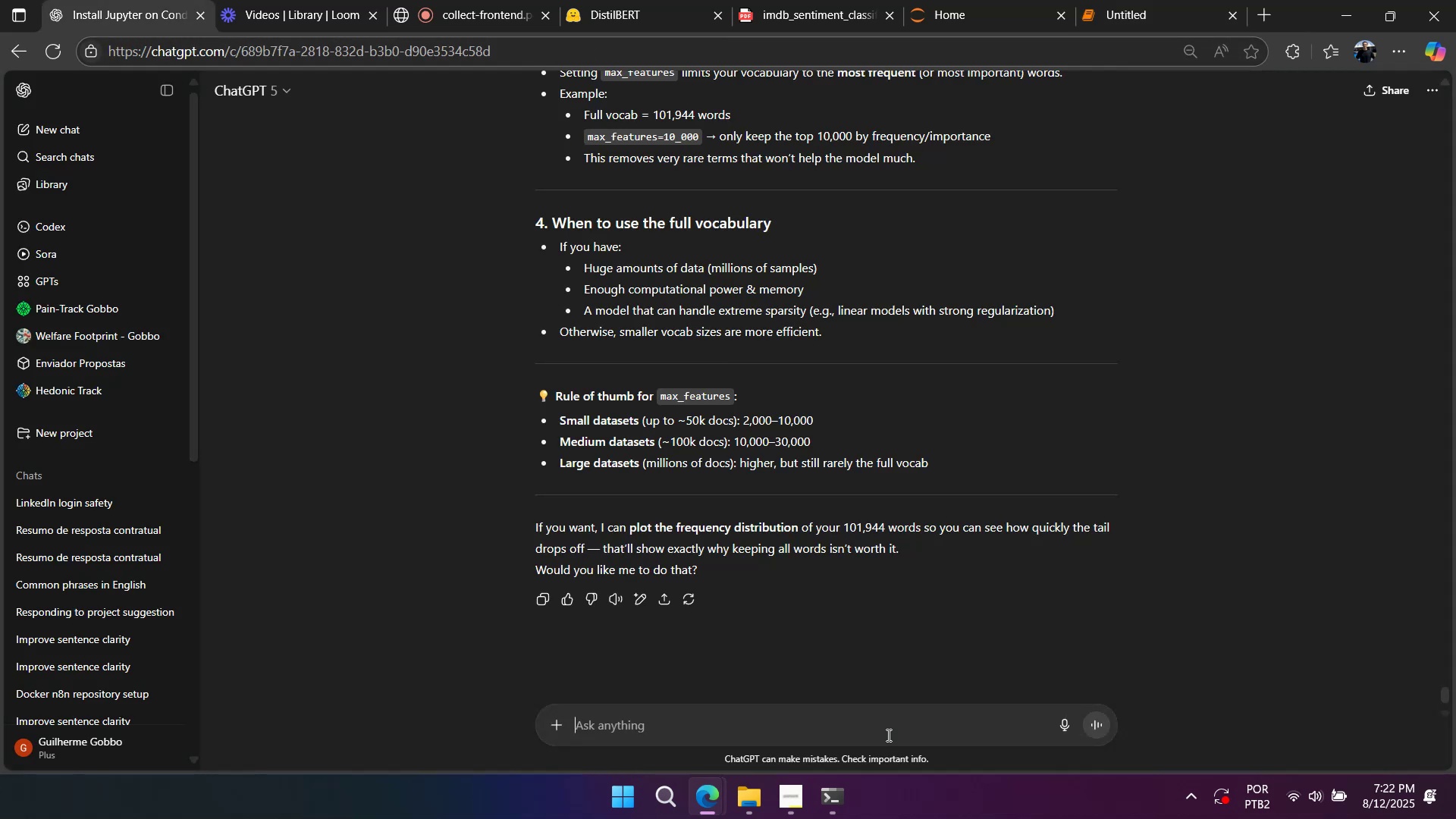 
key(Control+ControlLeft)
 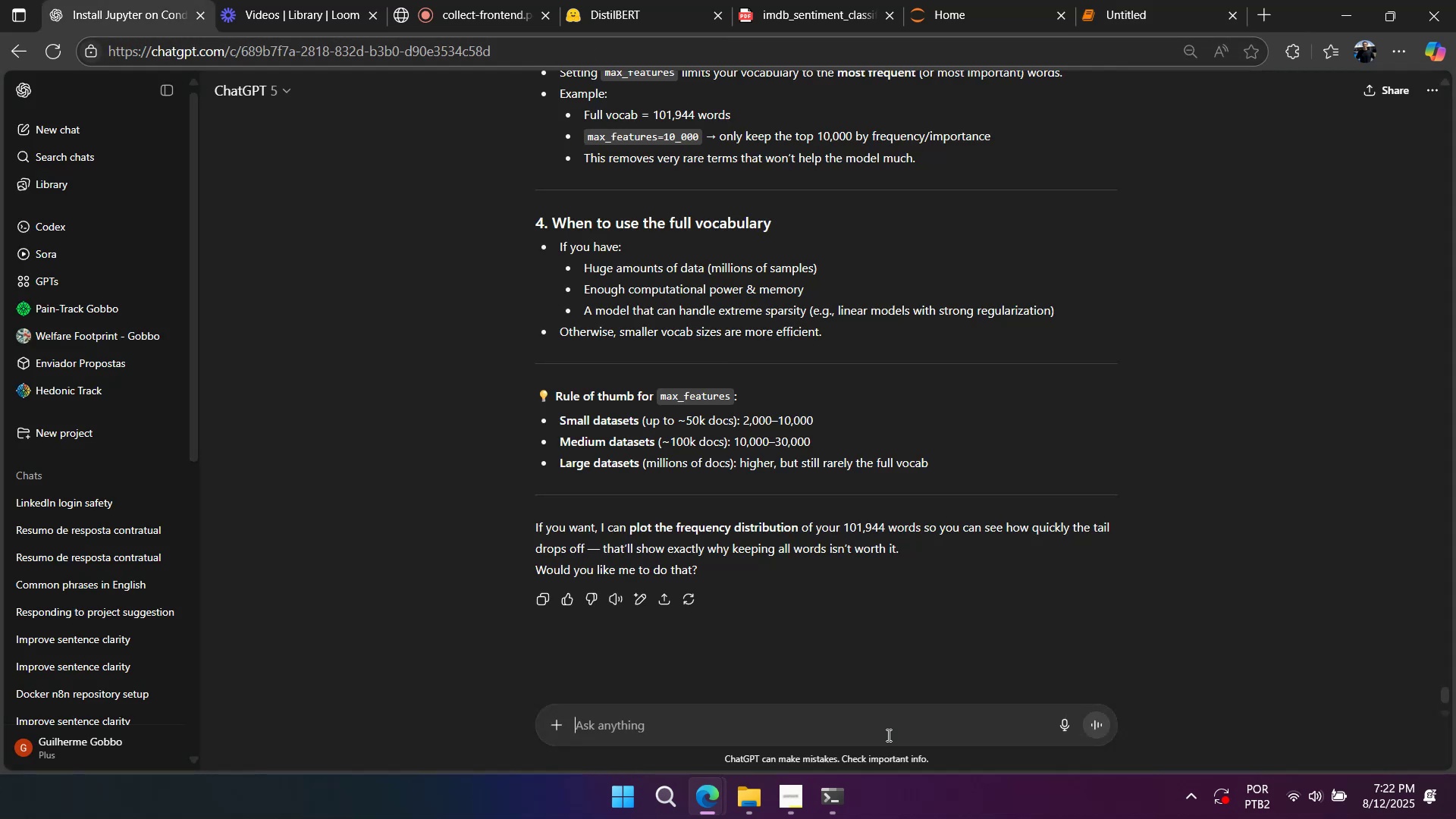 
key(Control+V)
 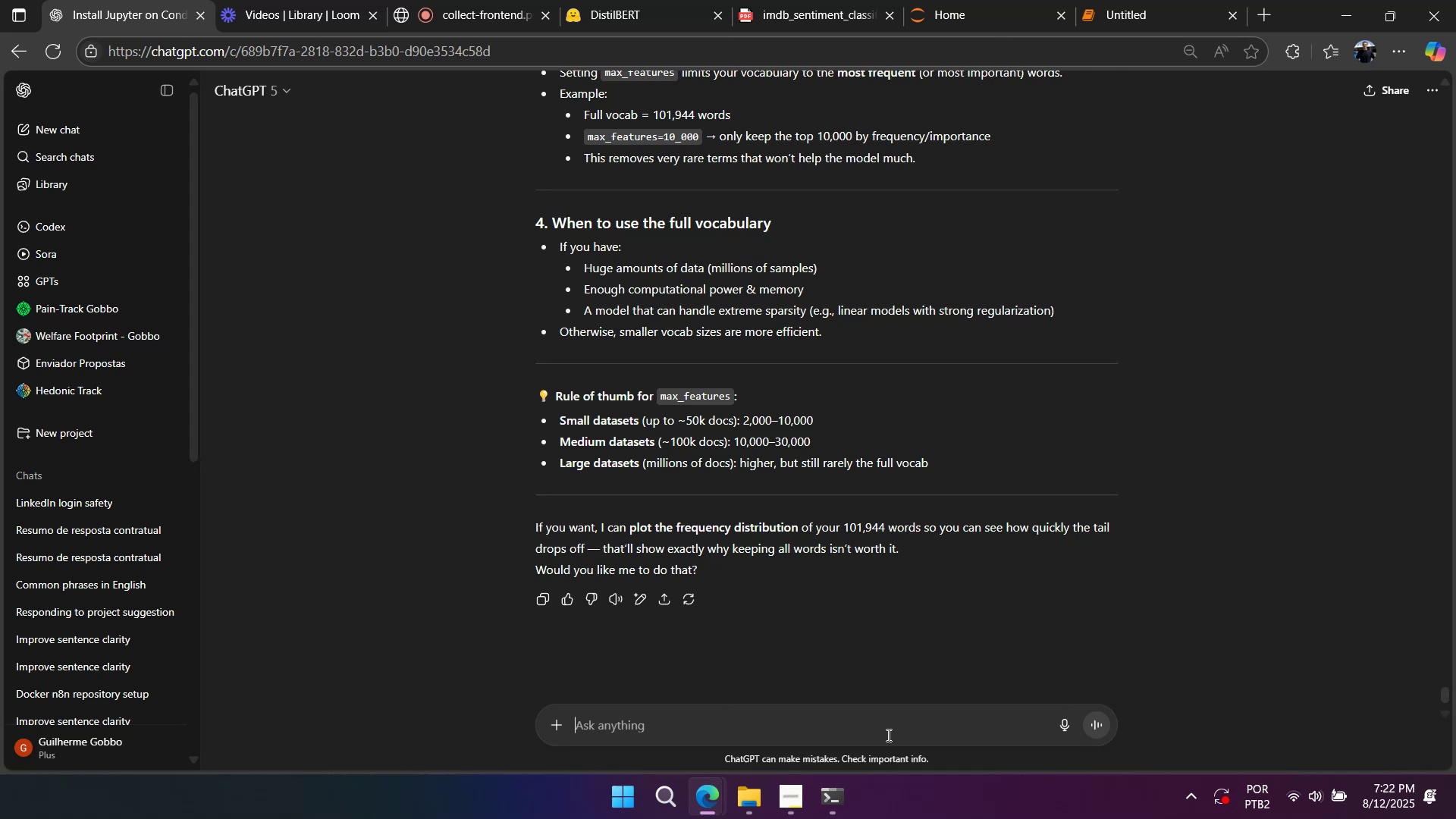 
key(Shift+Enter)
 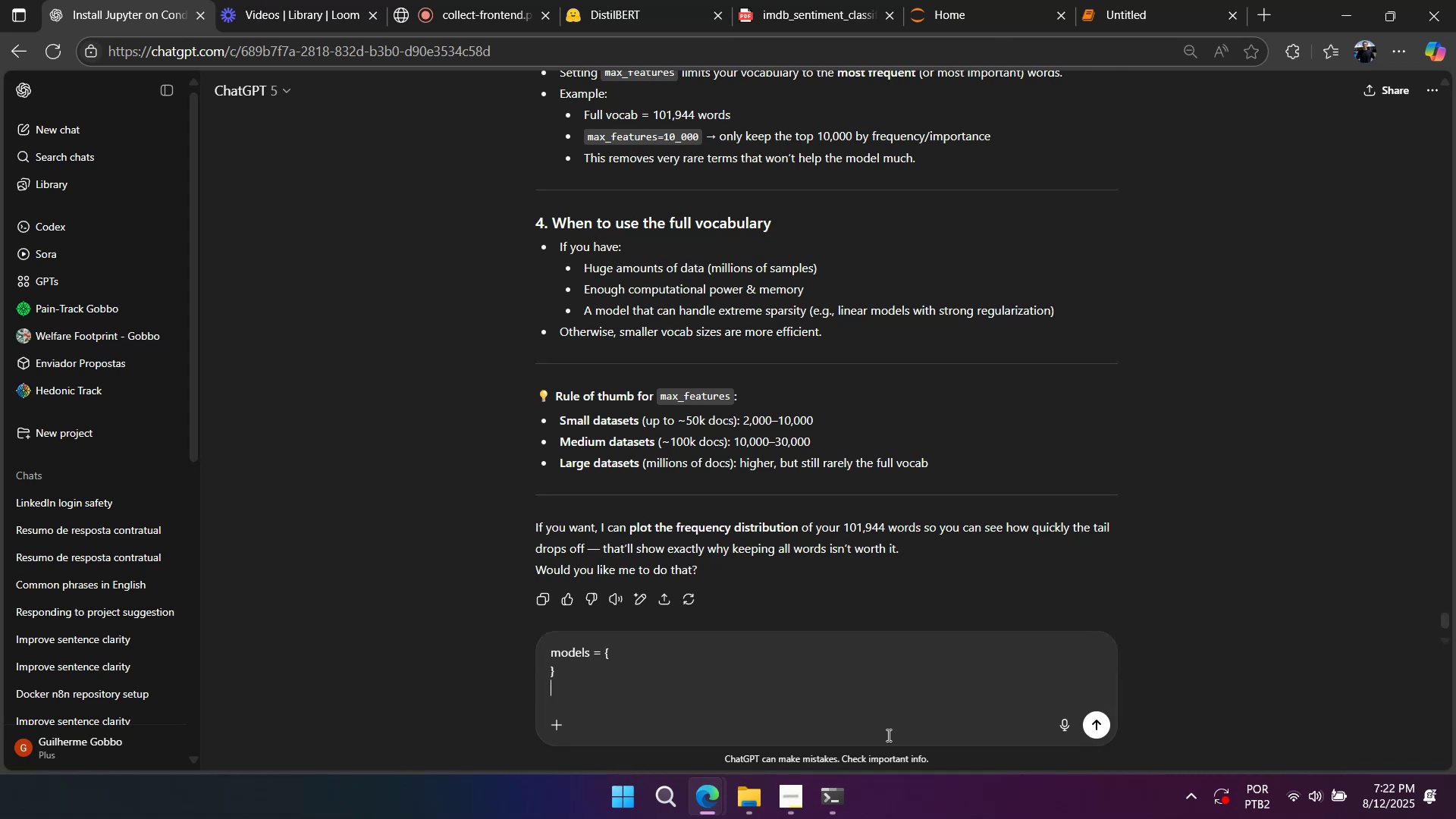 
key(Shift+Enter)
 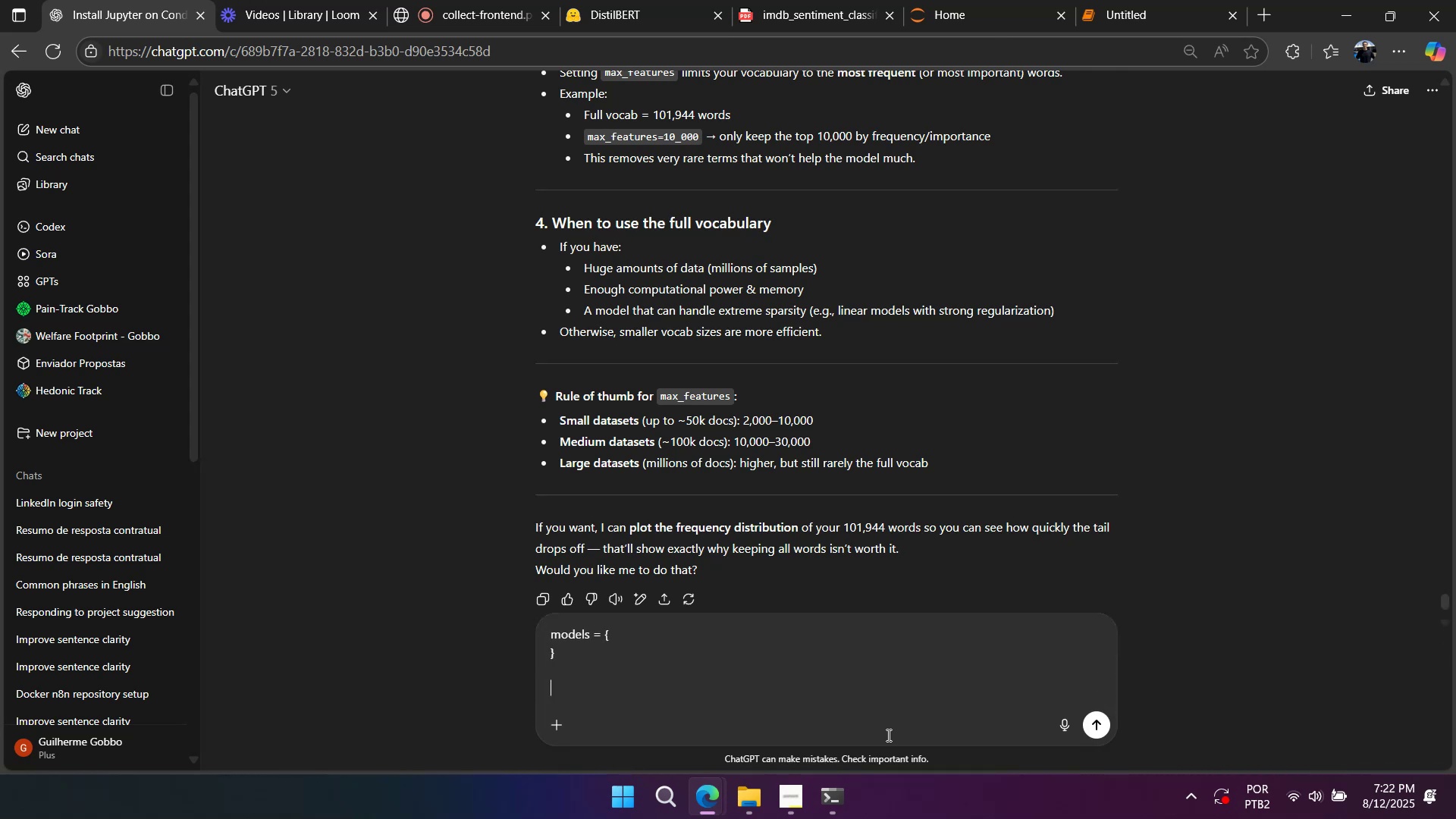 
key(Shift+Enter)
 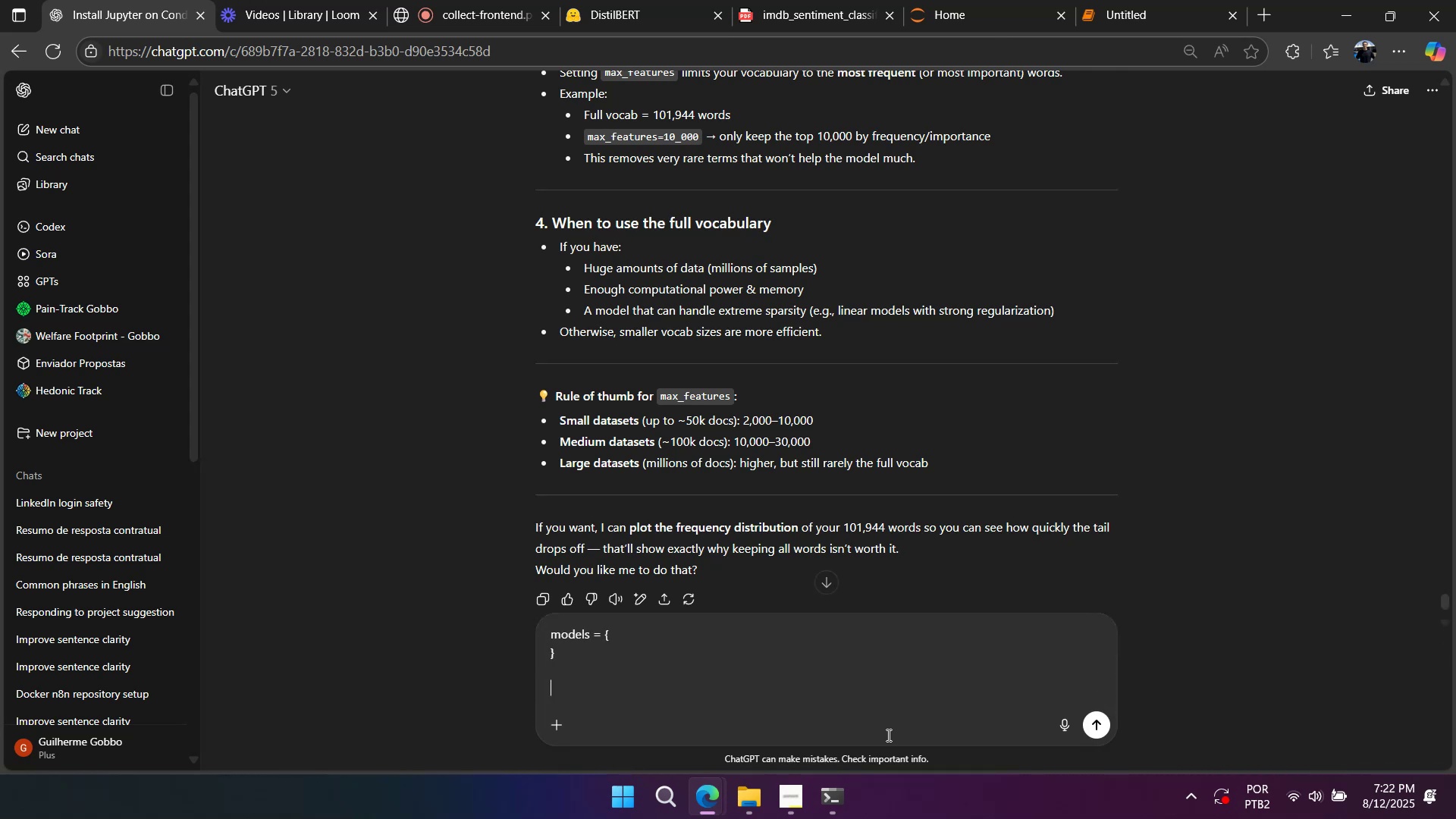 
key(Shift+Enter)
 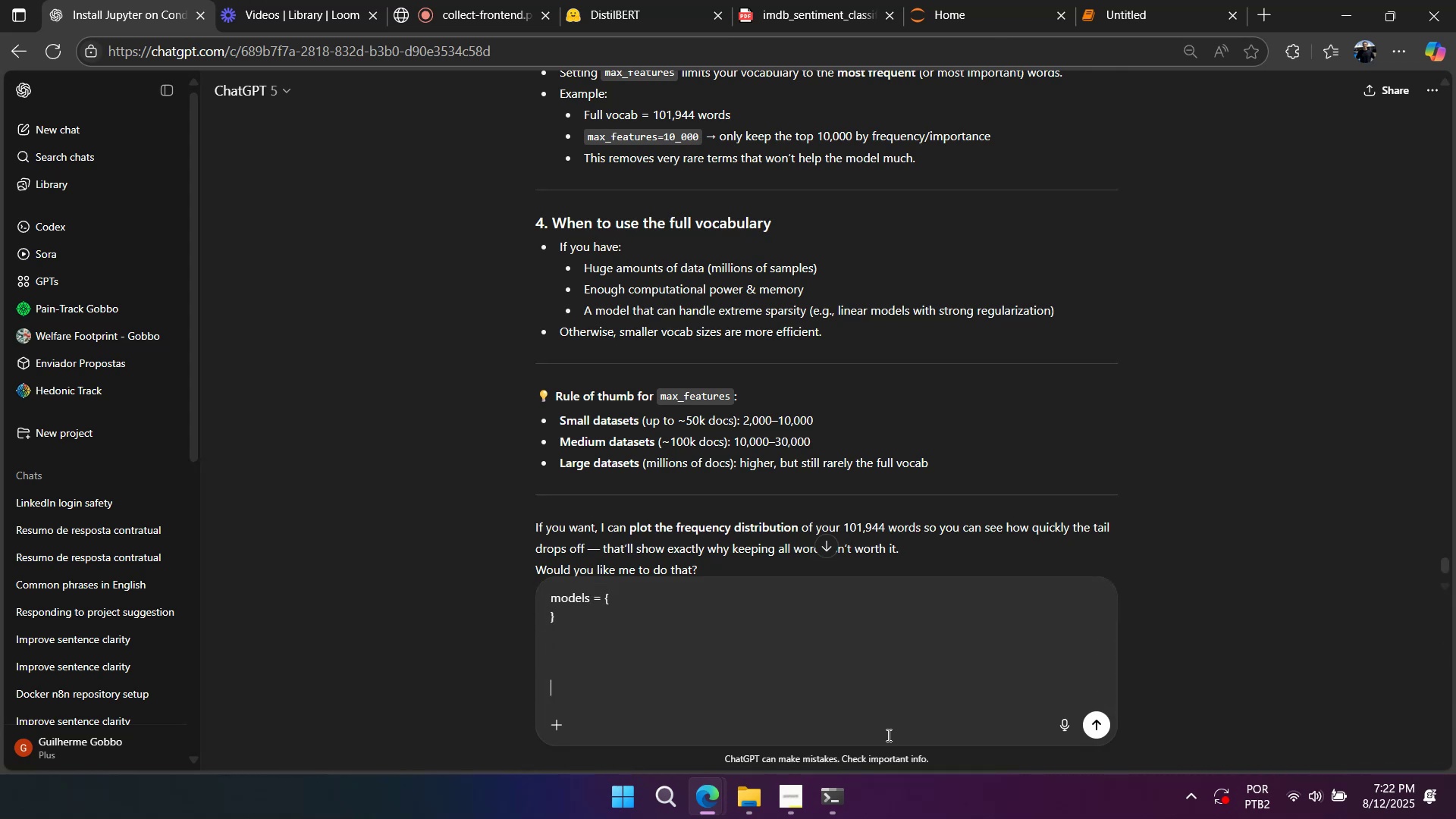 
type(C)
key(Backspace)
type(pel)
key(Backspace)
key(Backspace)
type(lease create a list of mode)
key(Backspace)
key(Backspace)
key(Backspace)
type(achine learningg m)
key(Backspace)
key(Backspace)
key(Backspace)
type( models here to me to test with t)
key(Backspace)
type(my data)
 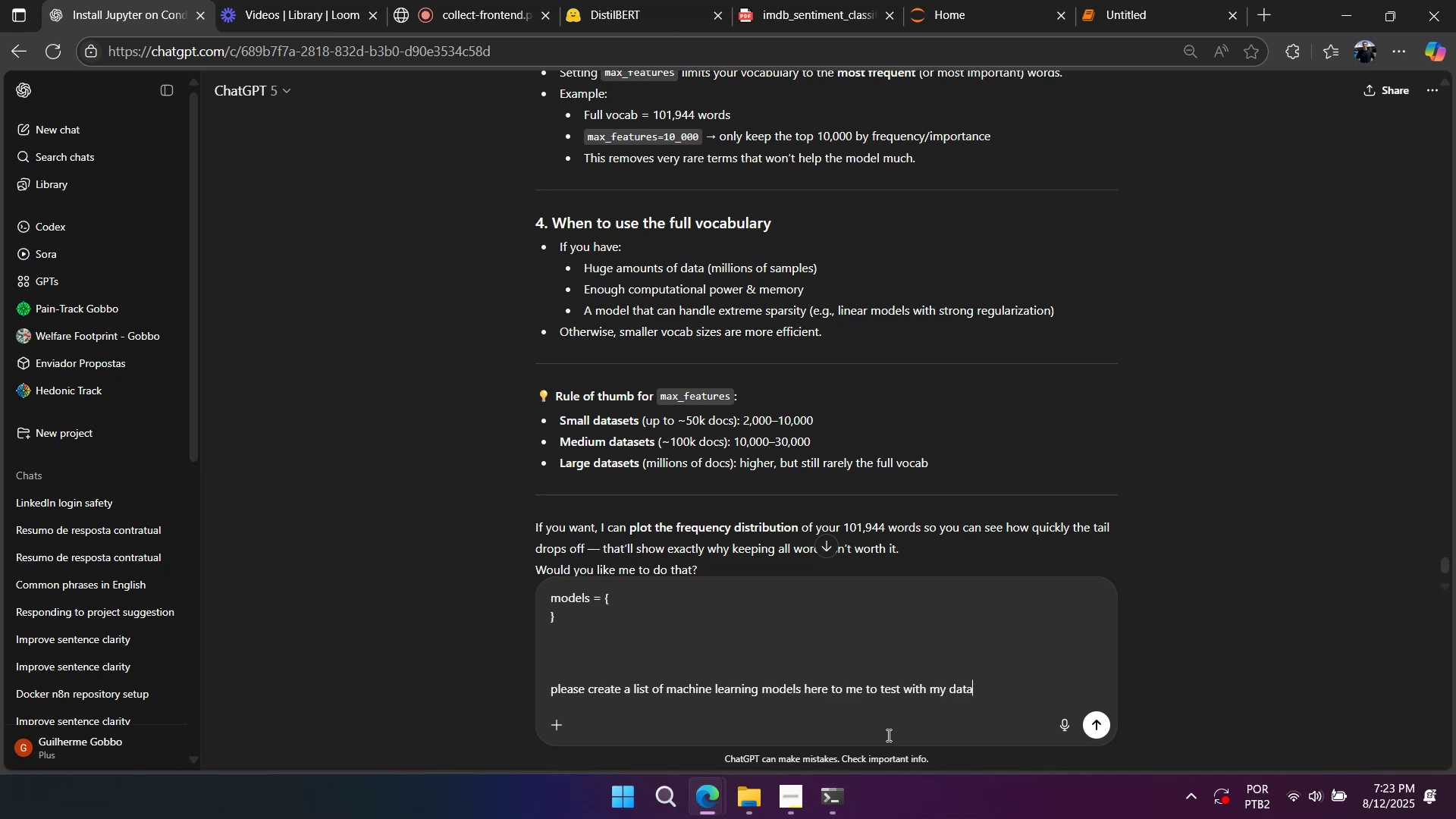 
key(Enter)
 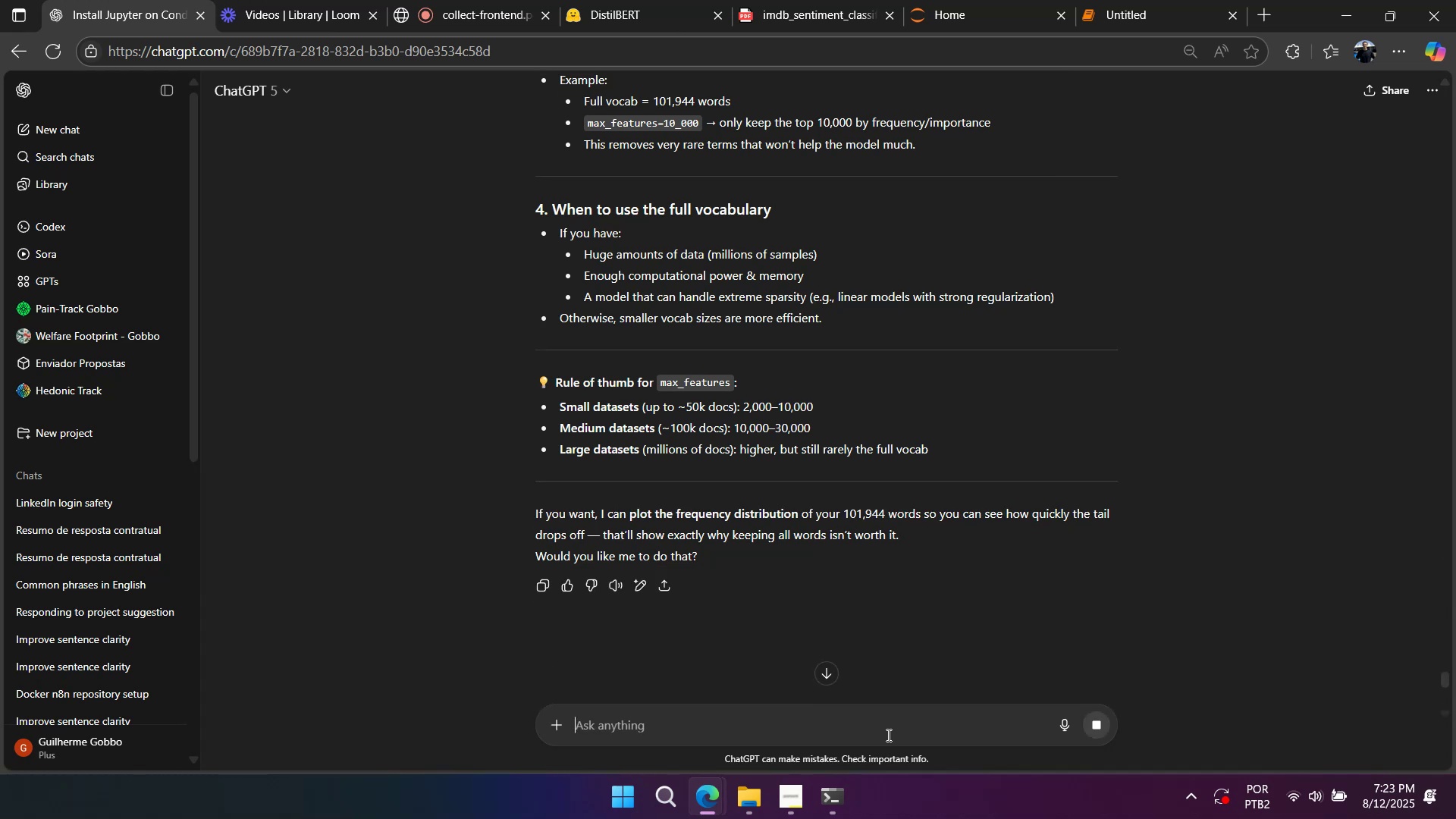 
left_click([847, 799])
 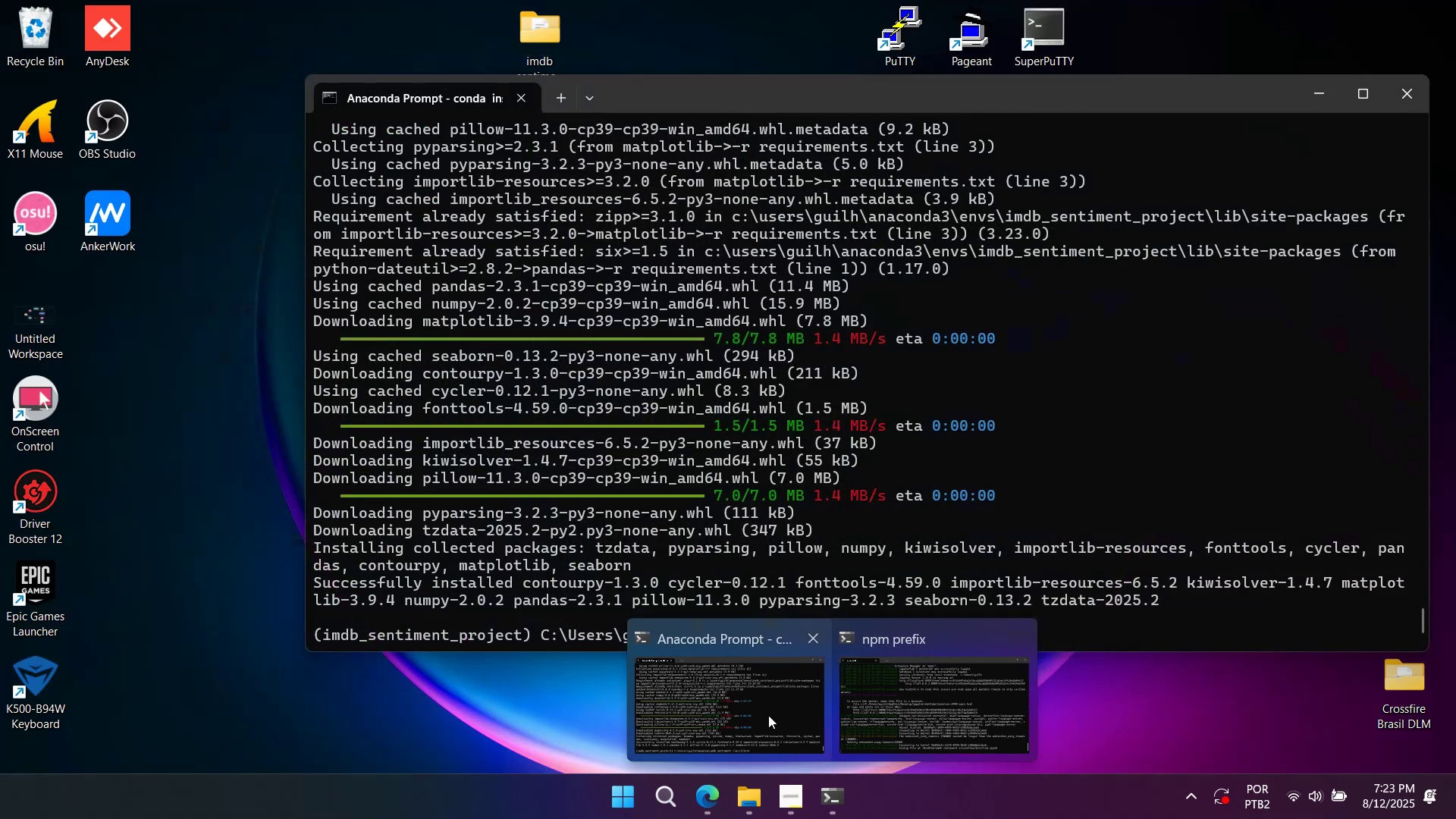 
left_click([749, 802])
 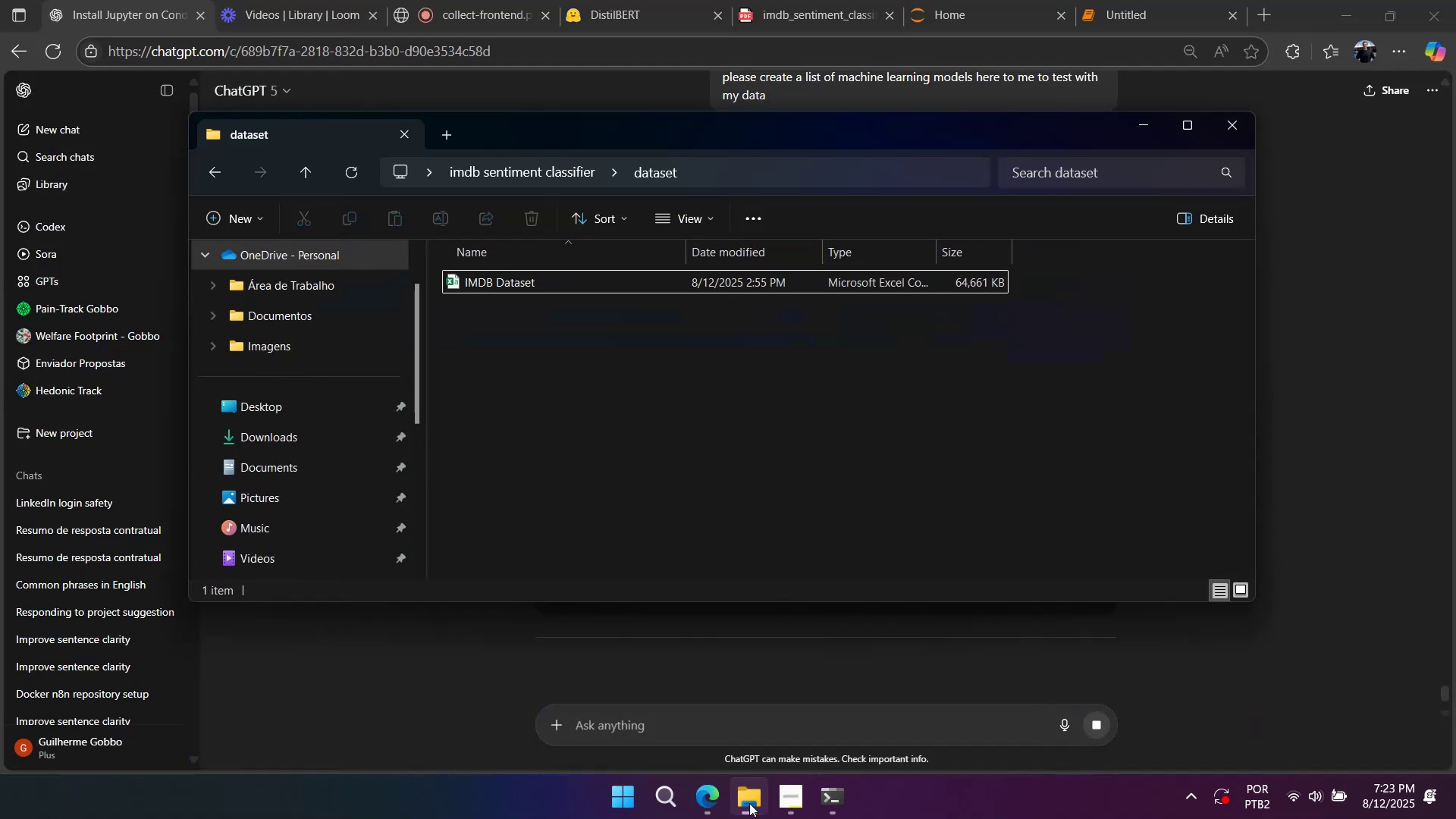 
left_click([749, 803])
 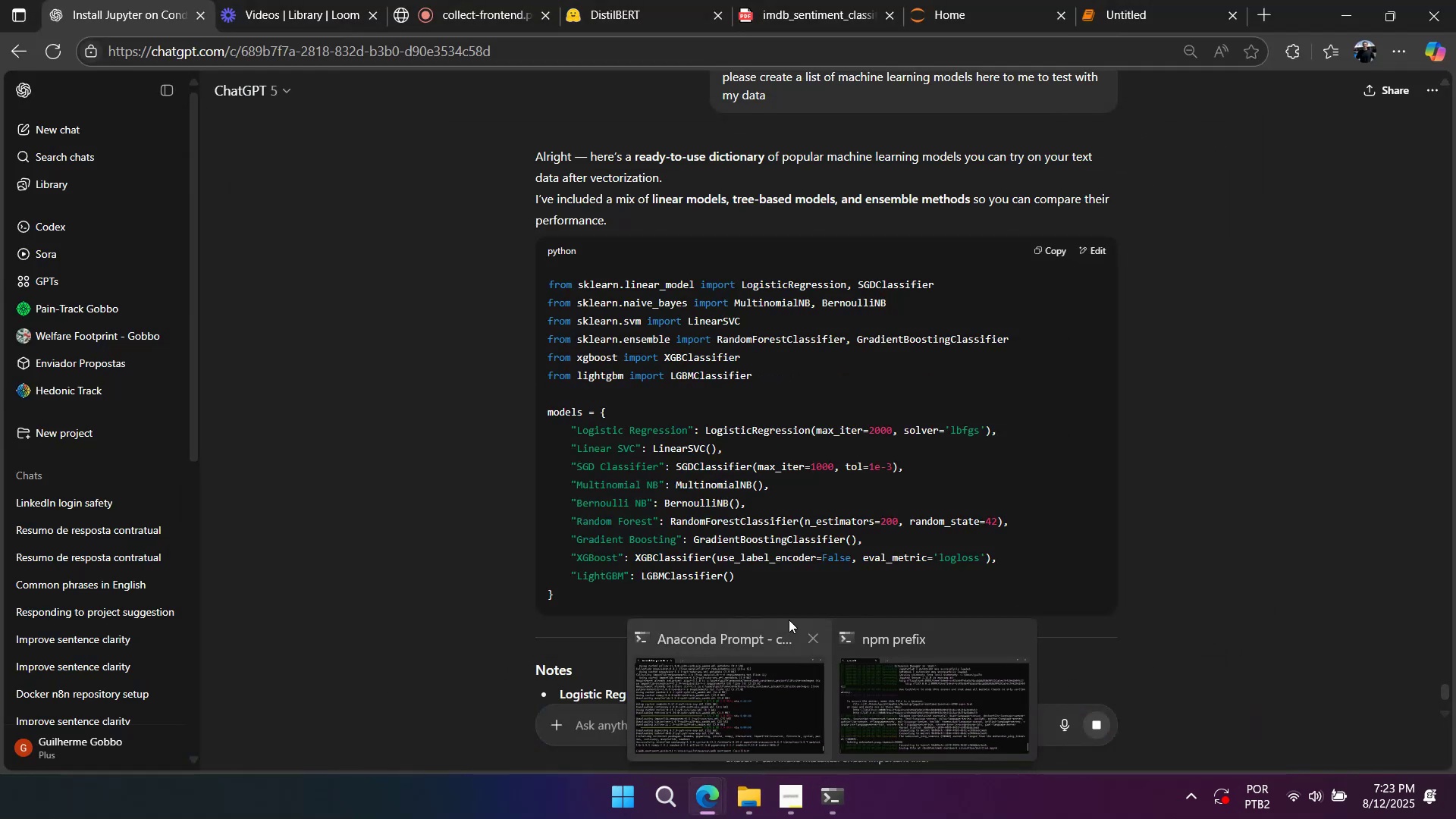 
left_click_drag(start_coordinate=[584, 601], to_coordinate=[534, 417])
 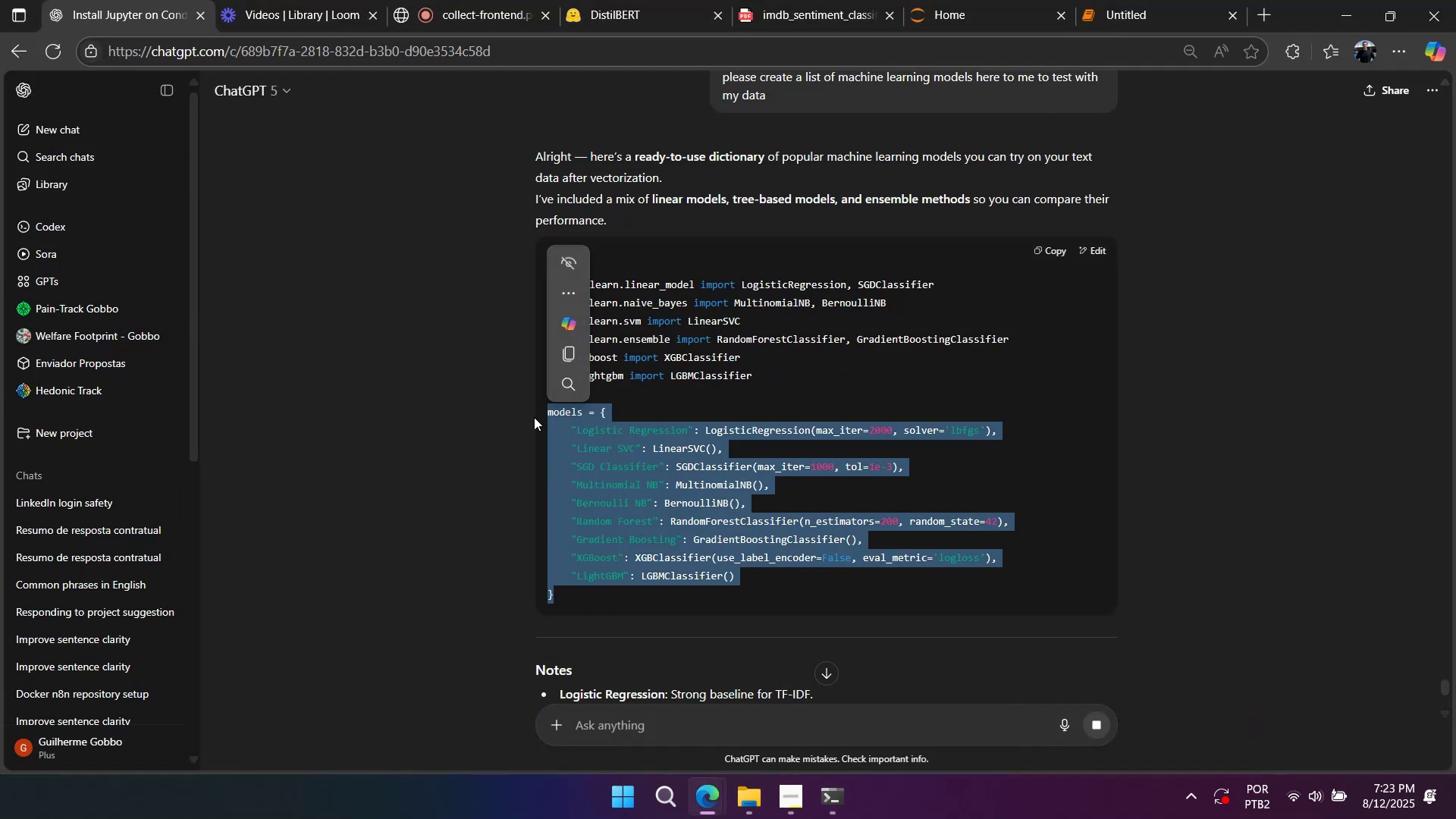 
key(Control+C)
 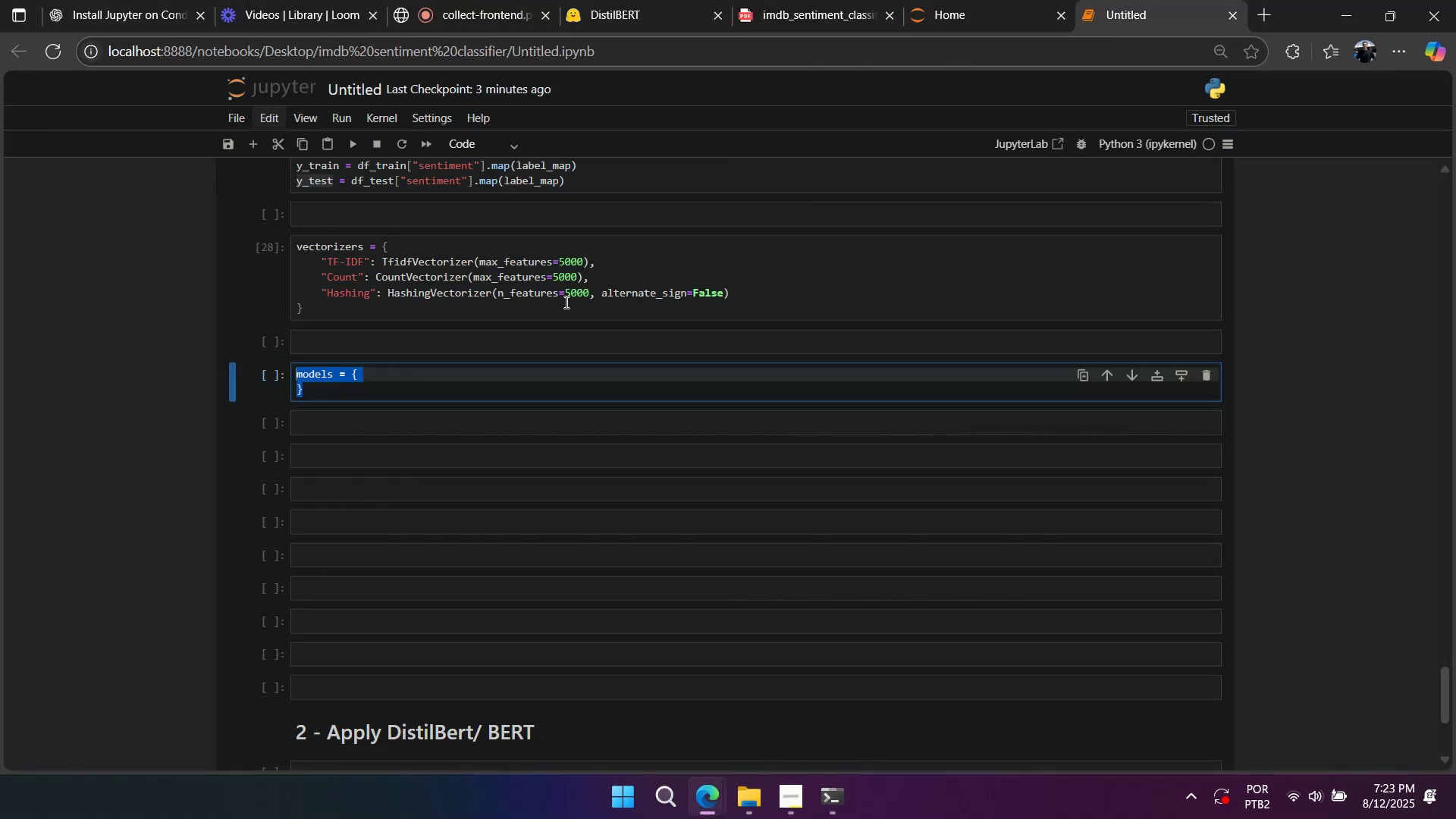 
left_click([380, 381])
 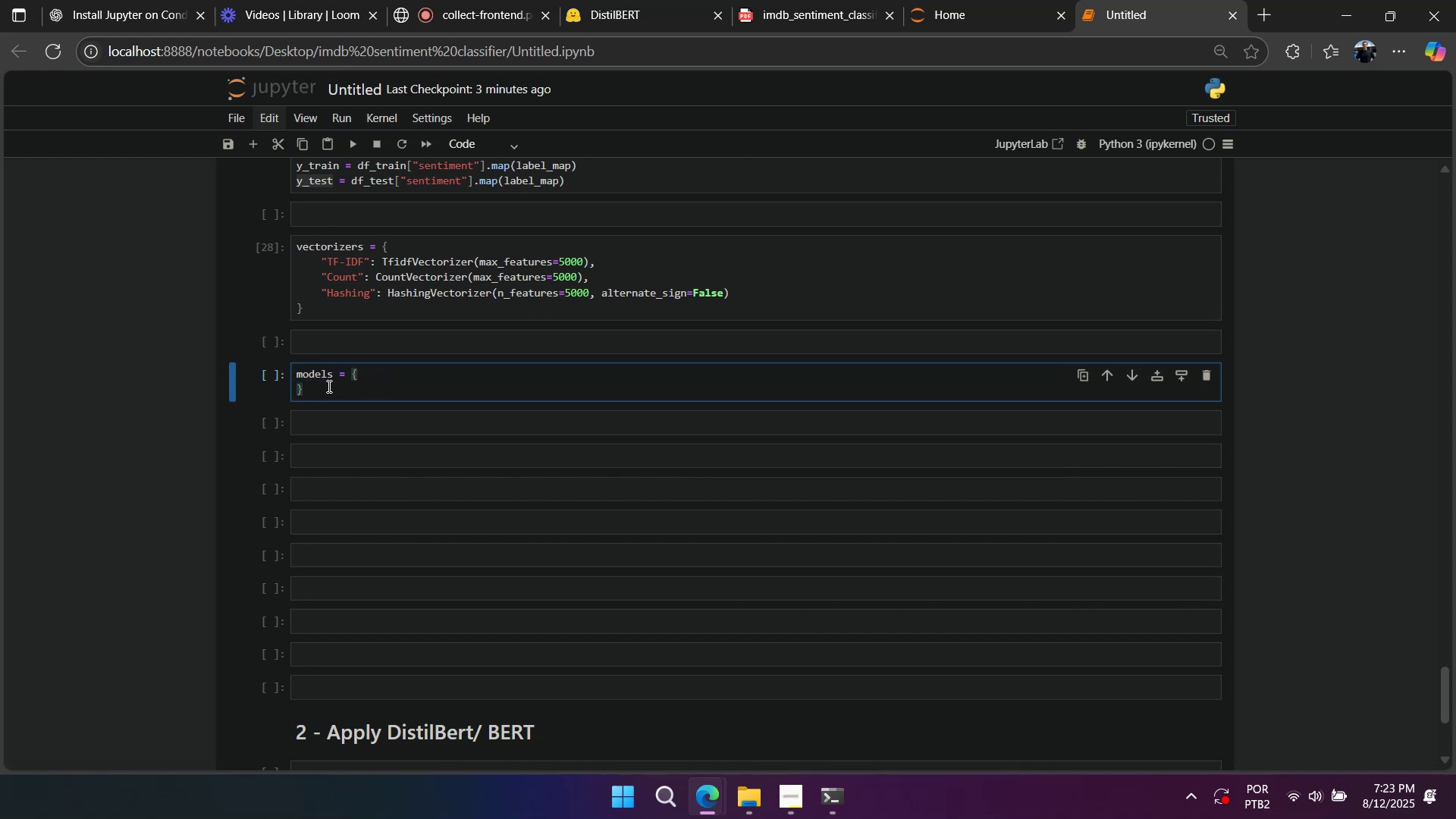 
key(Control+A)
 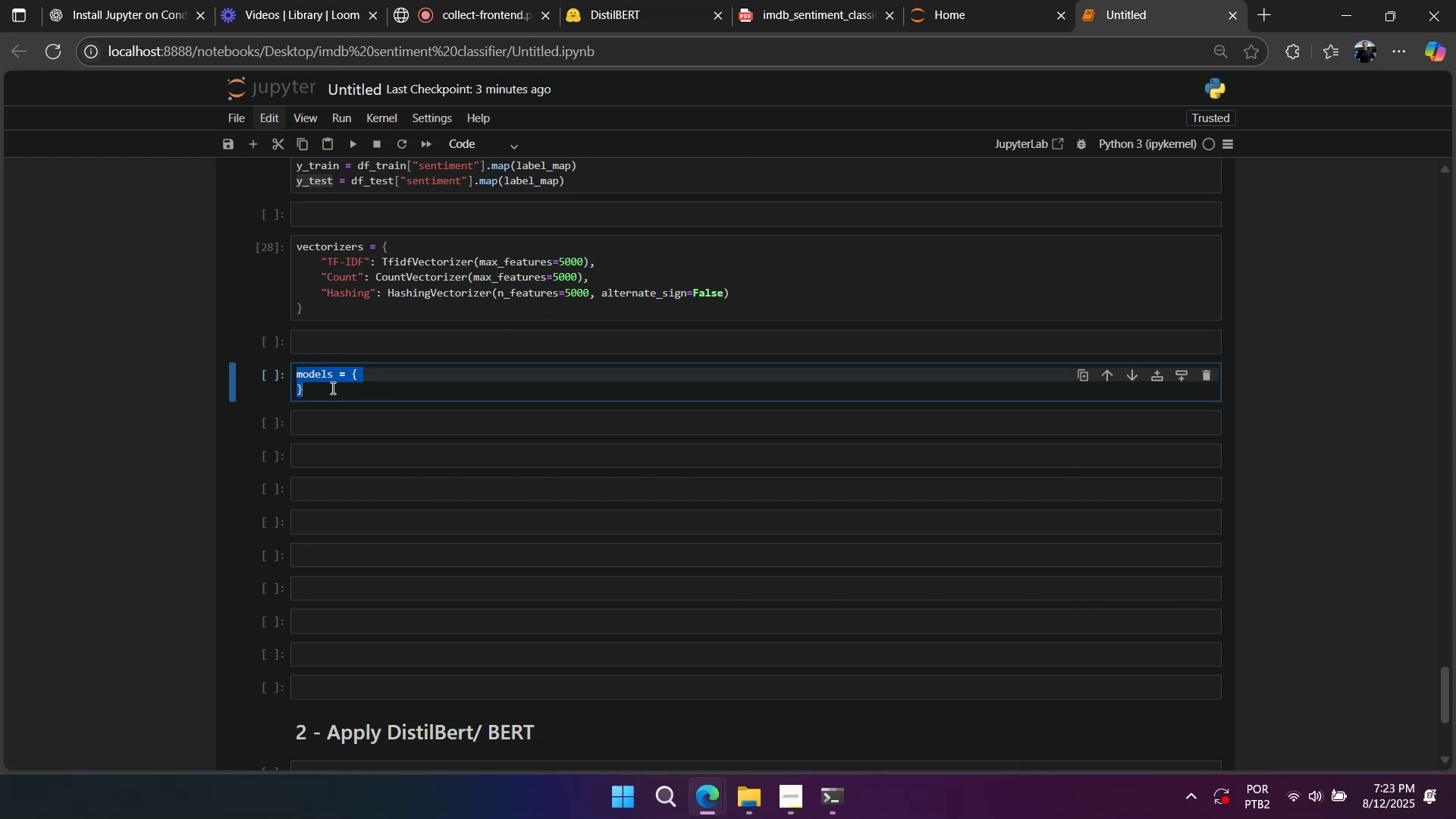 
key(Control+V)
 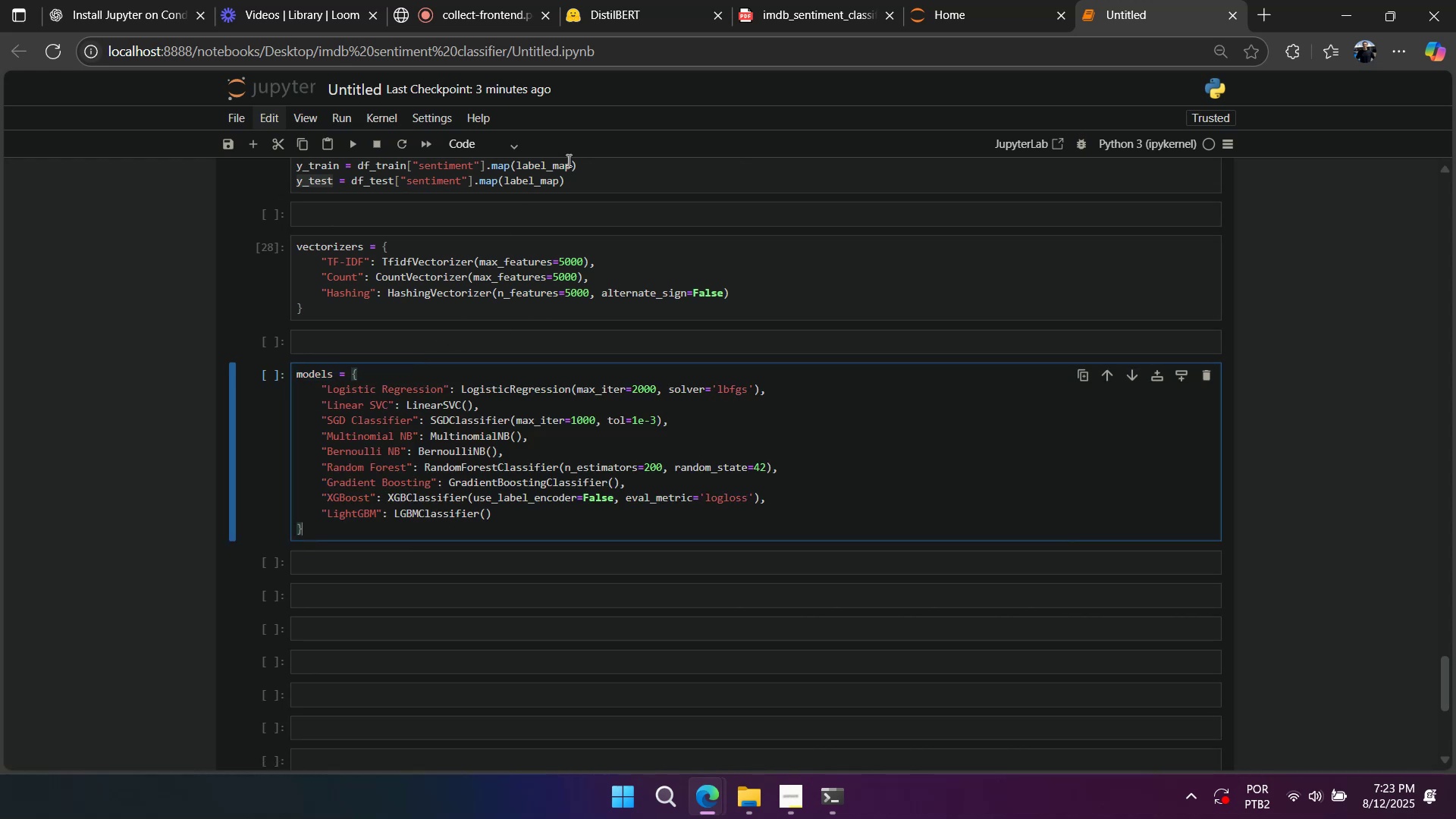 
left_click([626, 20])
 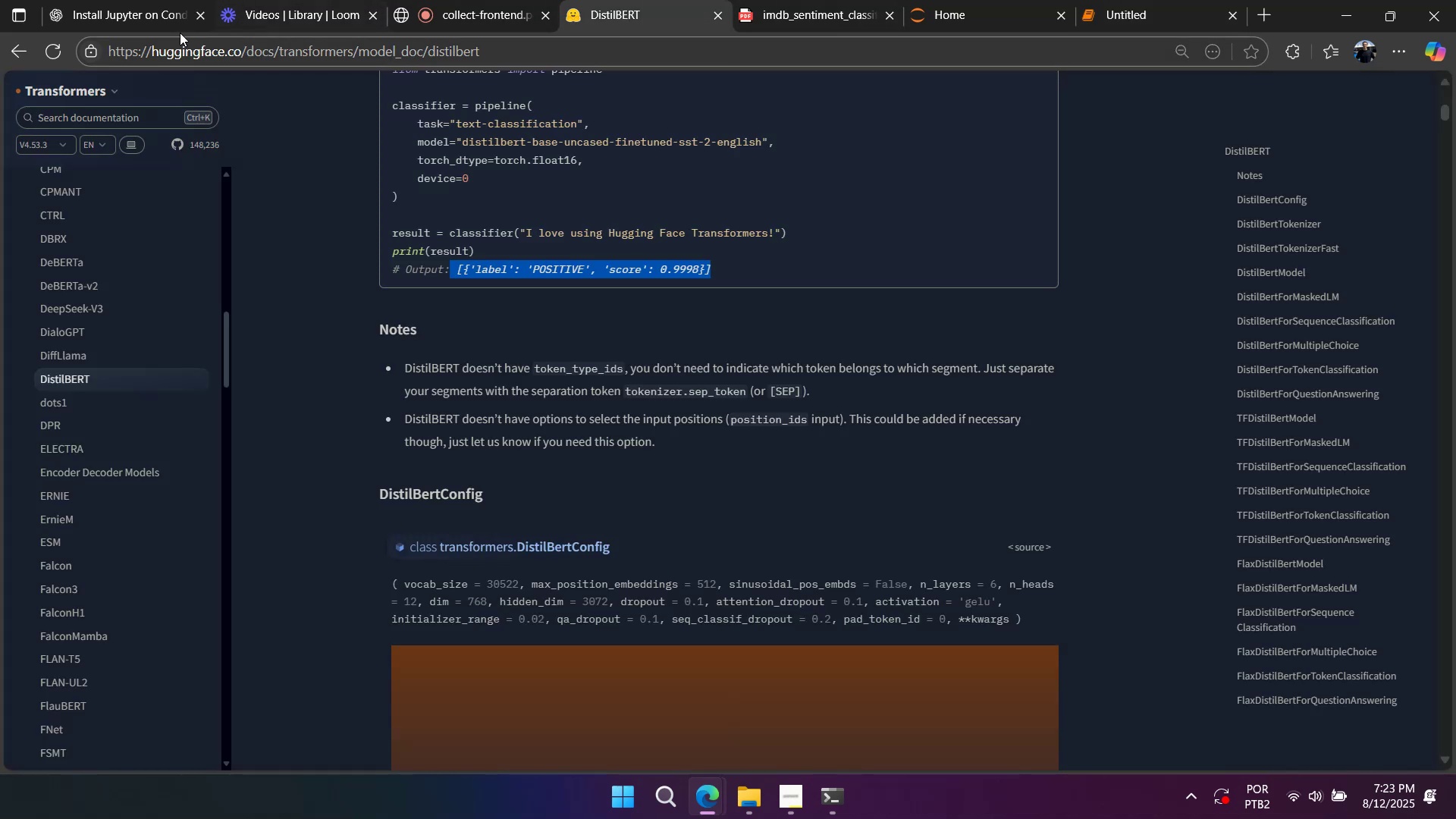 
left_click([165, 23])
 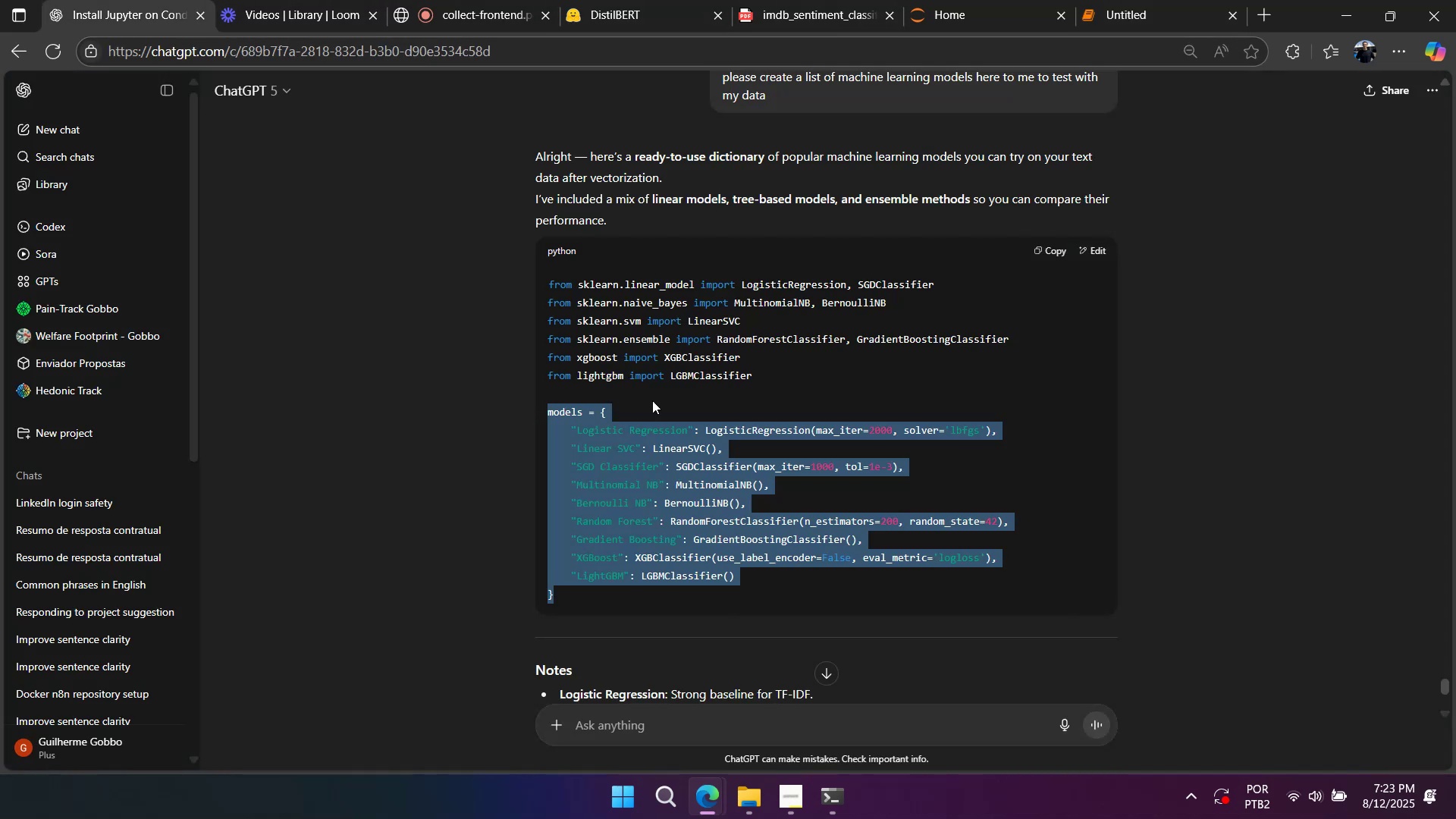 
left_click_drag(start_coordinate=[748, 387], to_coordinate=[523, 289])
 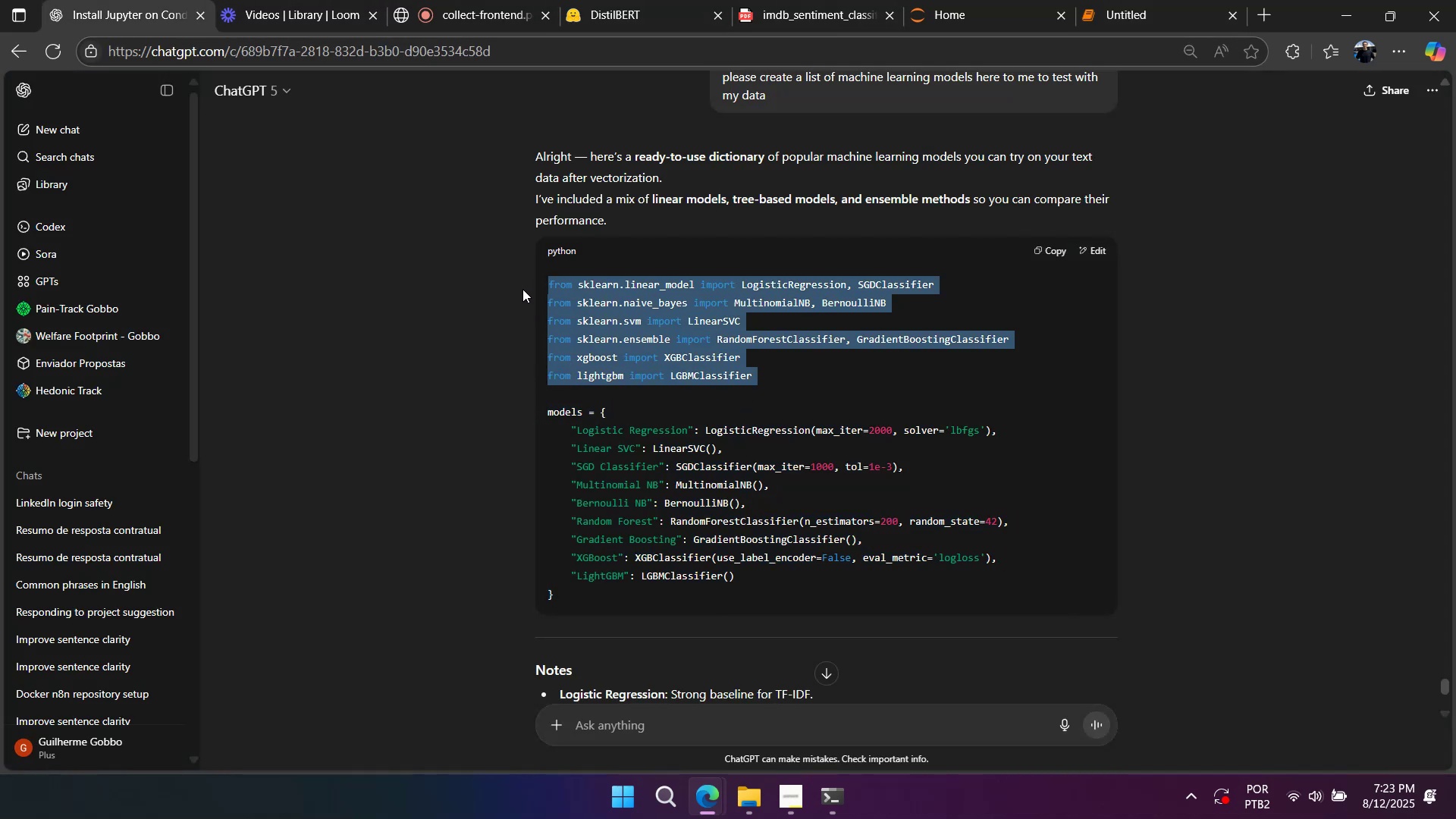 
key(Control+C)
 